 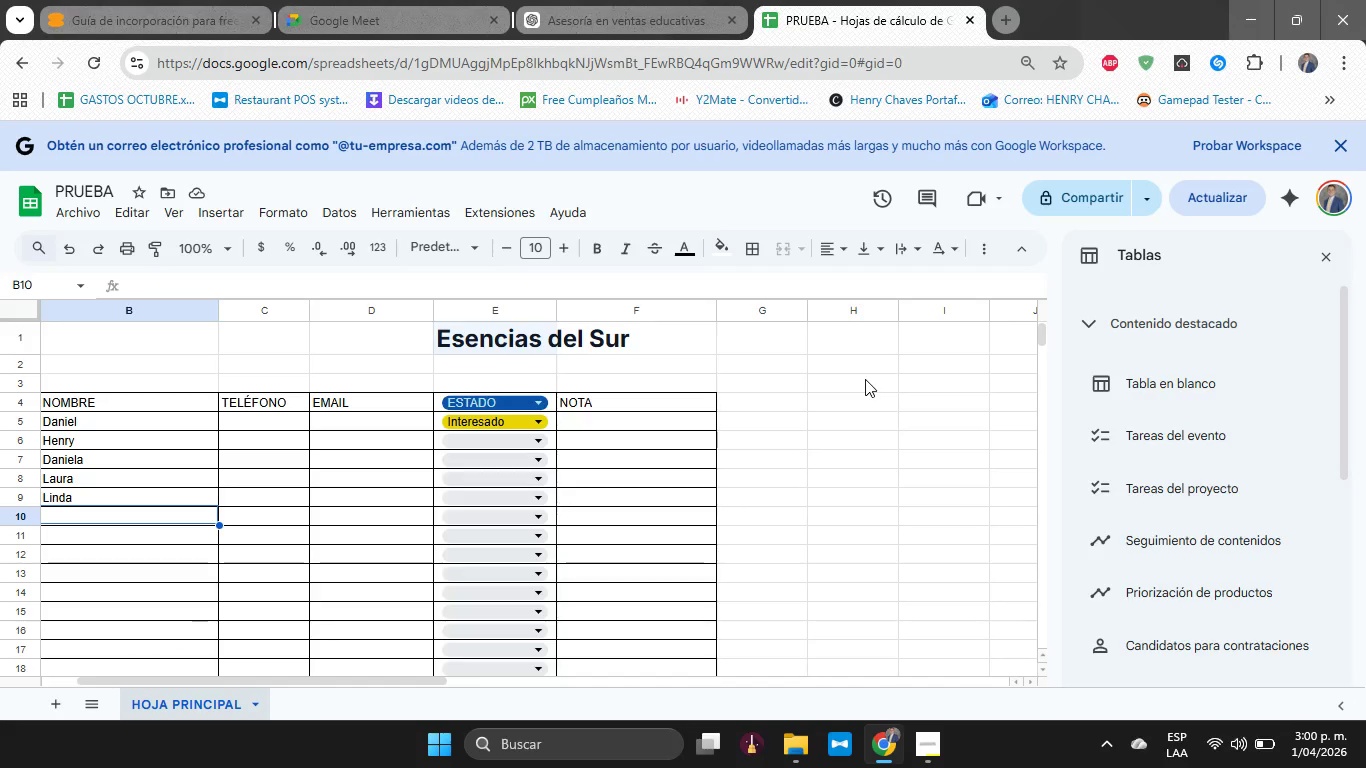 
hold_key(key=ShiftLeft, duration=0.86)
scroll: coordinate [361, 474], scroll_direction: up, amount: 3.0
 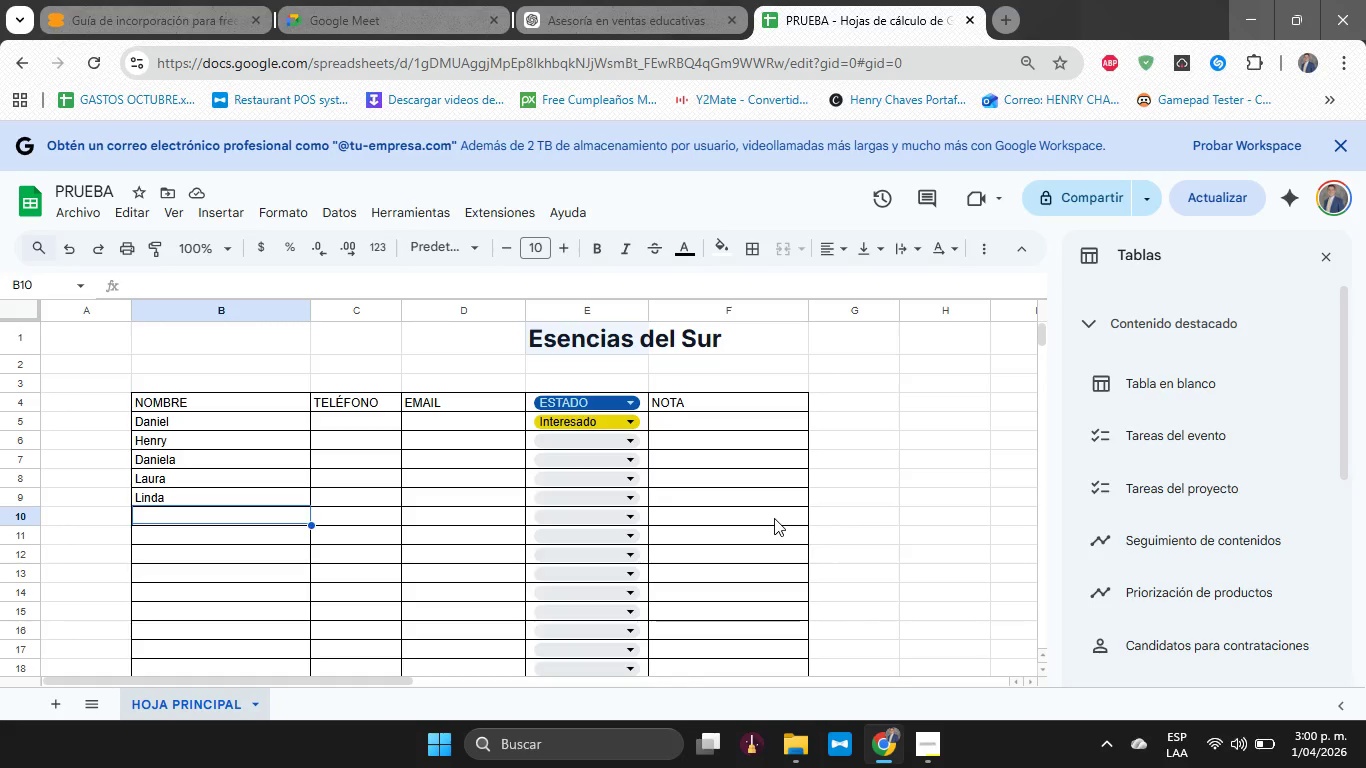 
wait(9.03)
 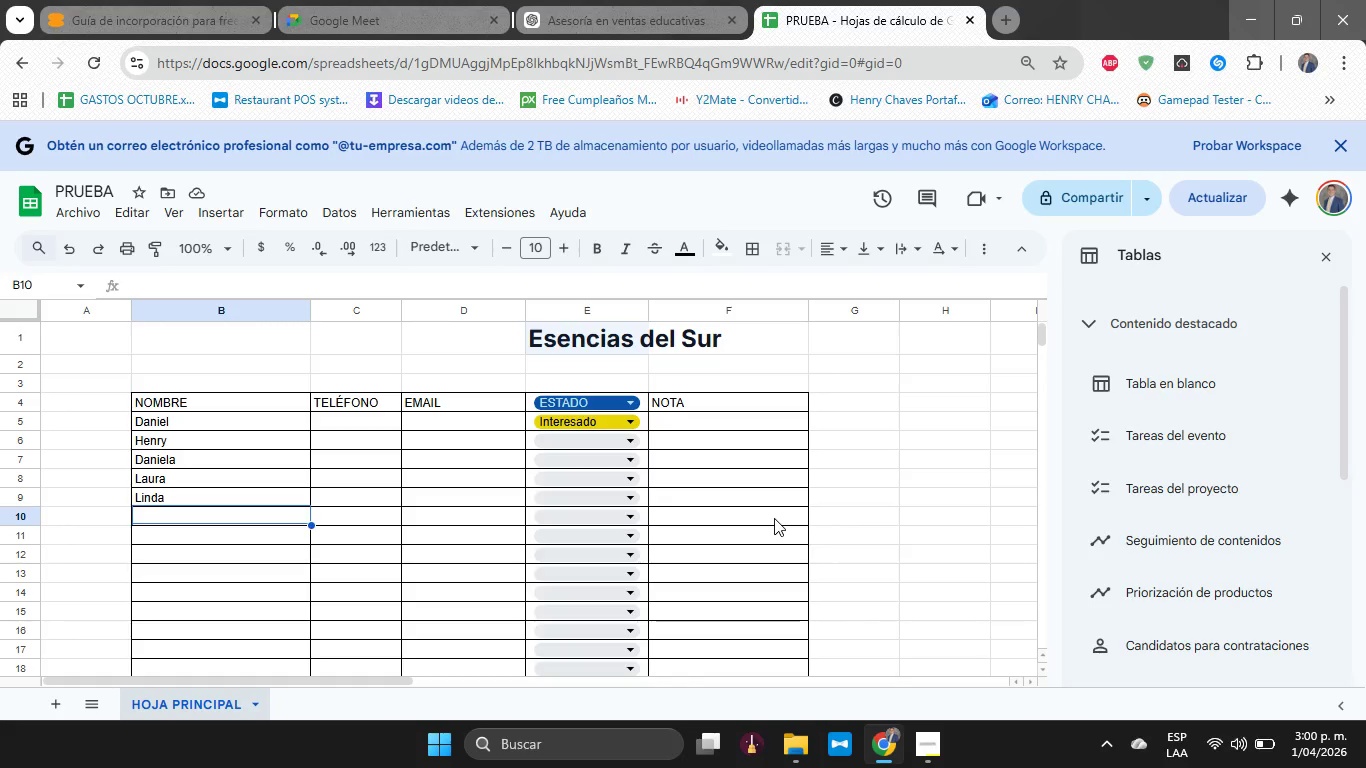 
type(Olga)
 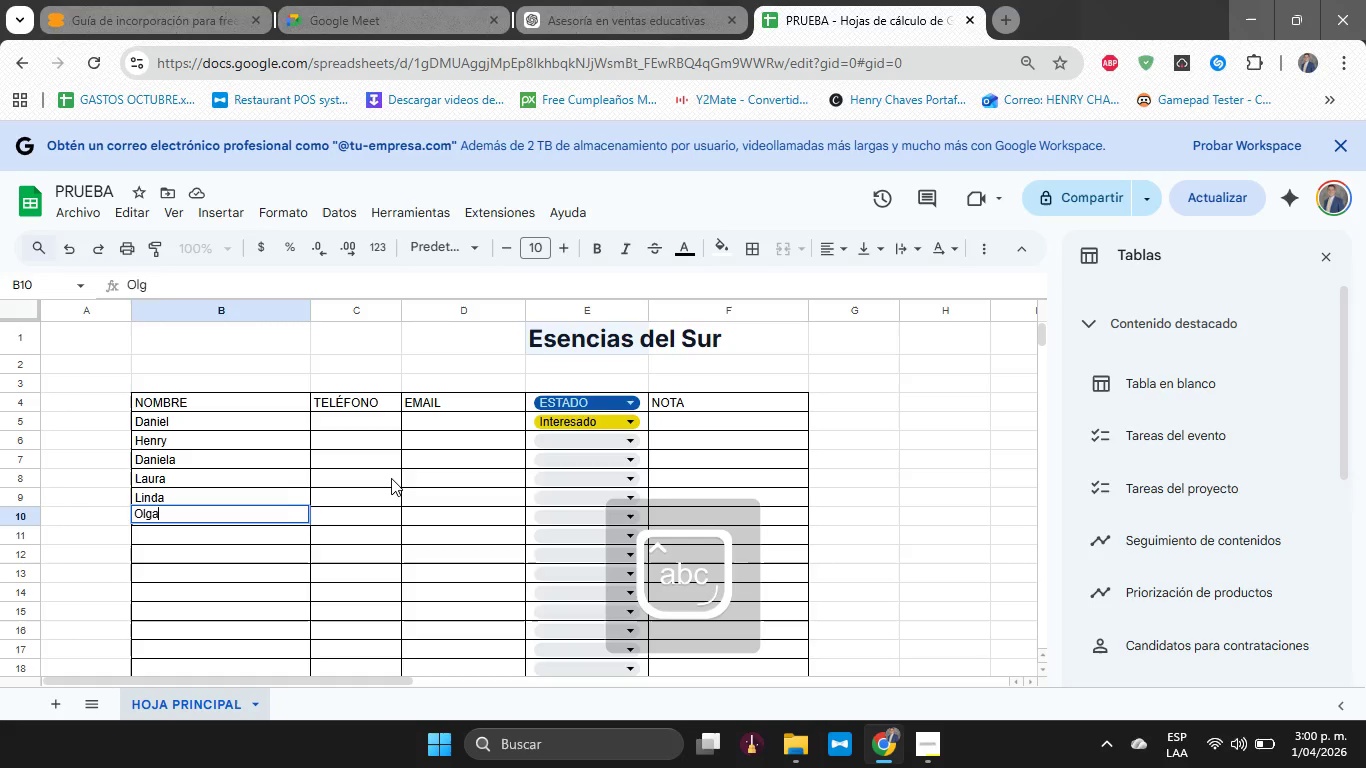 
key(Enter)
 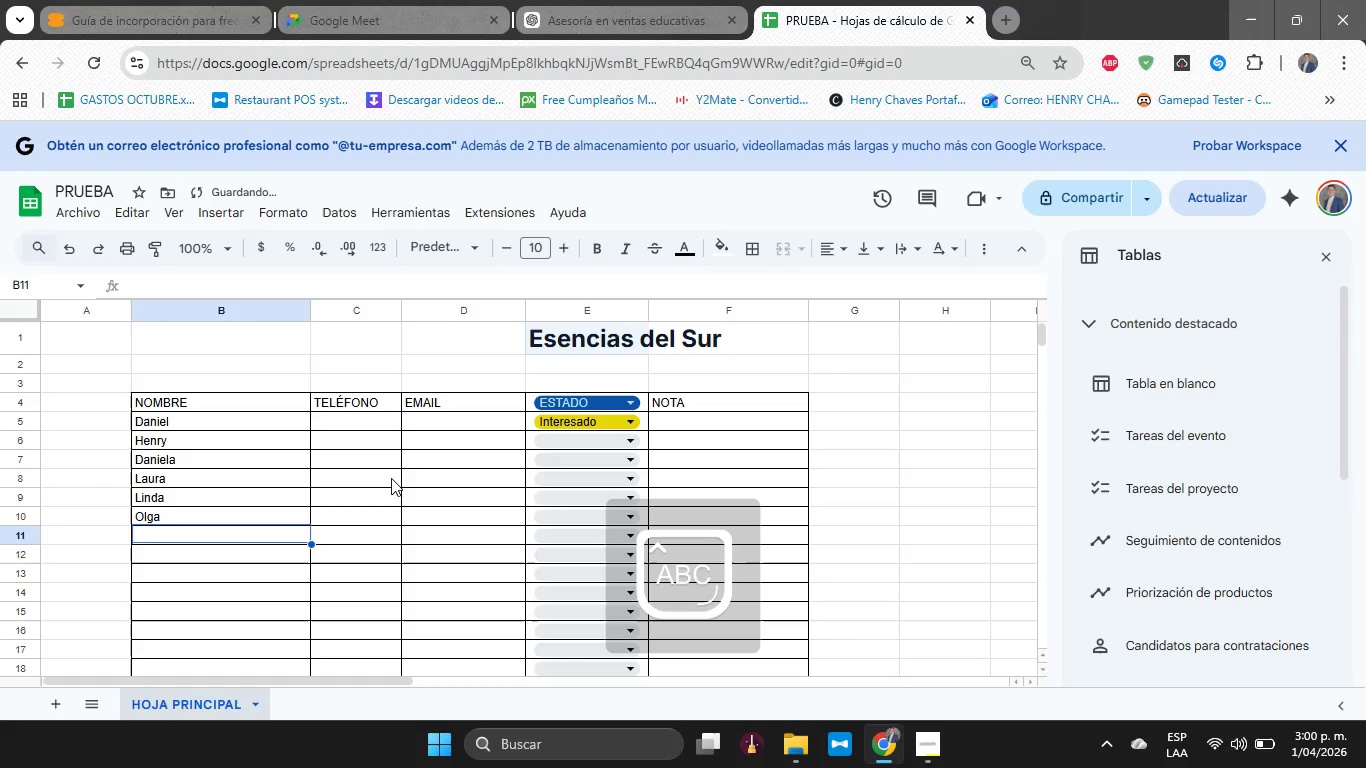 
type(Diana)
 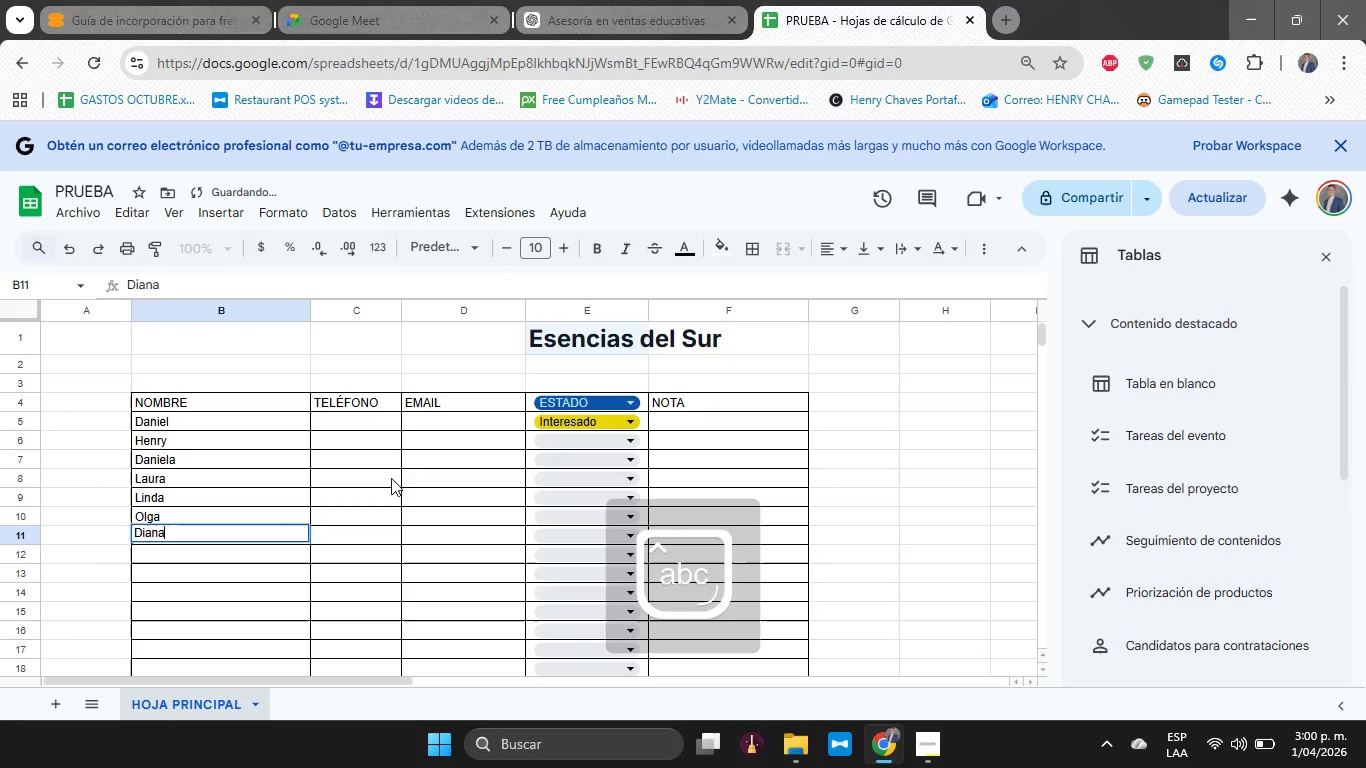 
key(Enter)
 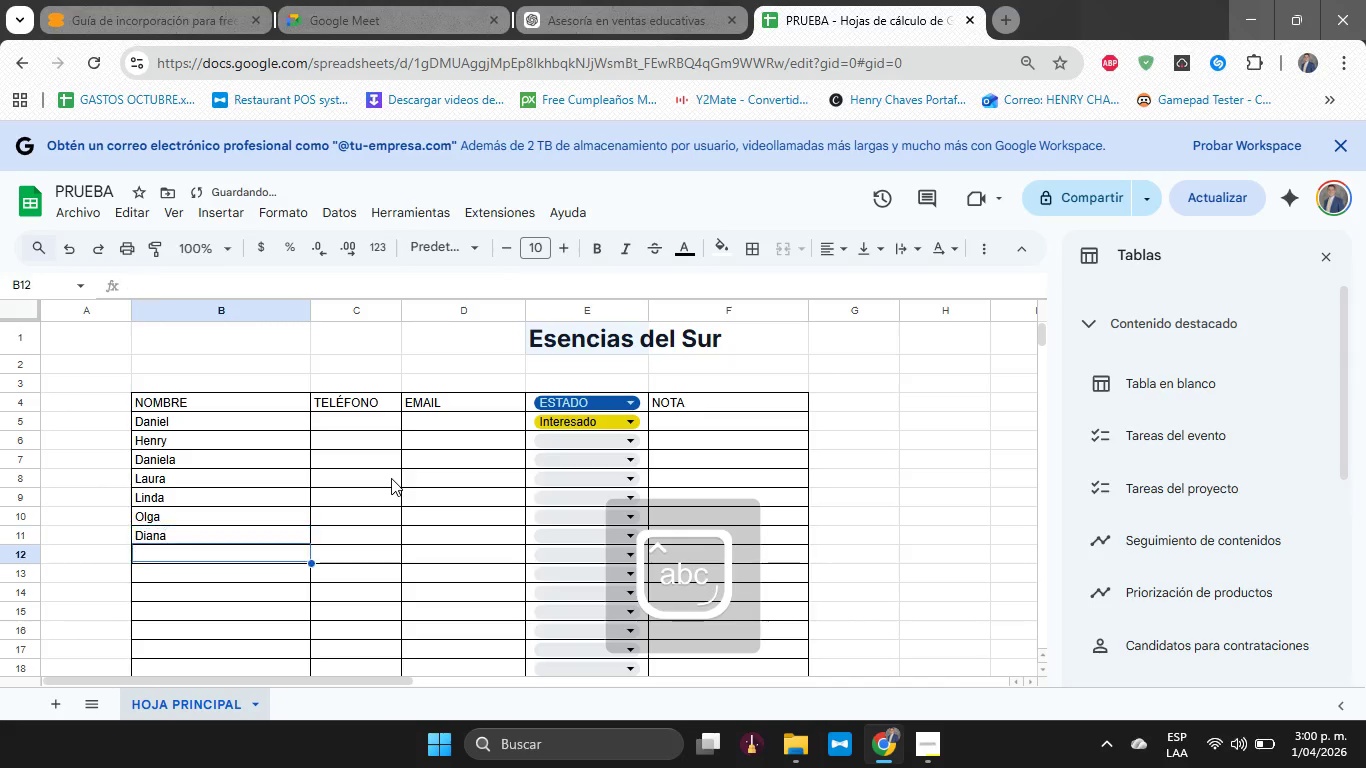 
type(Ivan)
 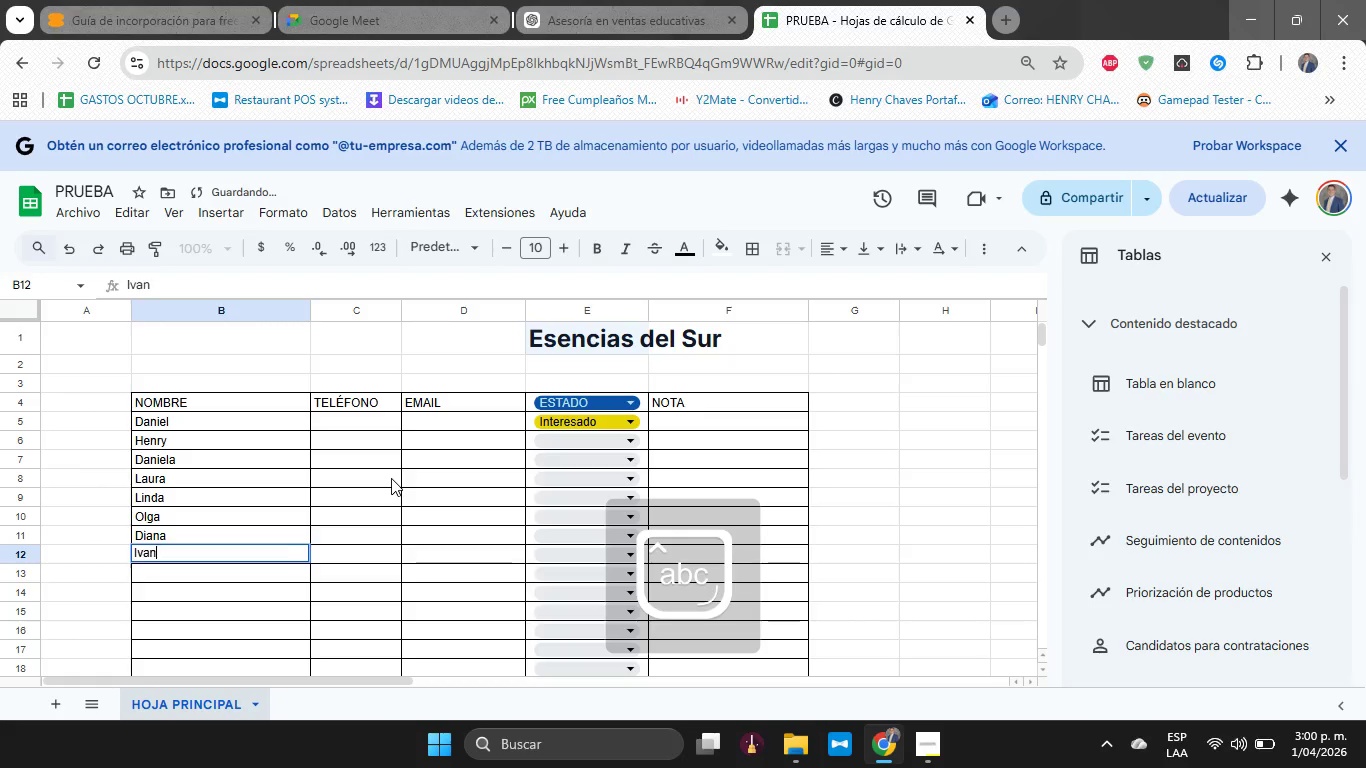 
key(Enter)
 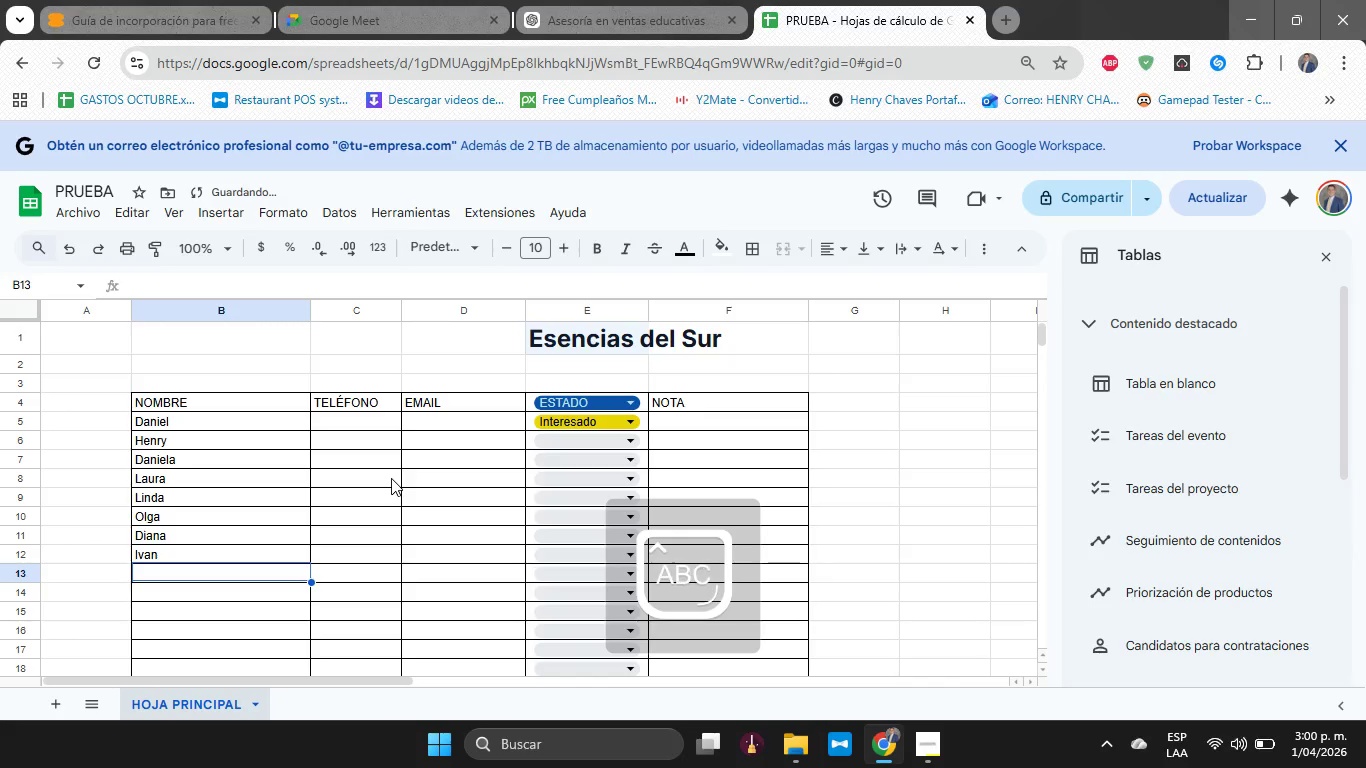 
key(CapsLock)
 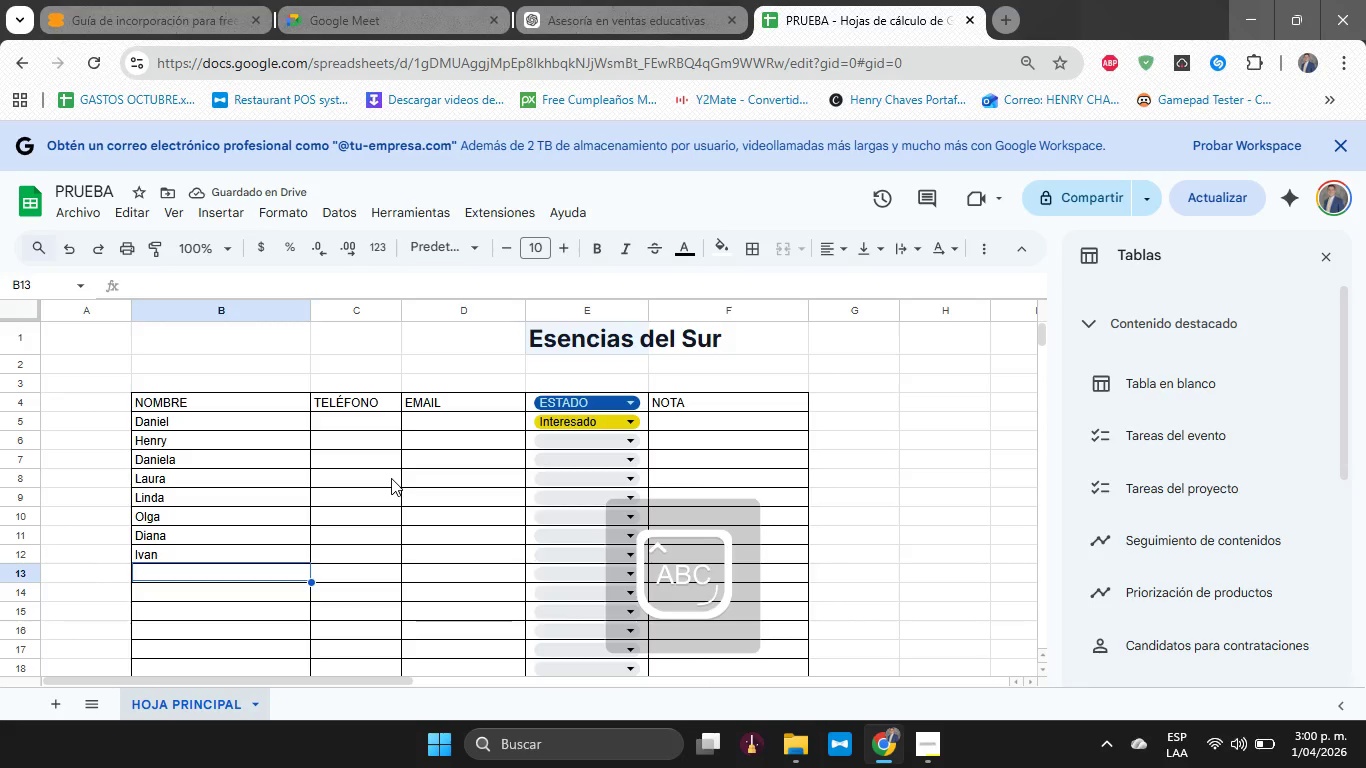 
type(RA)
key(Backspace)
type(aul)
 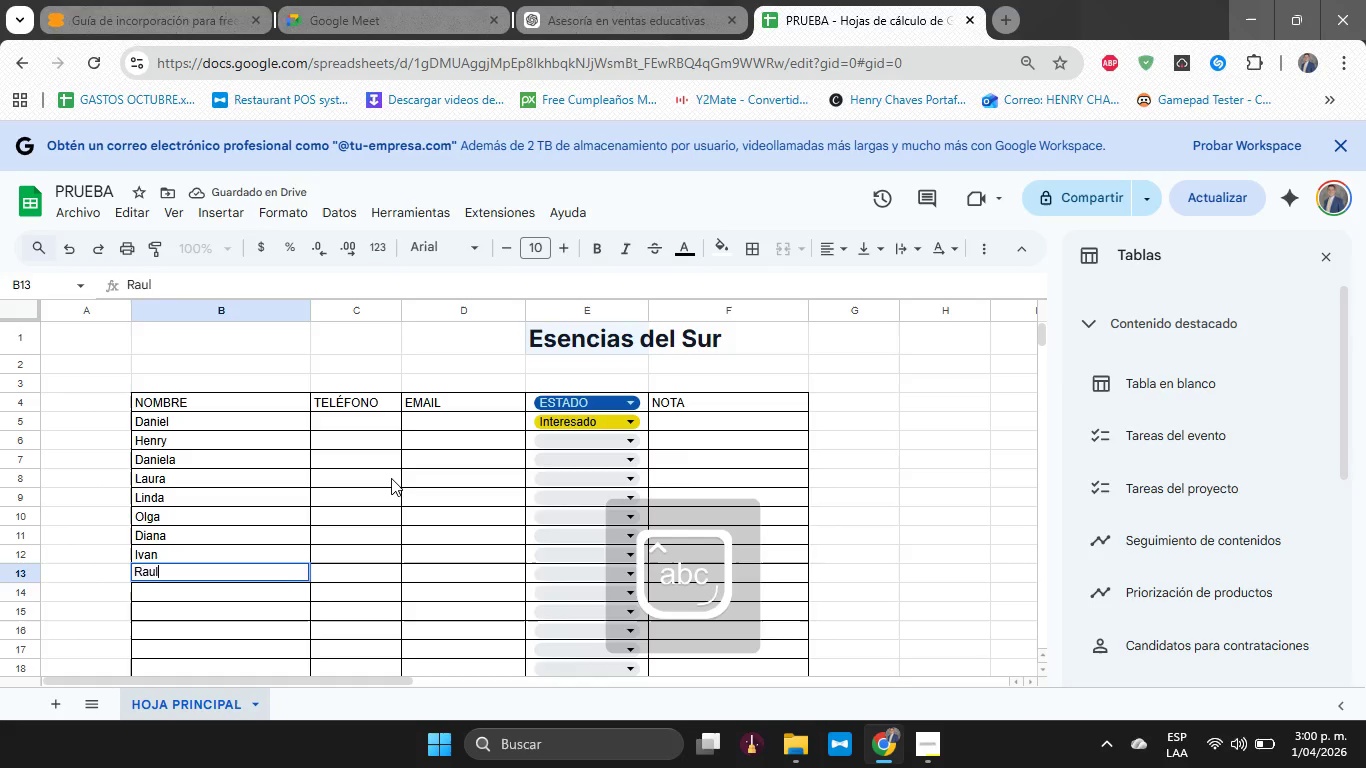 
key(Enter)
 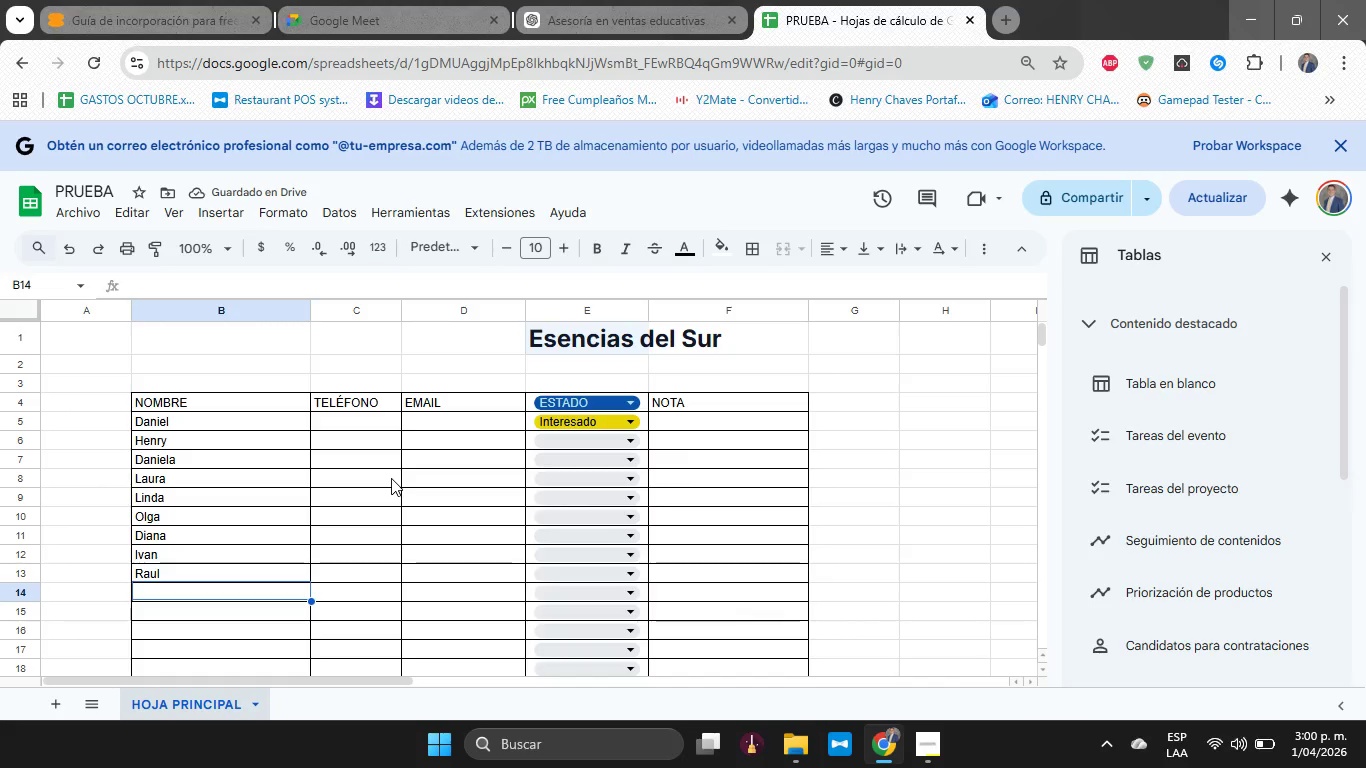 
type(Sebastian)
 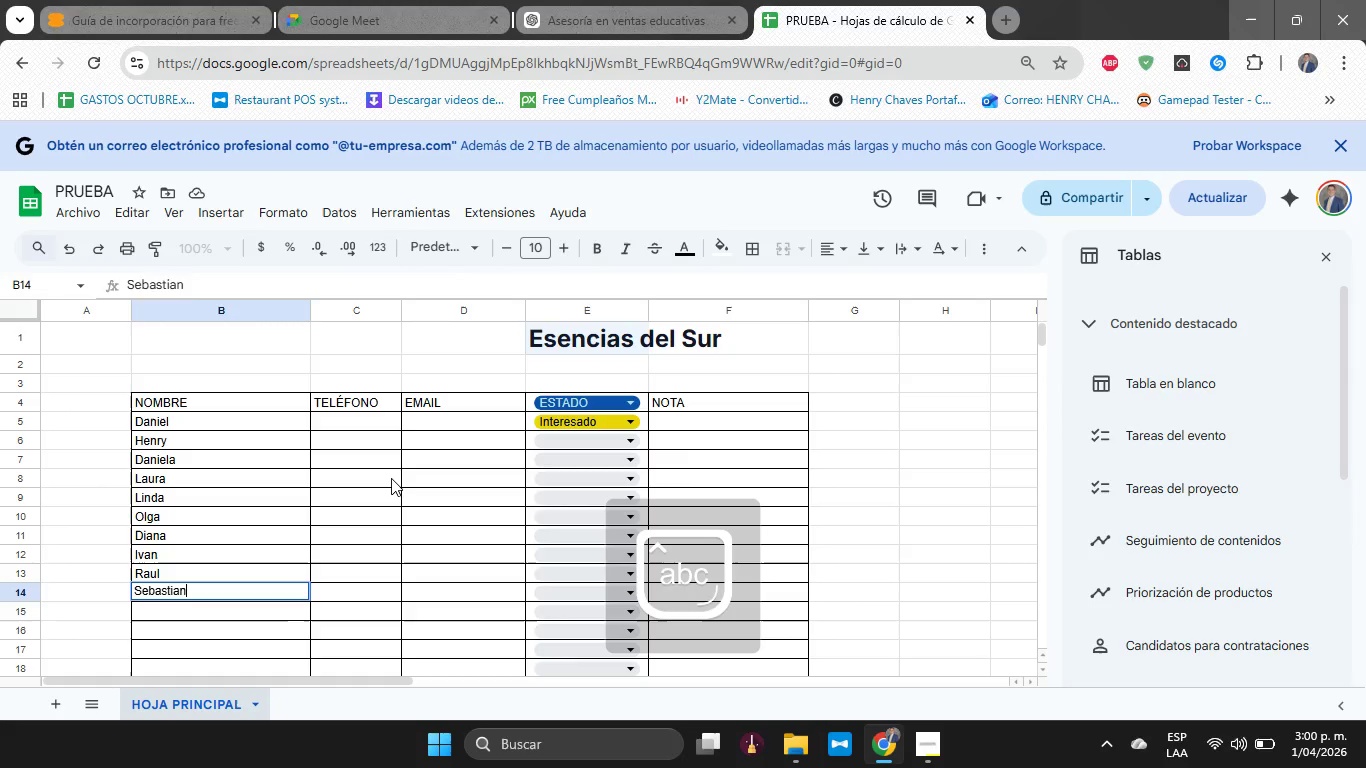 
key(Enter)
 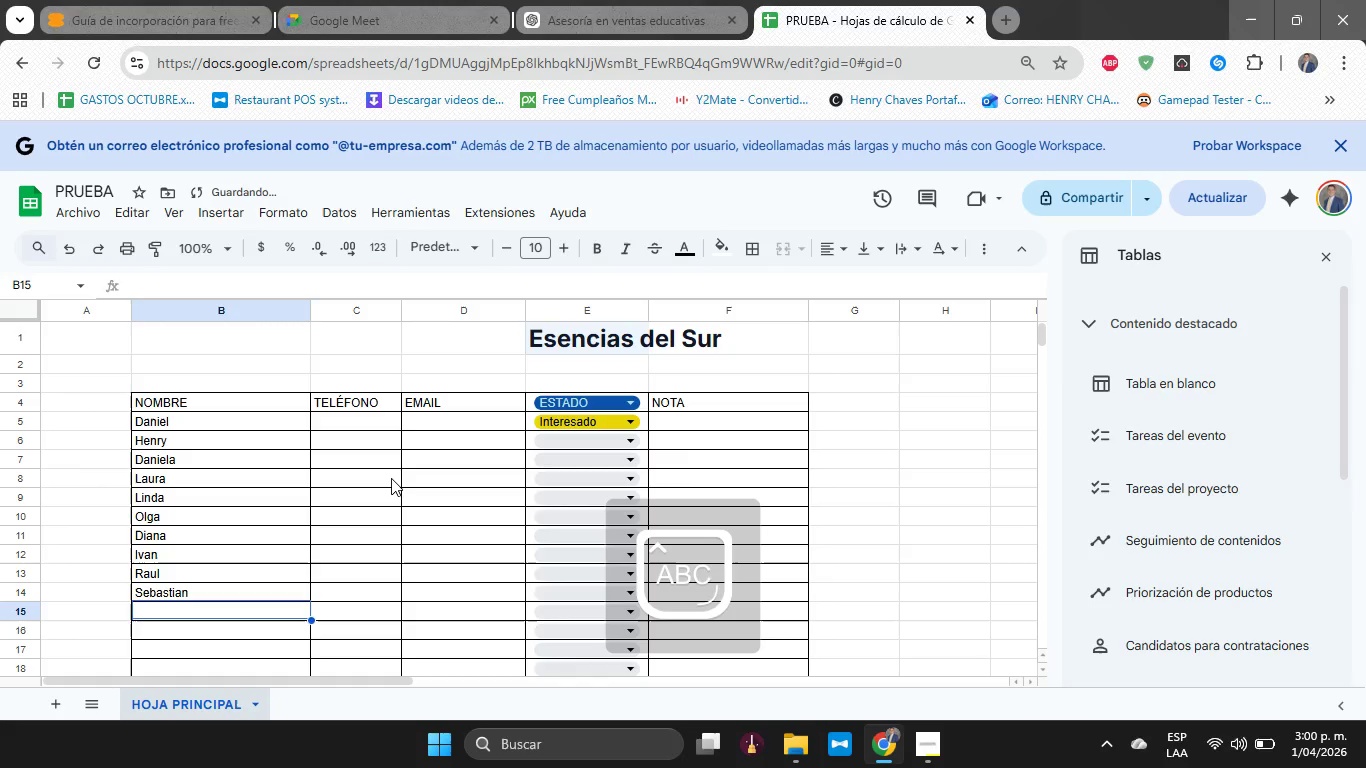 
type(Miug)
key(Backspace)
key(Backspace)
type(guel)
 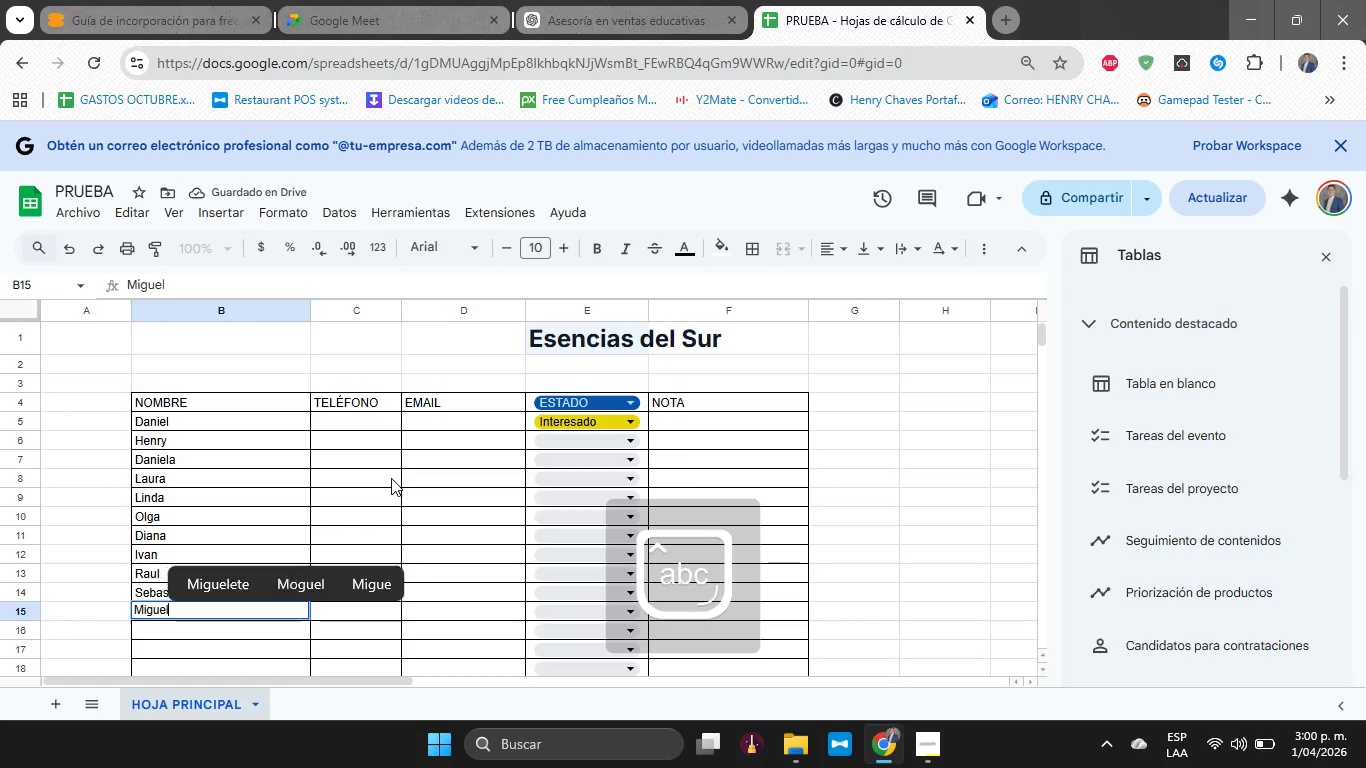 
key(Enter)
 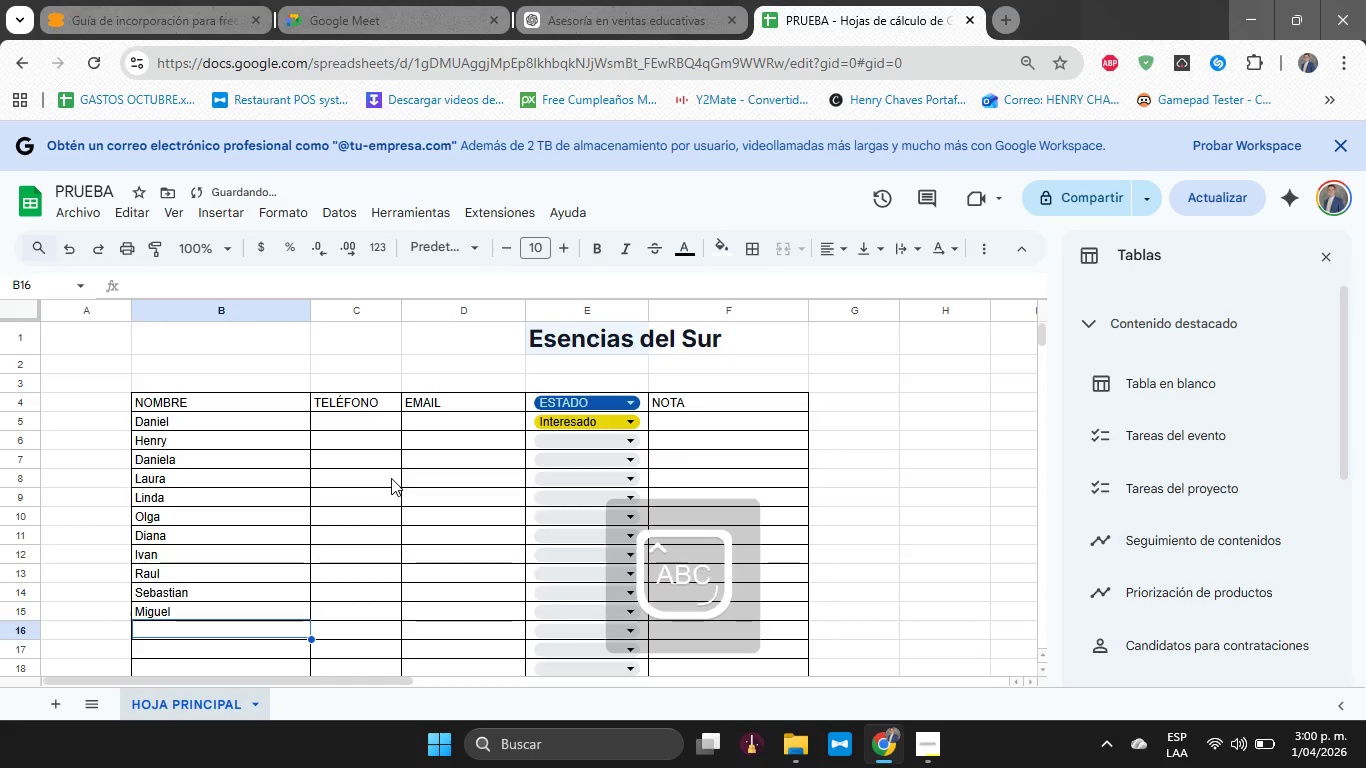 
type(Marig)
key(Backspace)
key(Backspace)
type(gie)
 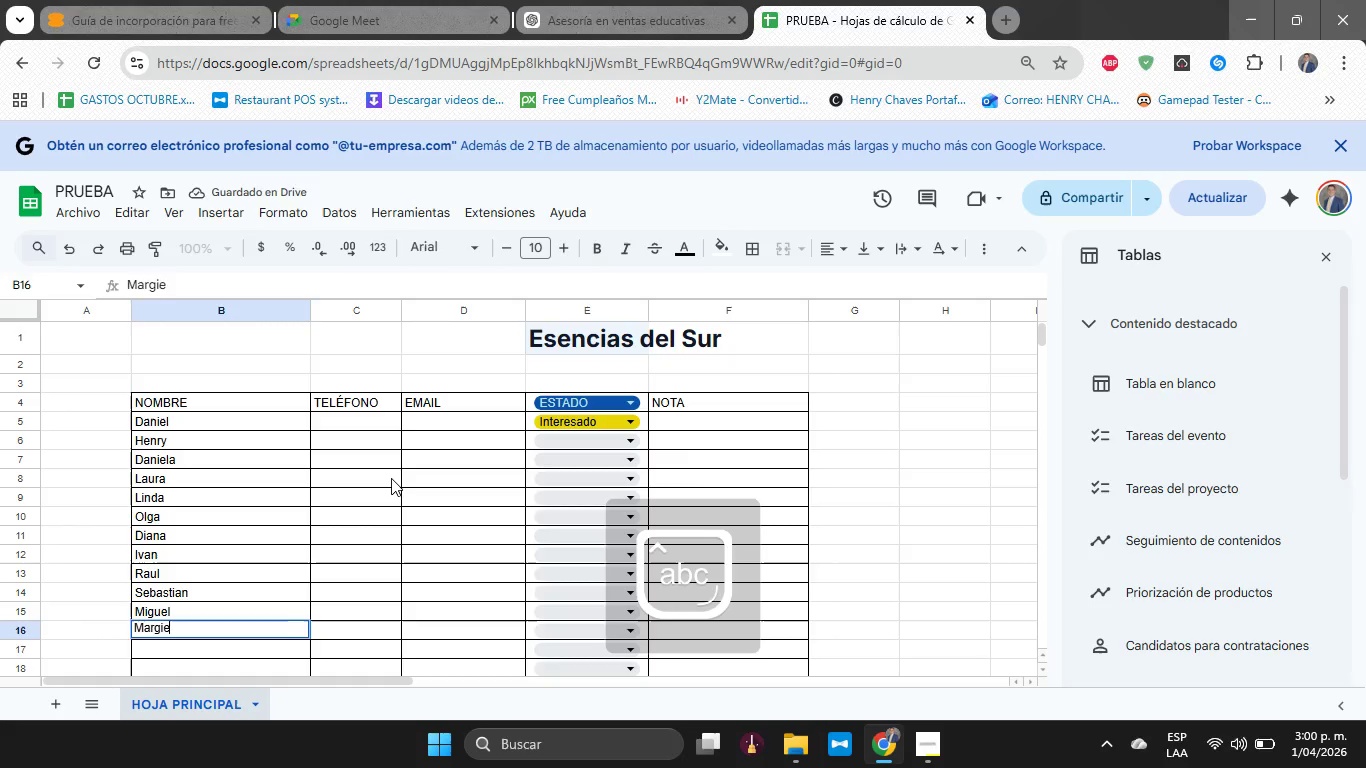 
key(Enter)
 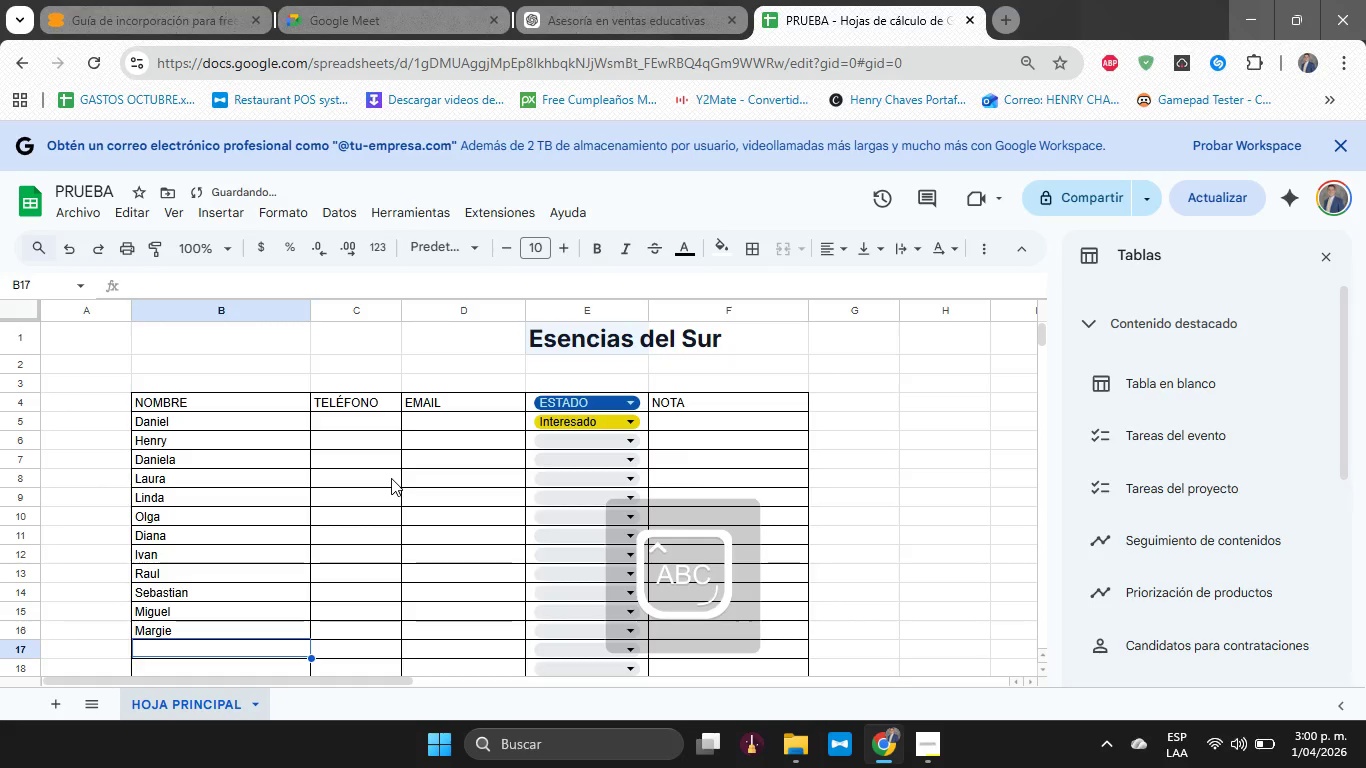 
type(Wilmer)
 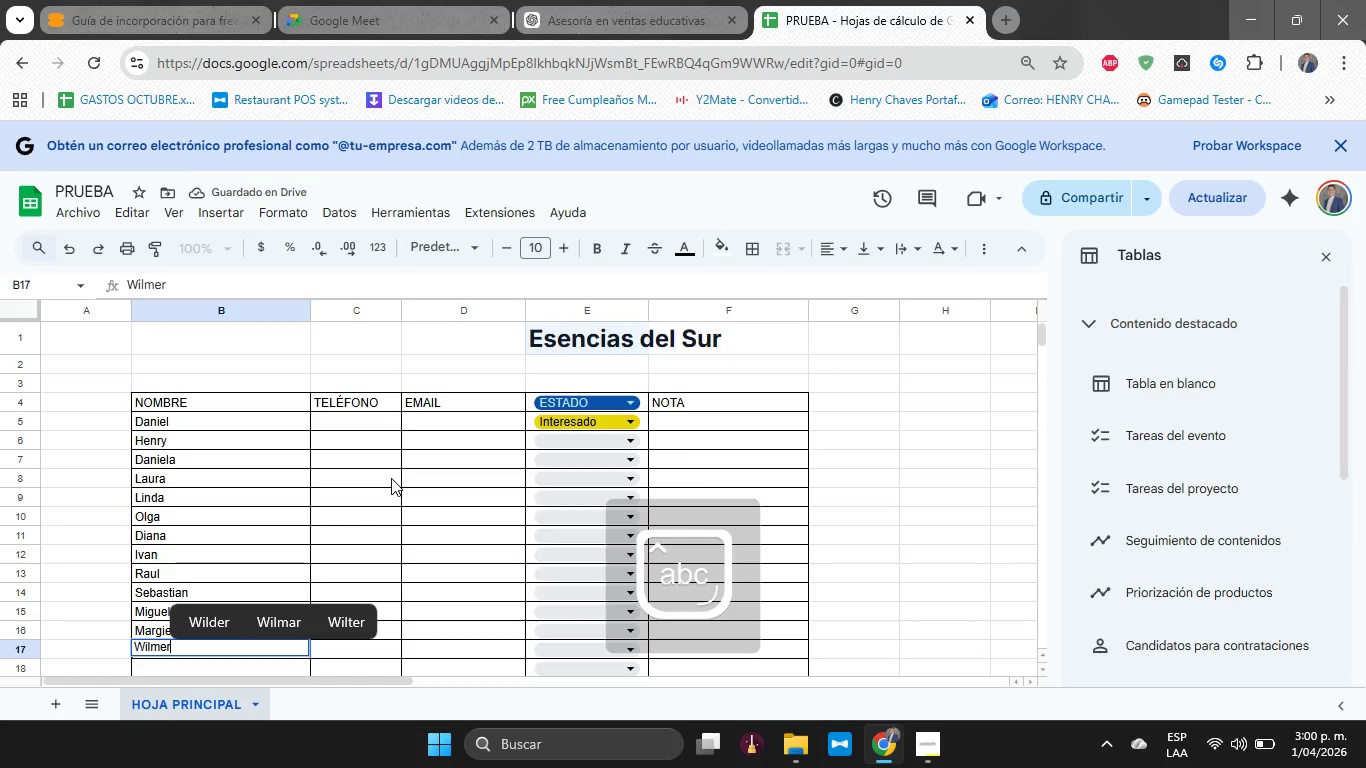 
key(Enter)
 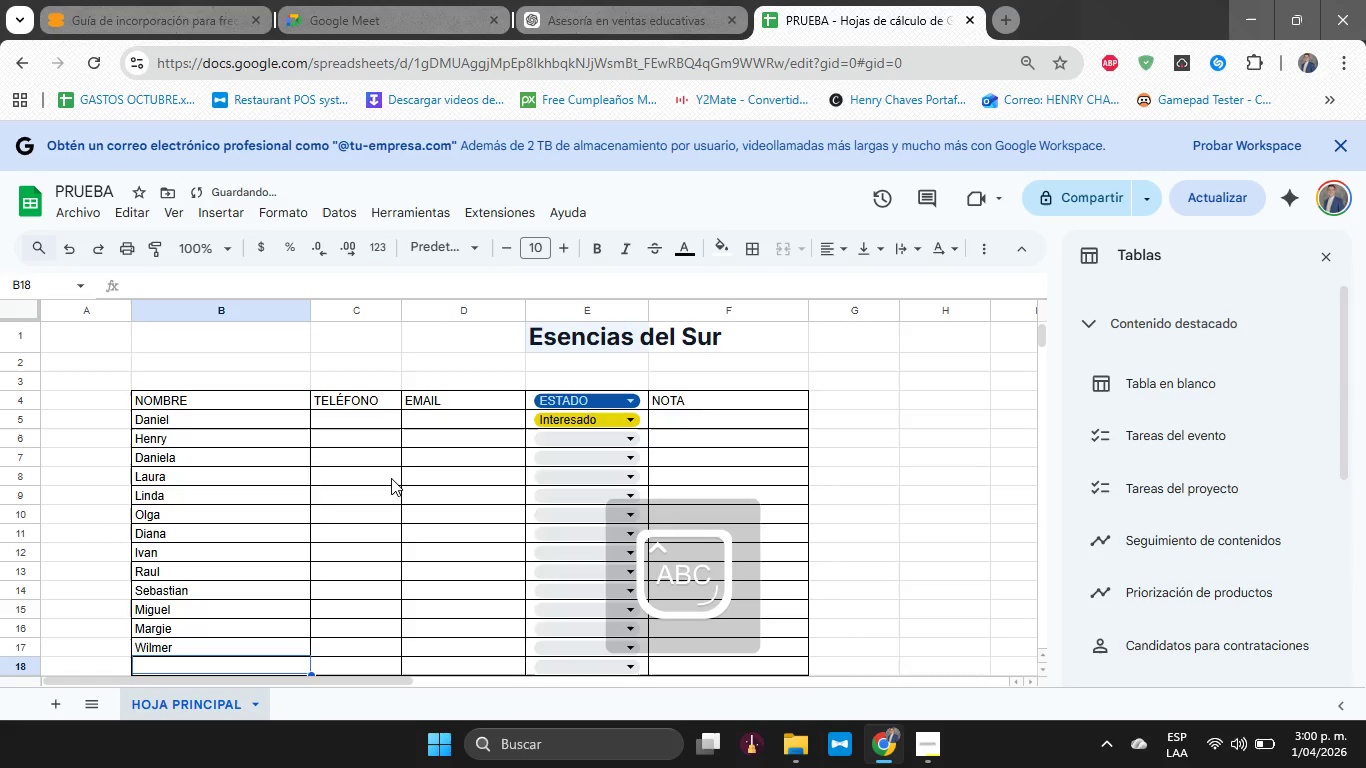 
type(Camilo)
 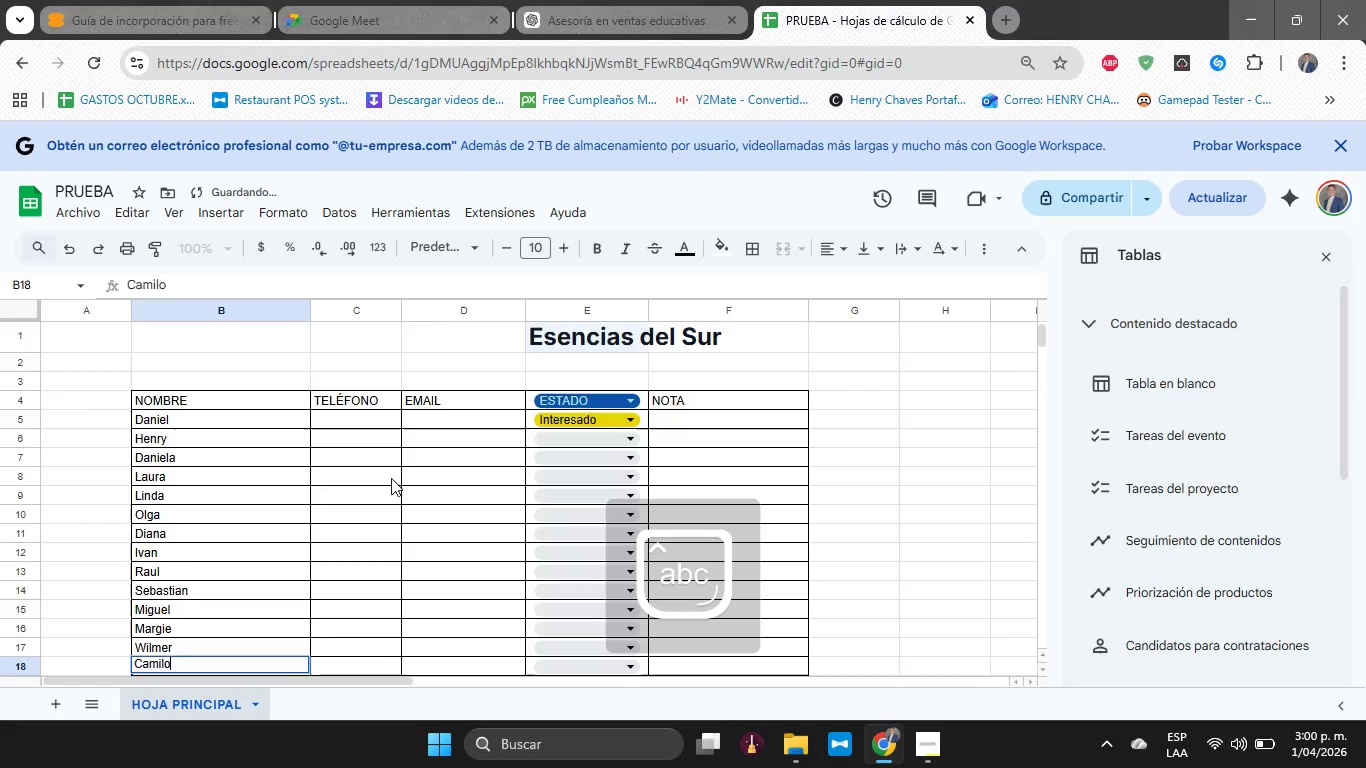 
key(Enter)
 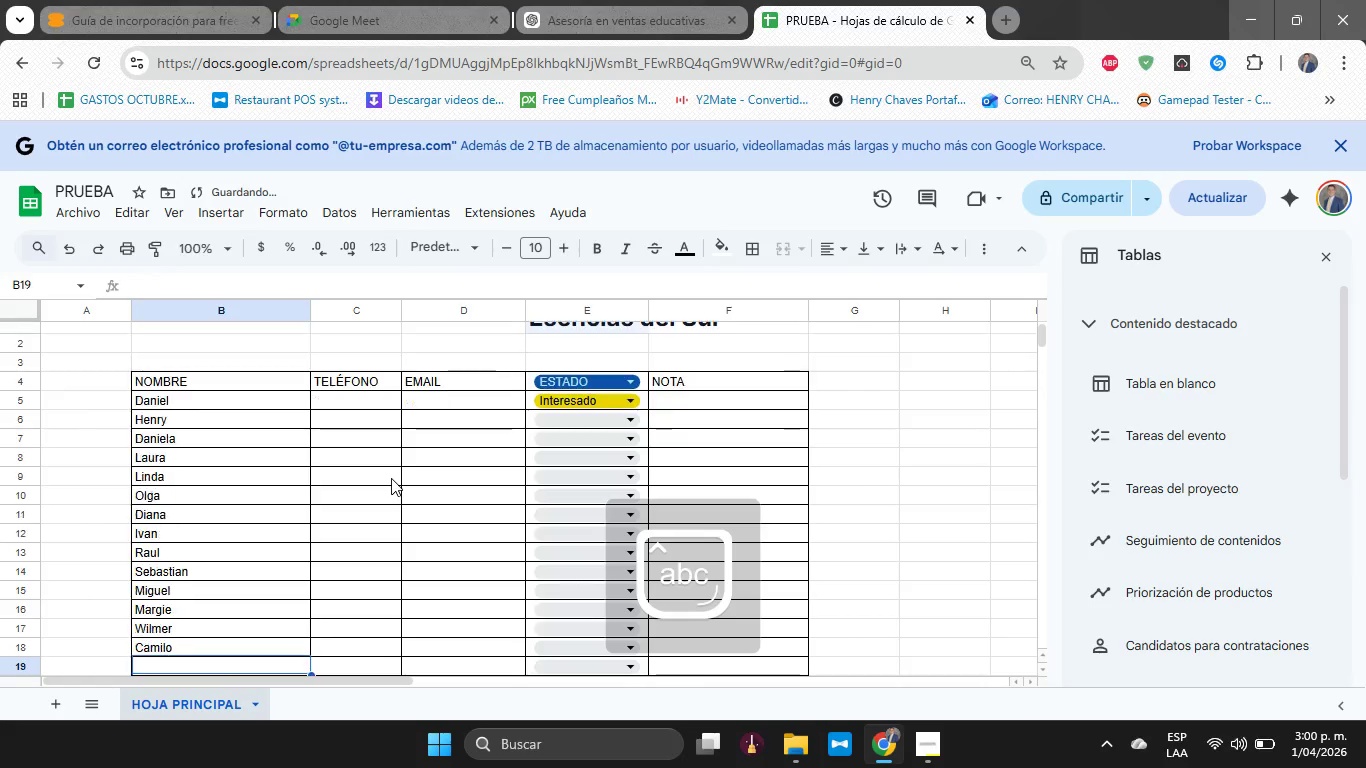 
type(Ivan)
 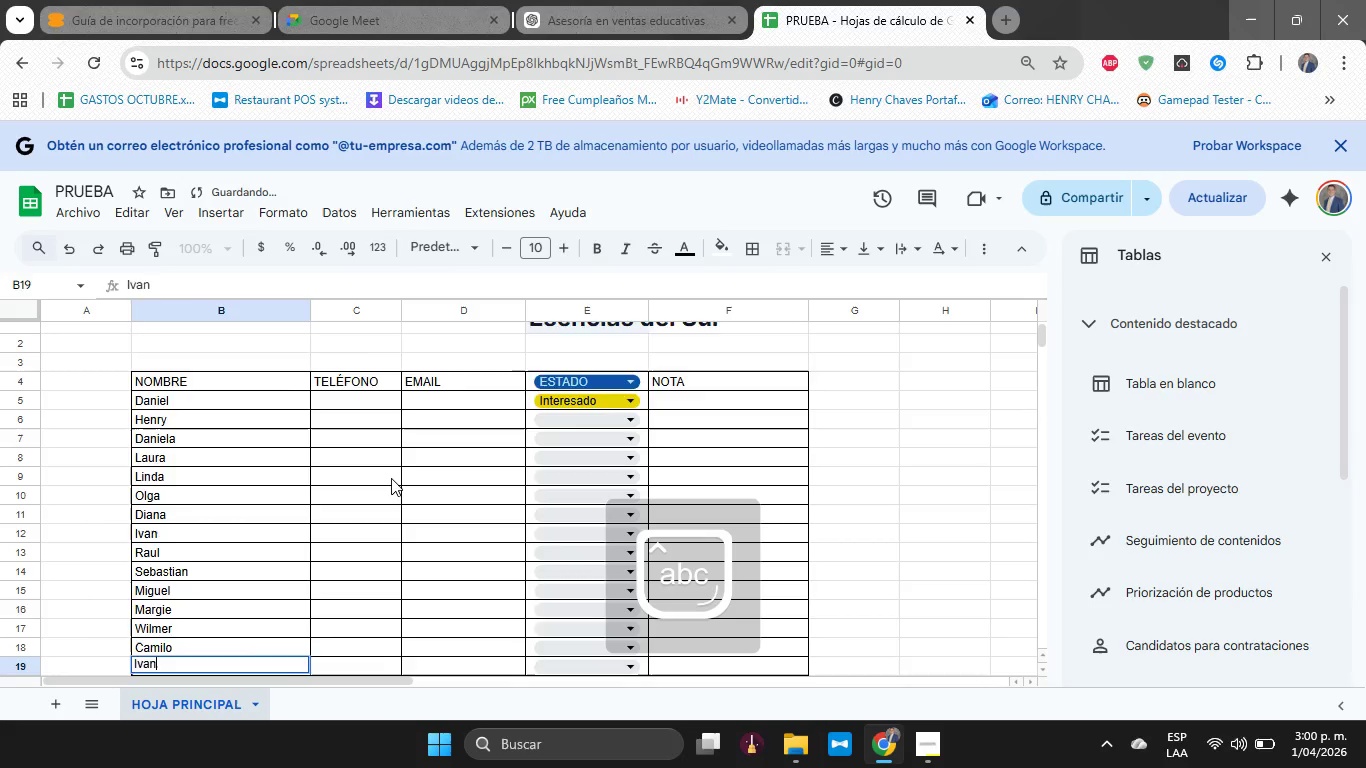 
key(Enter)
 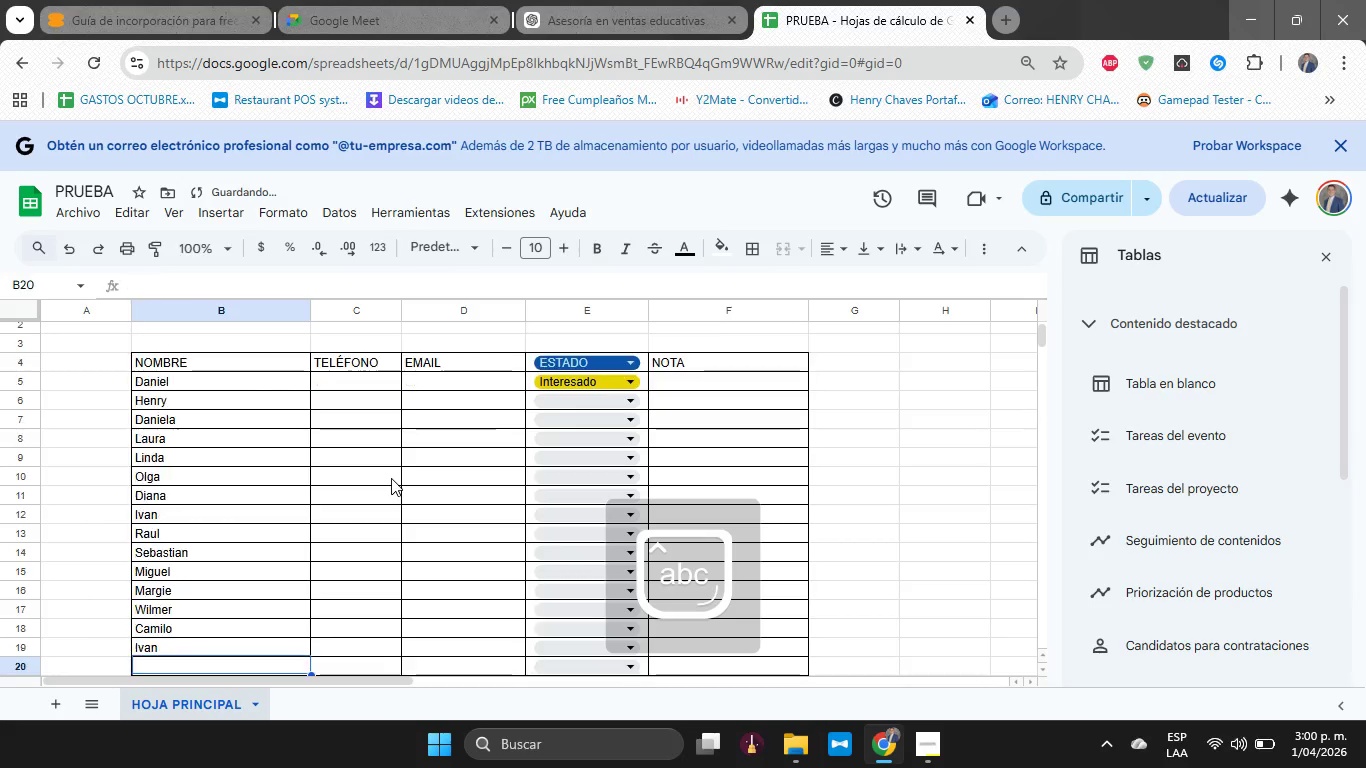 
type(DiANA)
 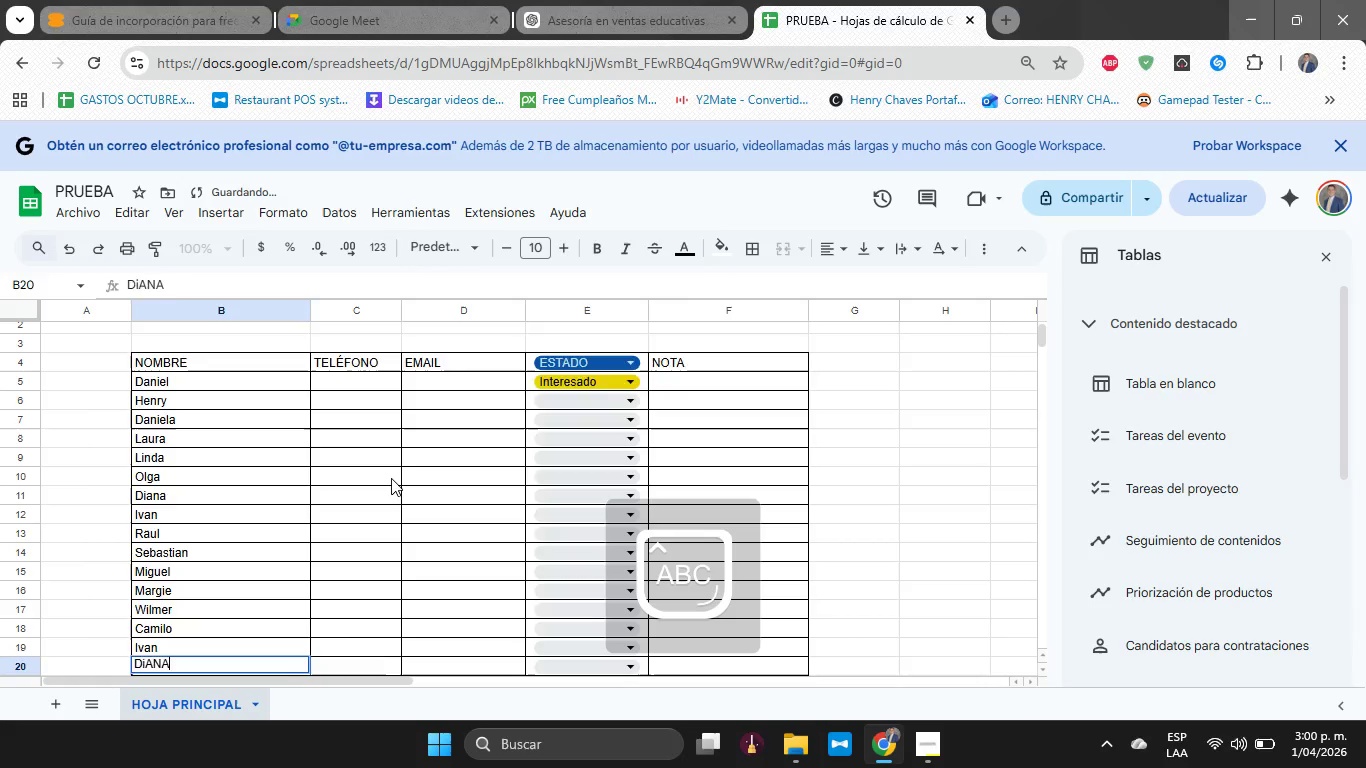 
key(Enter)
 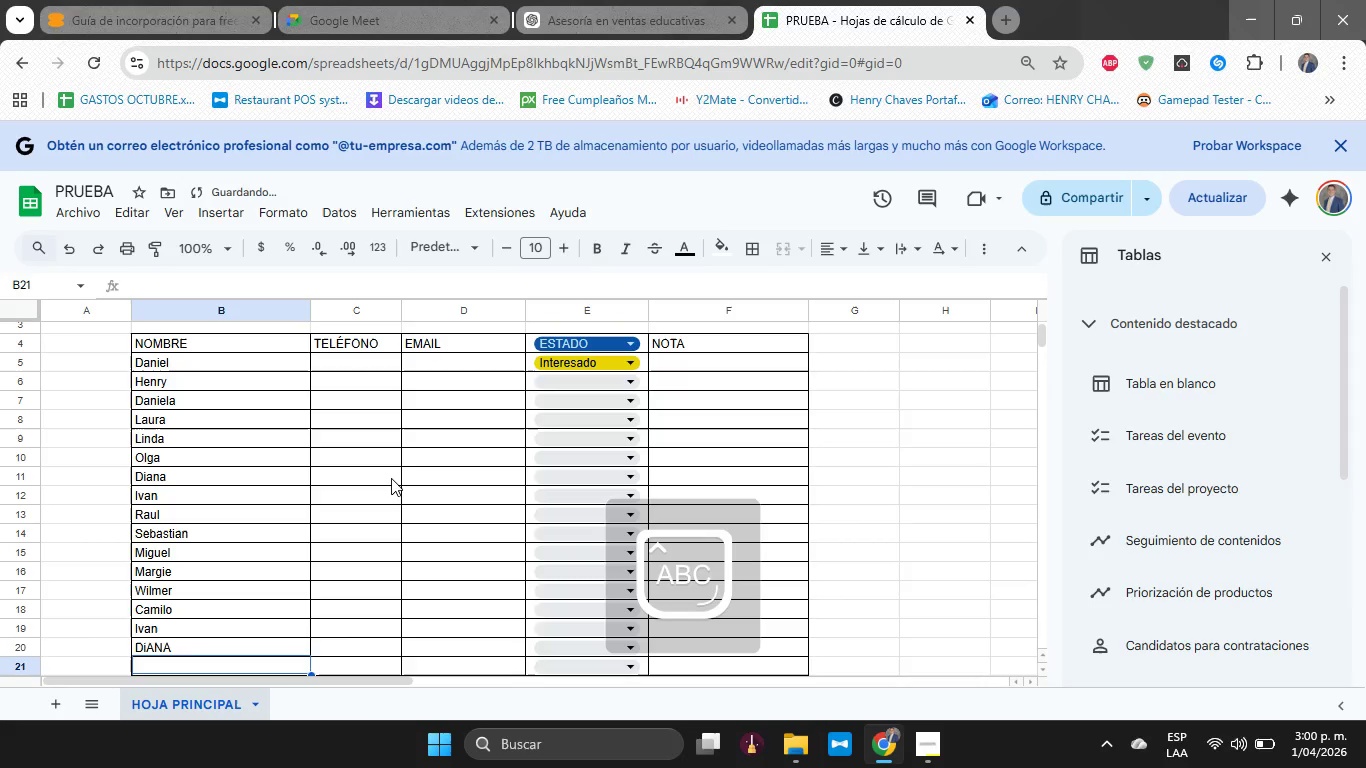 
key(ArrowUp)
 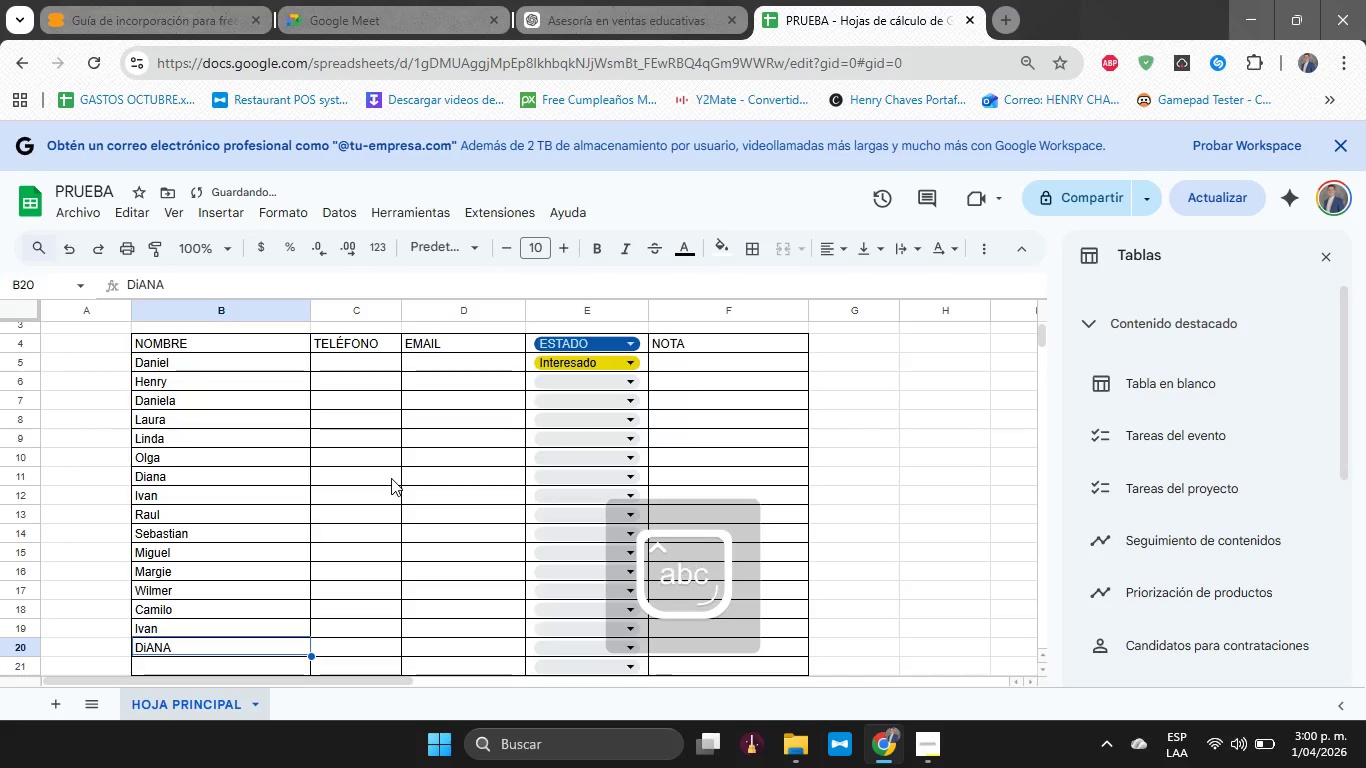 
type(dIA)
key(Backspace)
key(Backspace)
key(Backspace)
key(Backspace)
type(Diana)
 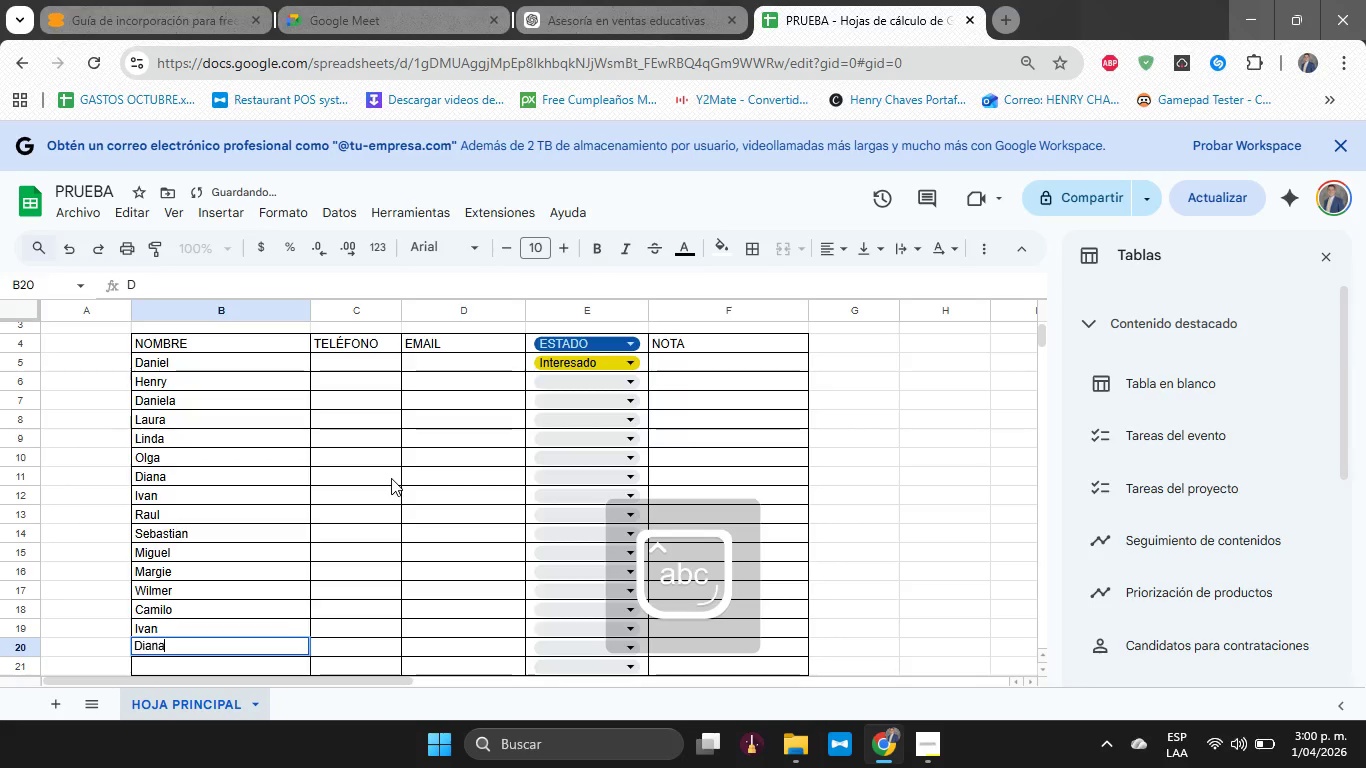 
key(Enter)
 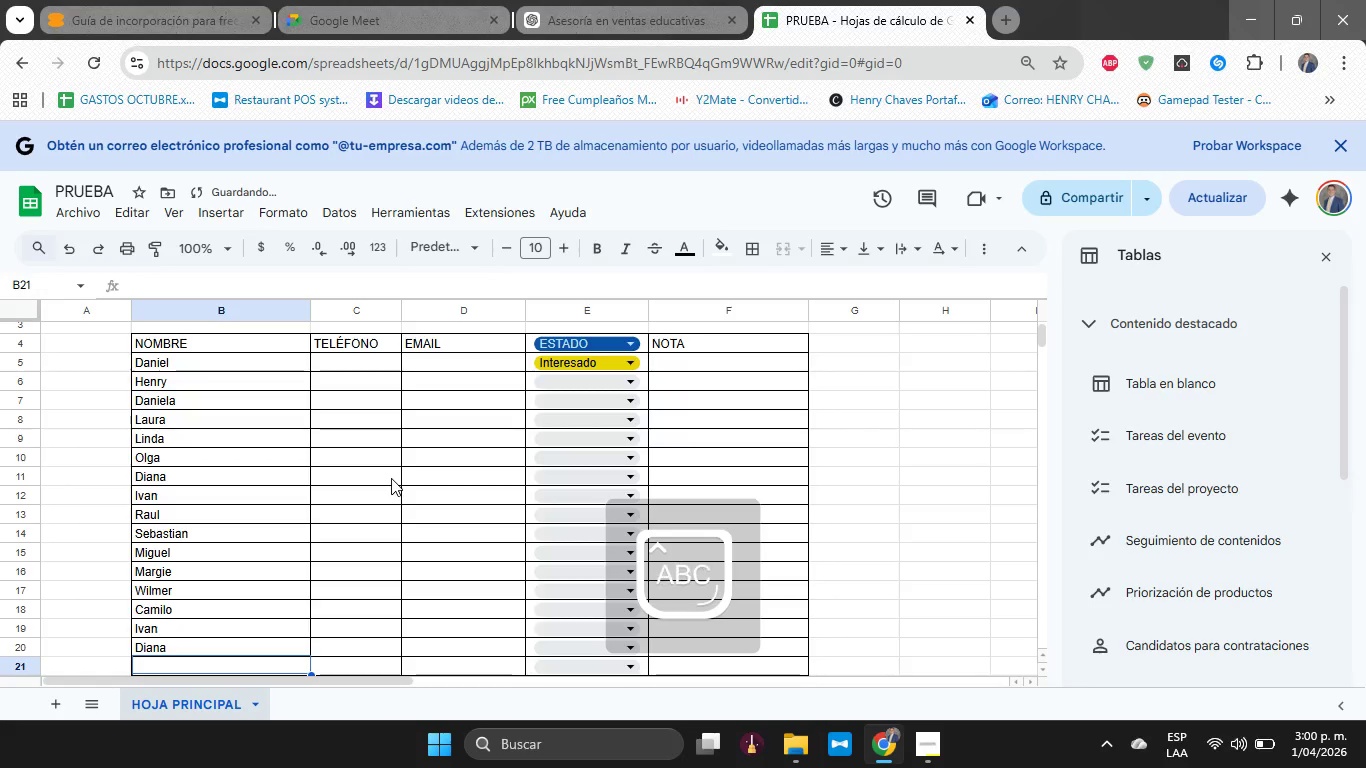 
type(N)
key(Backspace)
key(Backspace)
type(Janet)
 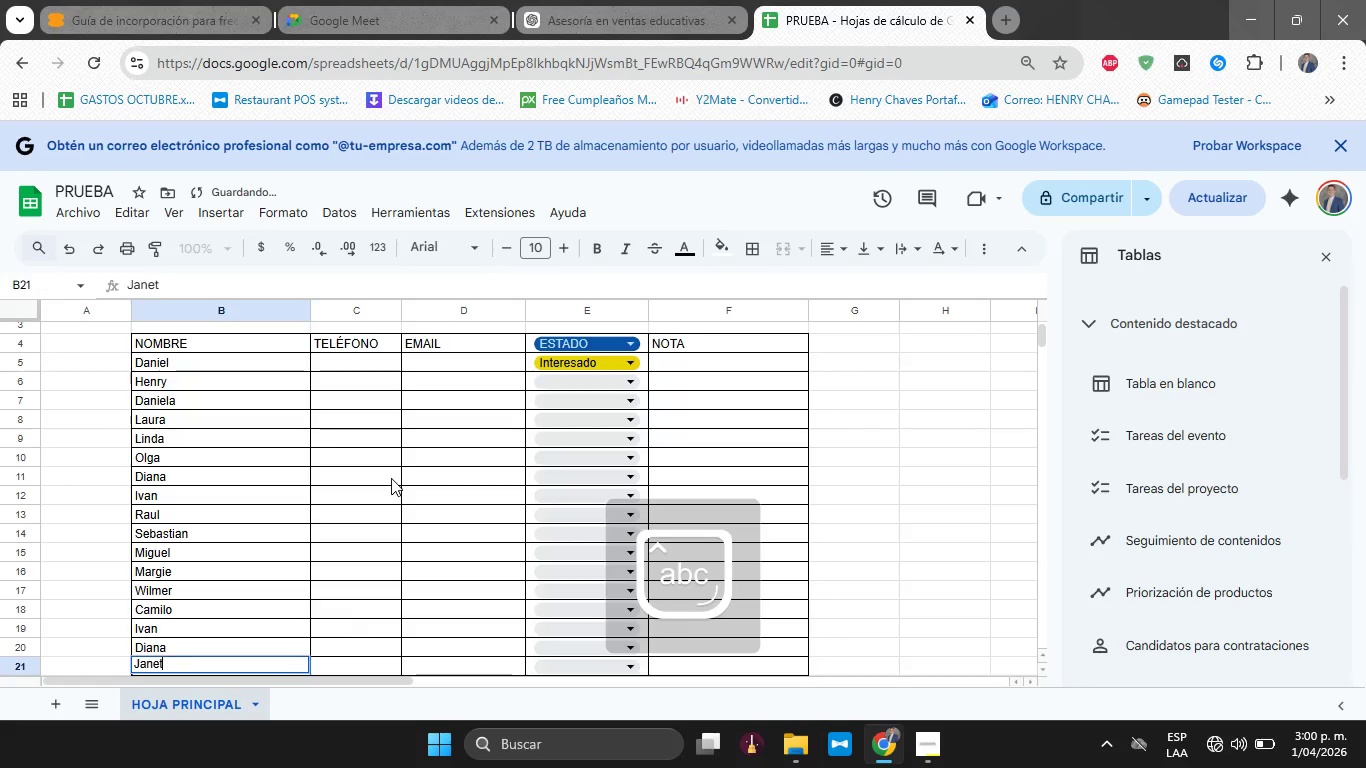 
key(Enter)
 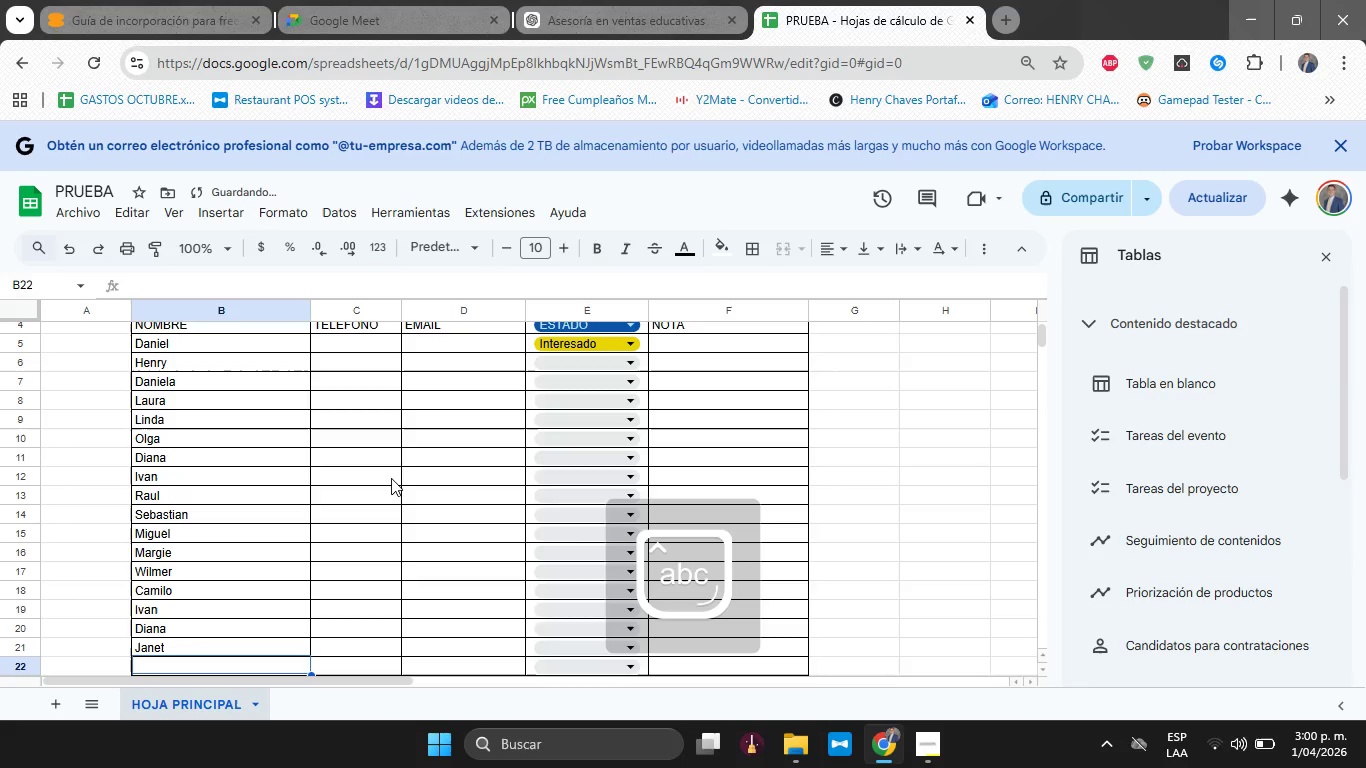 
key(ArrowUp)
 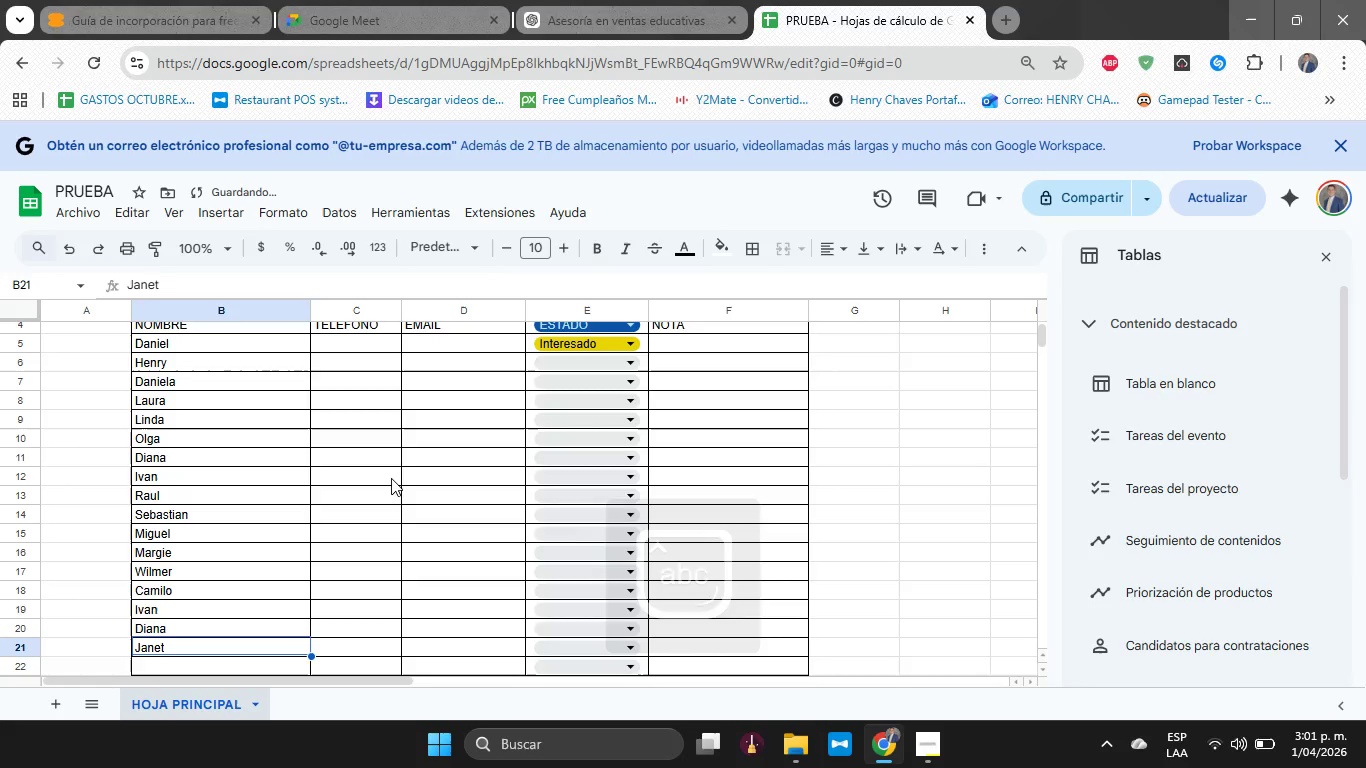 
hold_key(key=ShiftLeft, duration=1.66)
 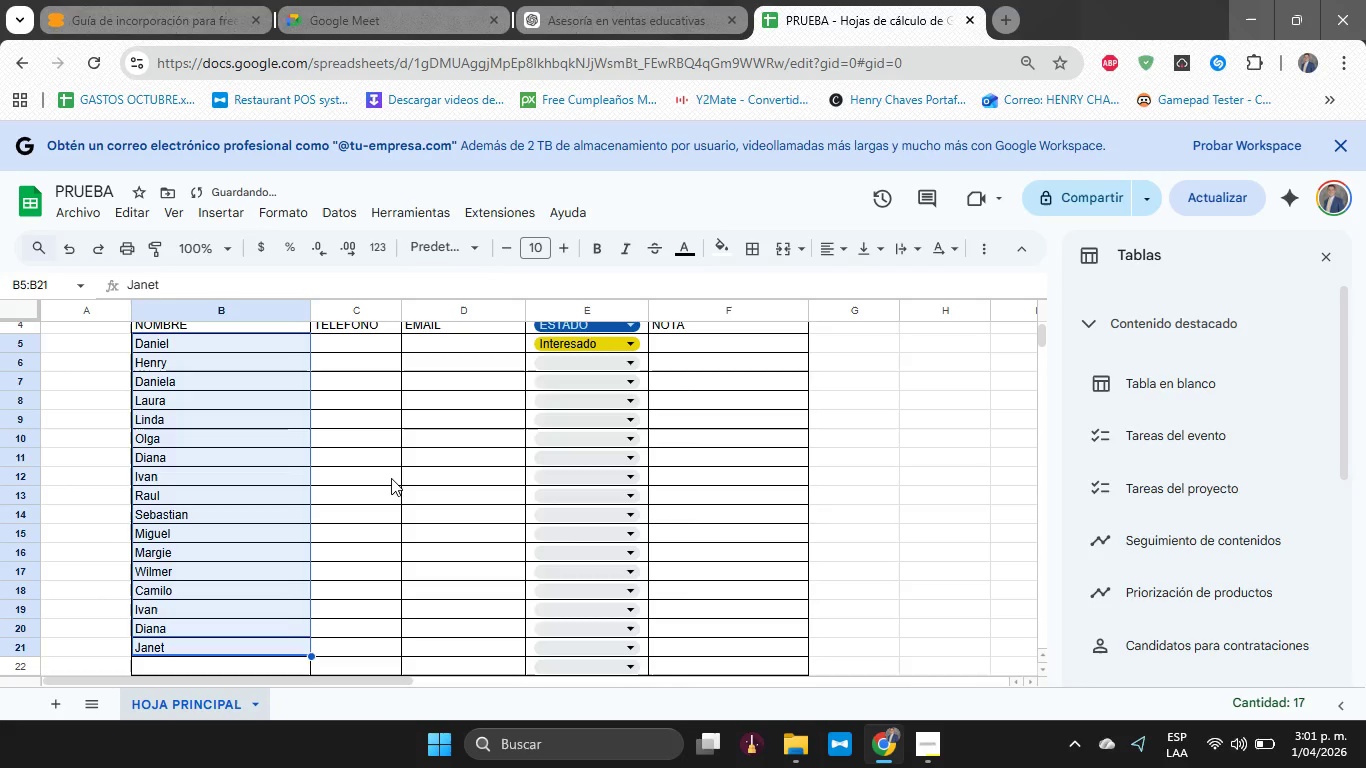 
hold_key(key=ArrowUp, duration=1.06)
 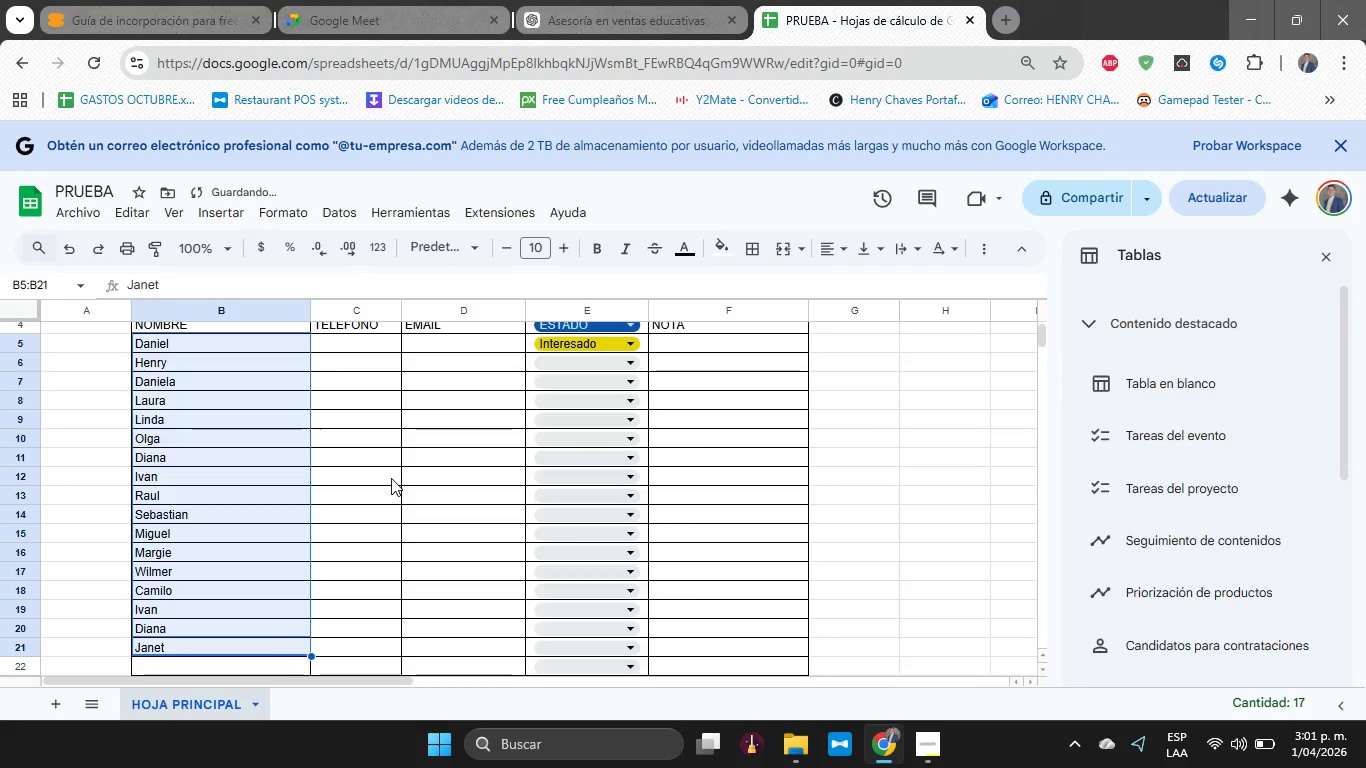 
hold_key(key=ArrowUp, duration=13.12)
 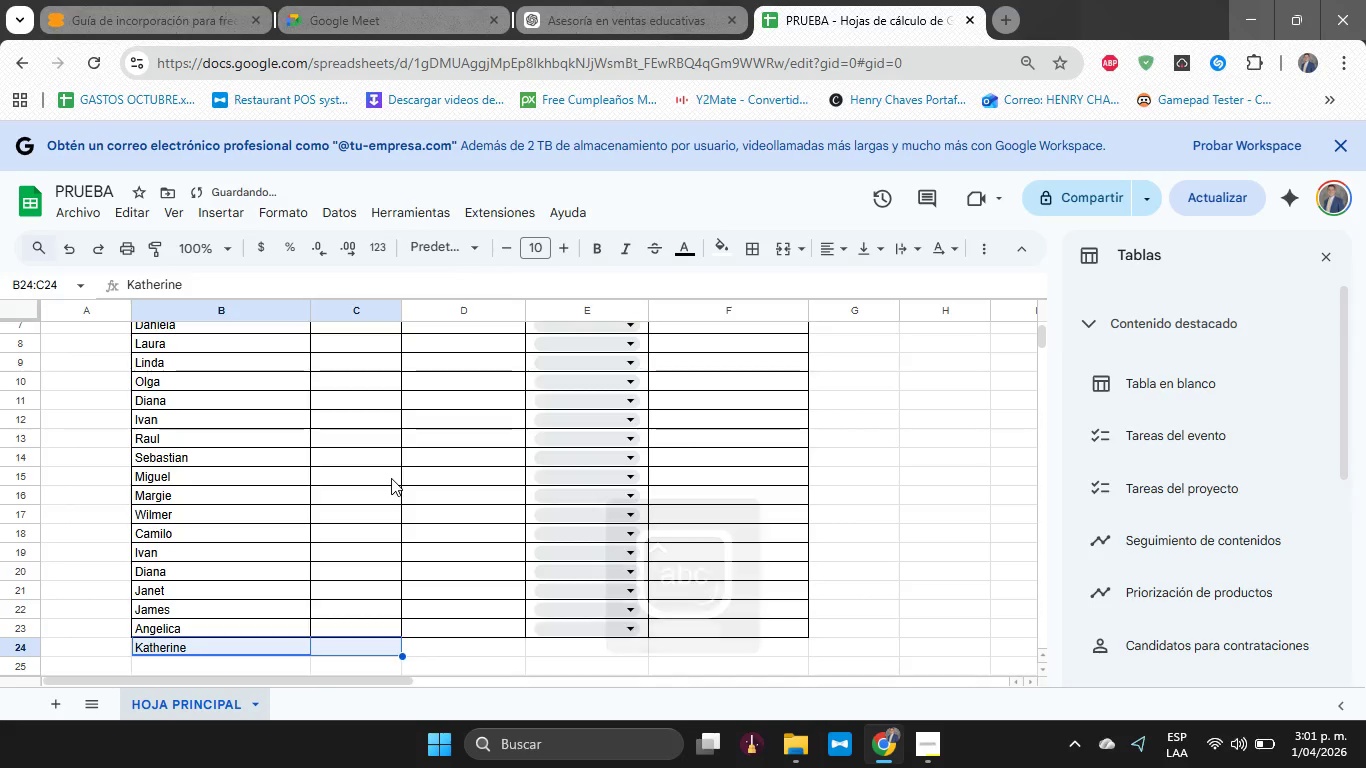 
key(ArrowDown)
 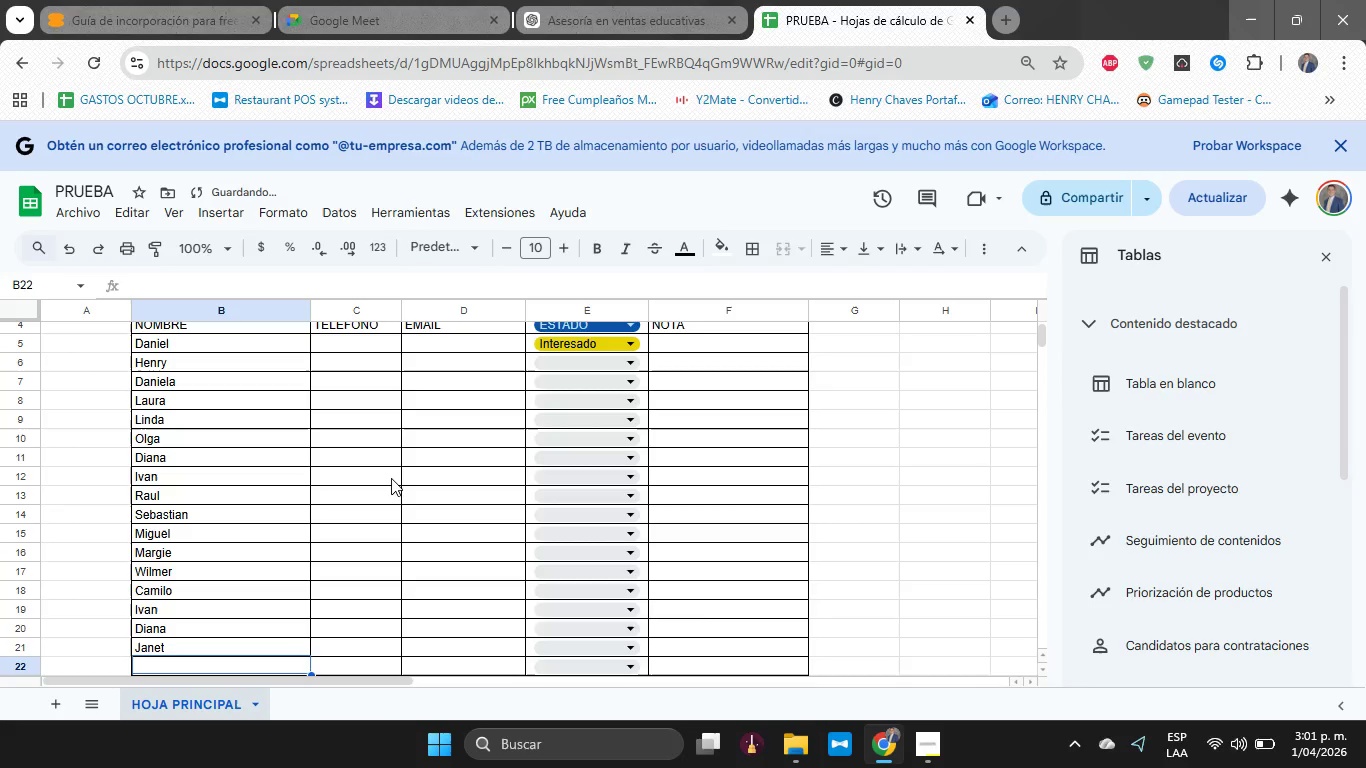 
key(CapsLock)
 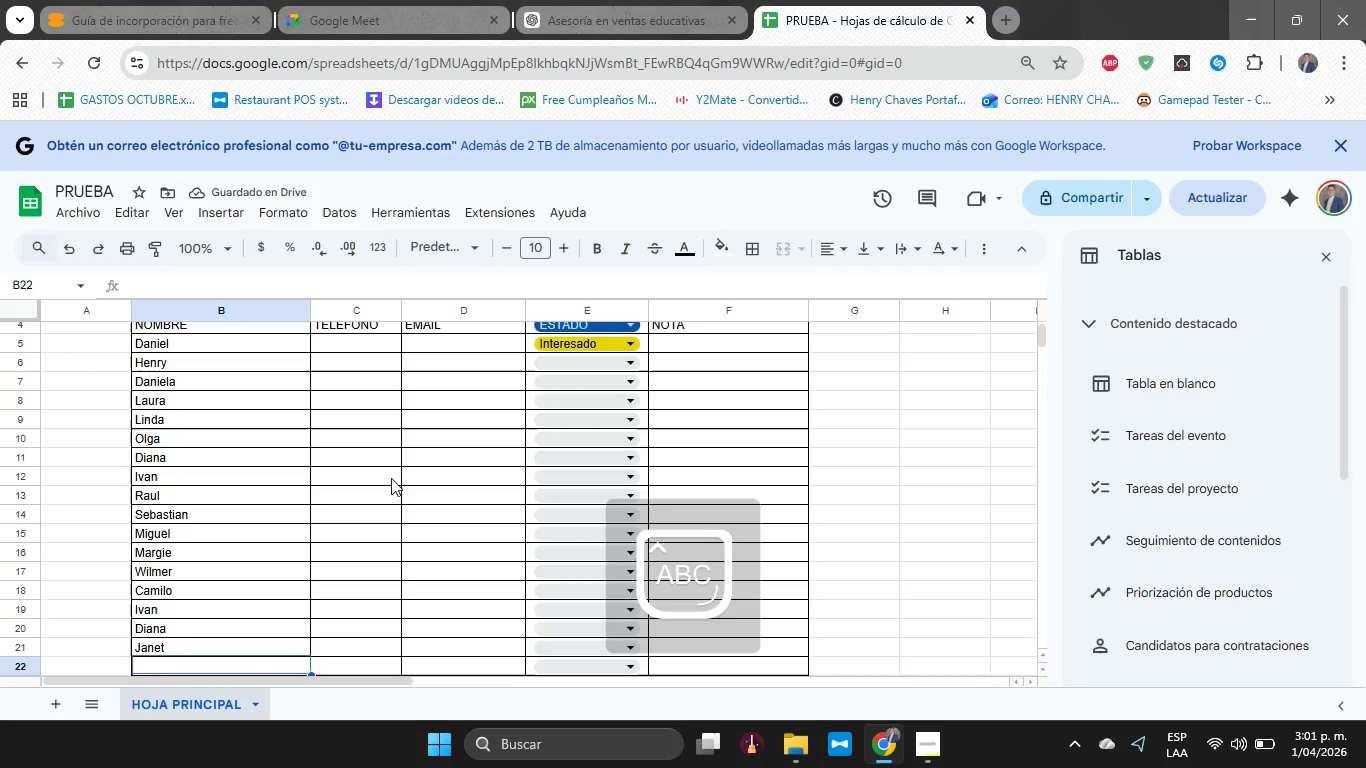 
type(Jame)
 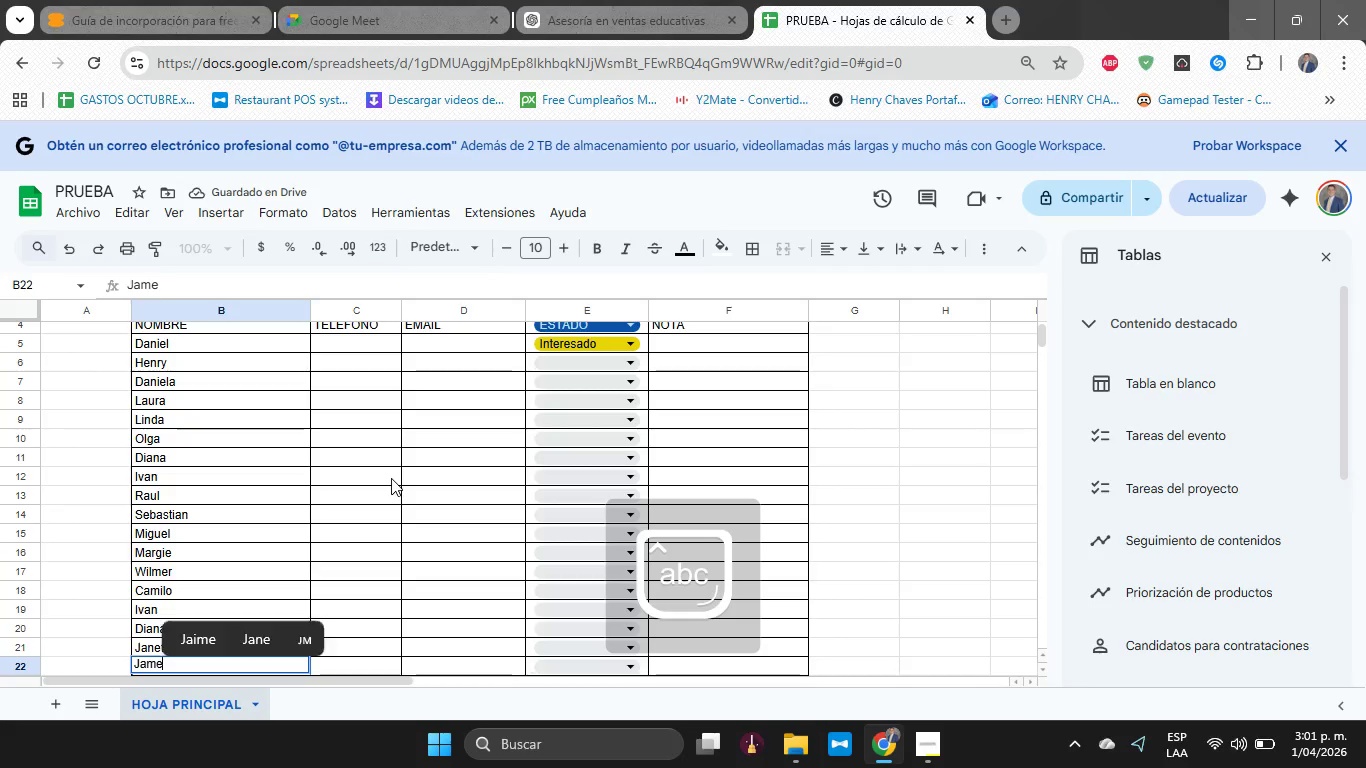 
type(sAngelica)
 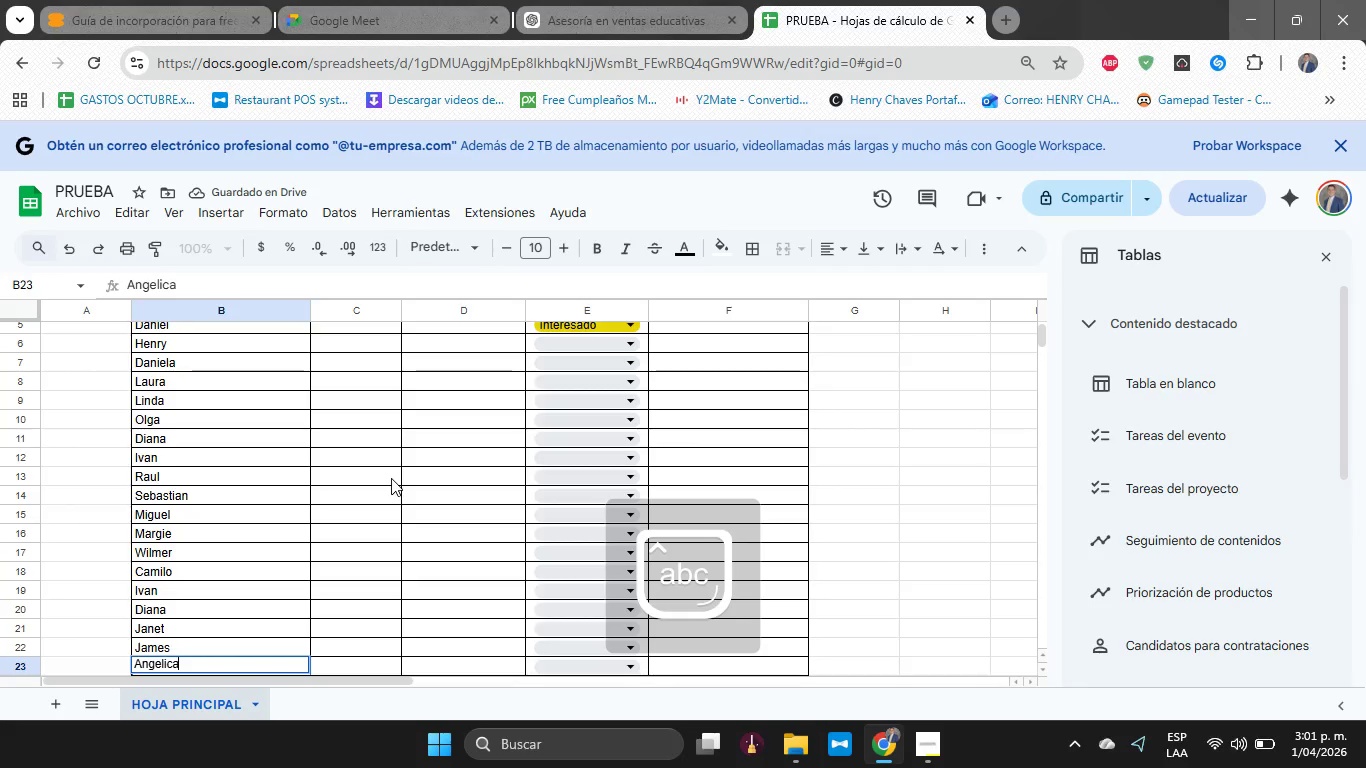 
key(Enter)
 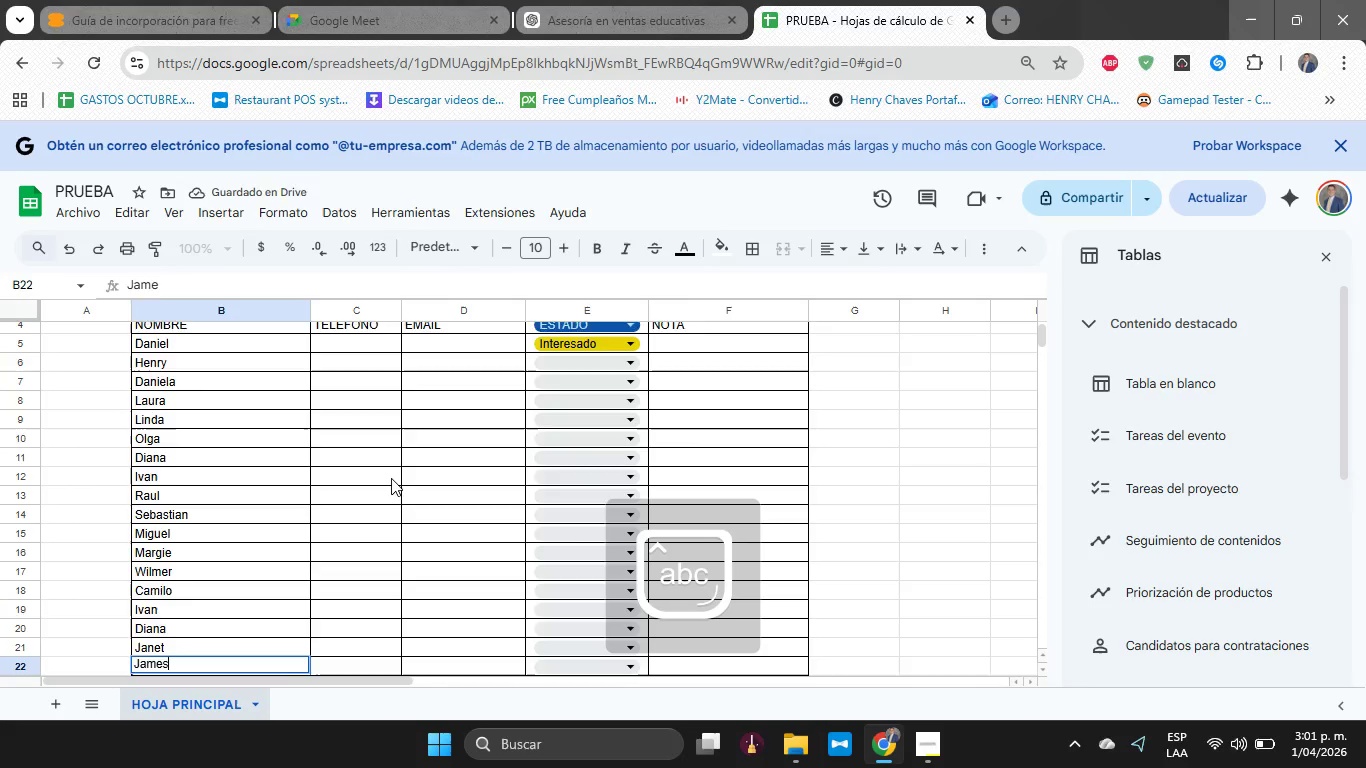 
key(Enter)
 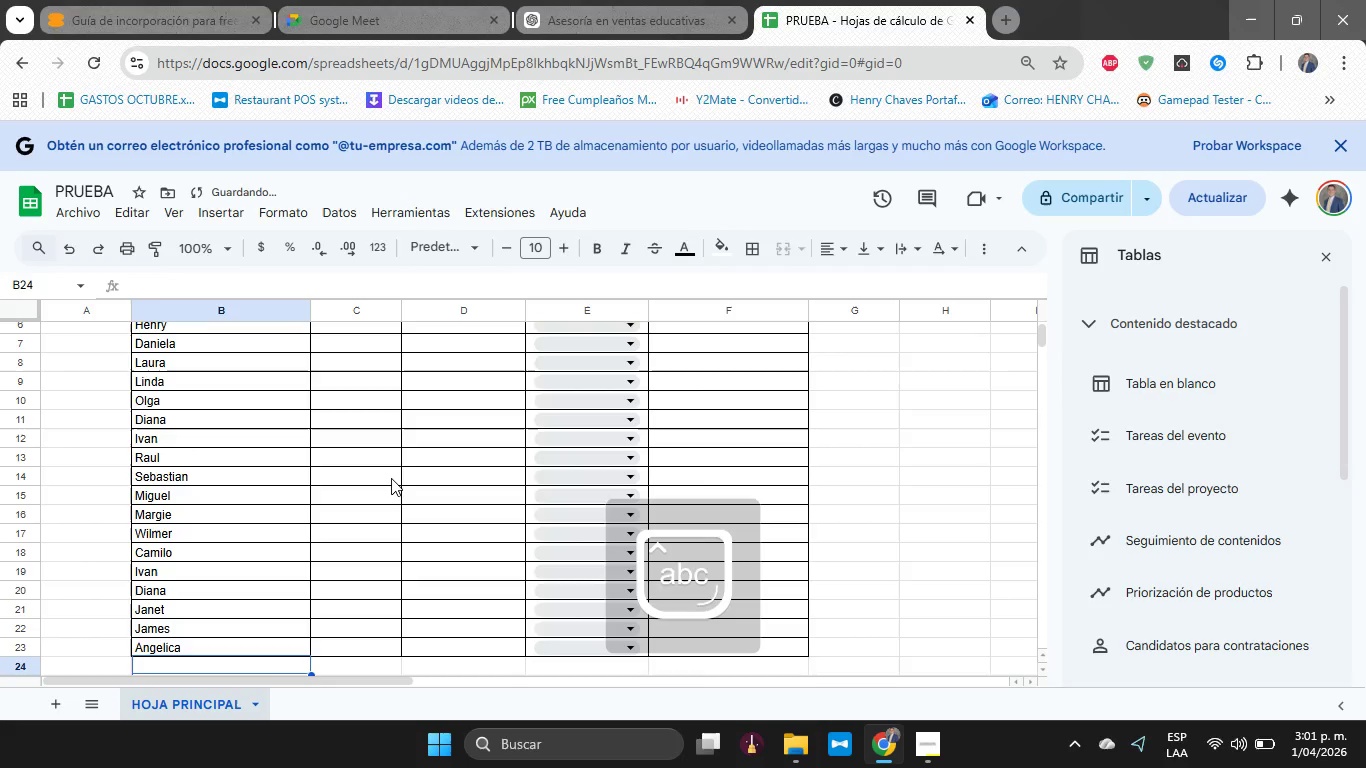 
type(Katheric)
key(Backspace)
type(ne)
 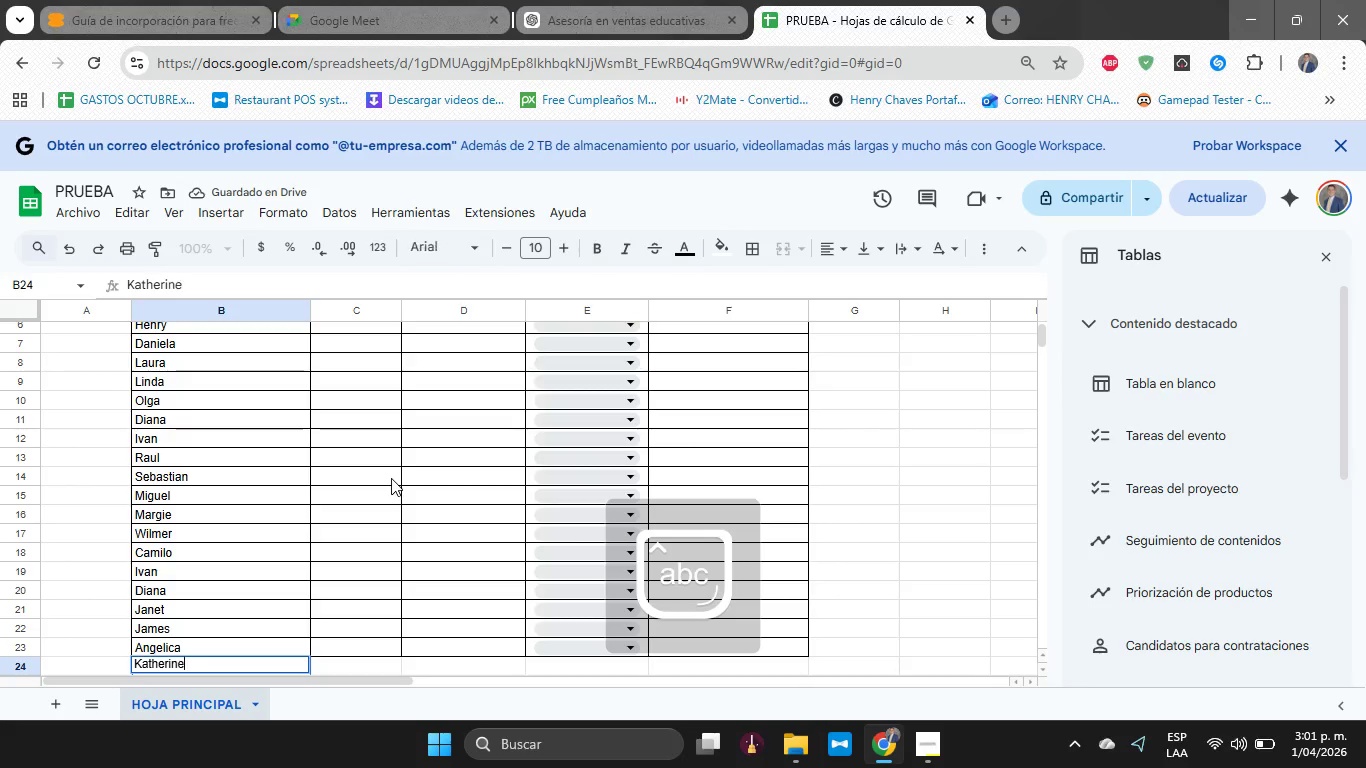 
key(Enter)
 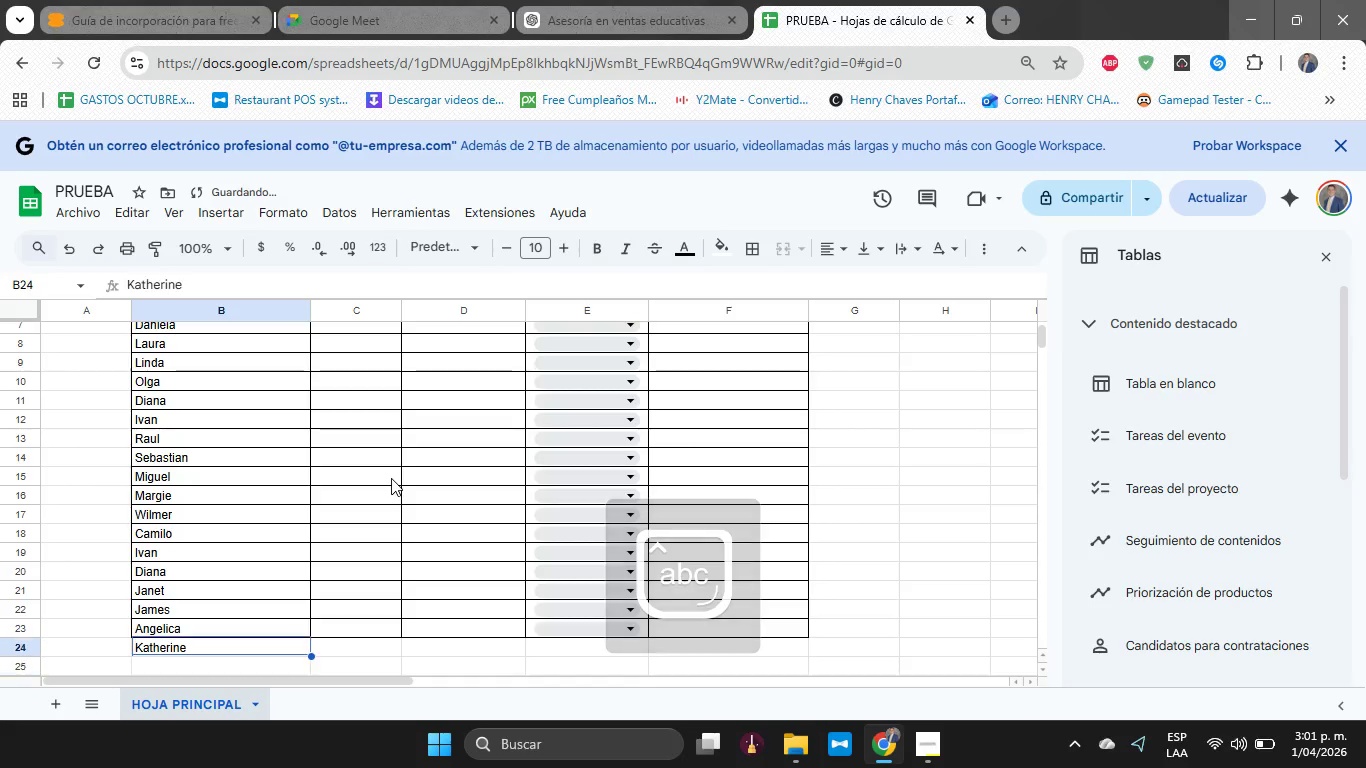 
key(Shift+ArrowRight)
 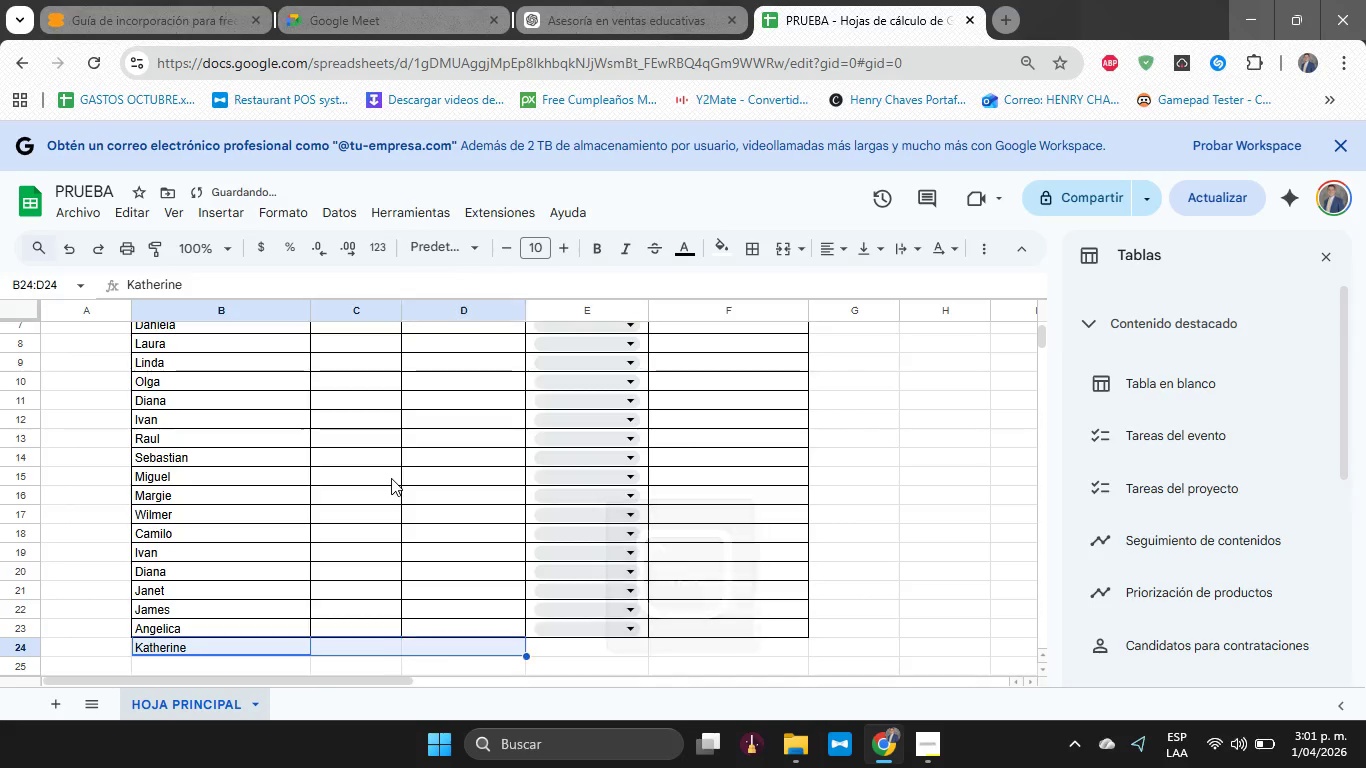 
key(Shift+ArrowRight)
 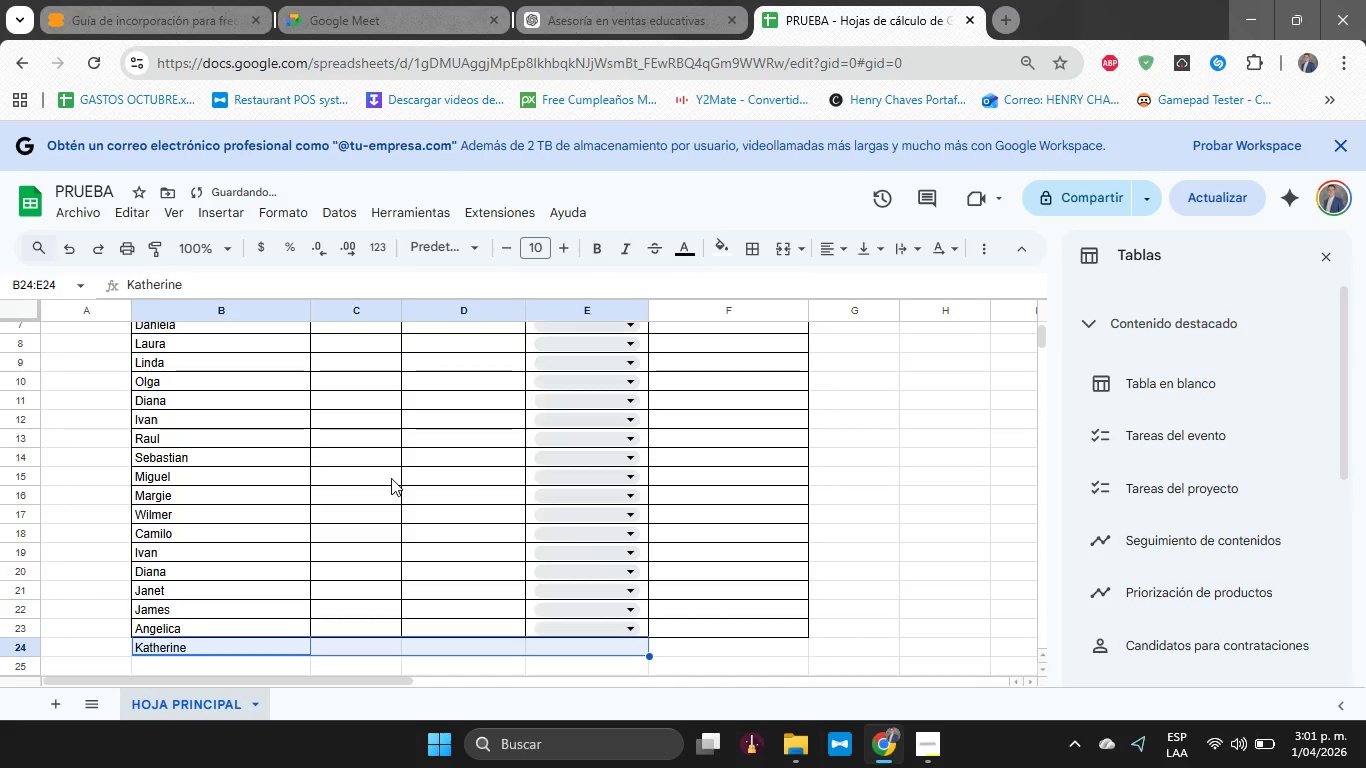 
key(Shift+ArrowRight)
 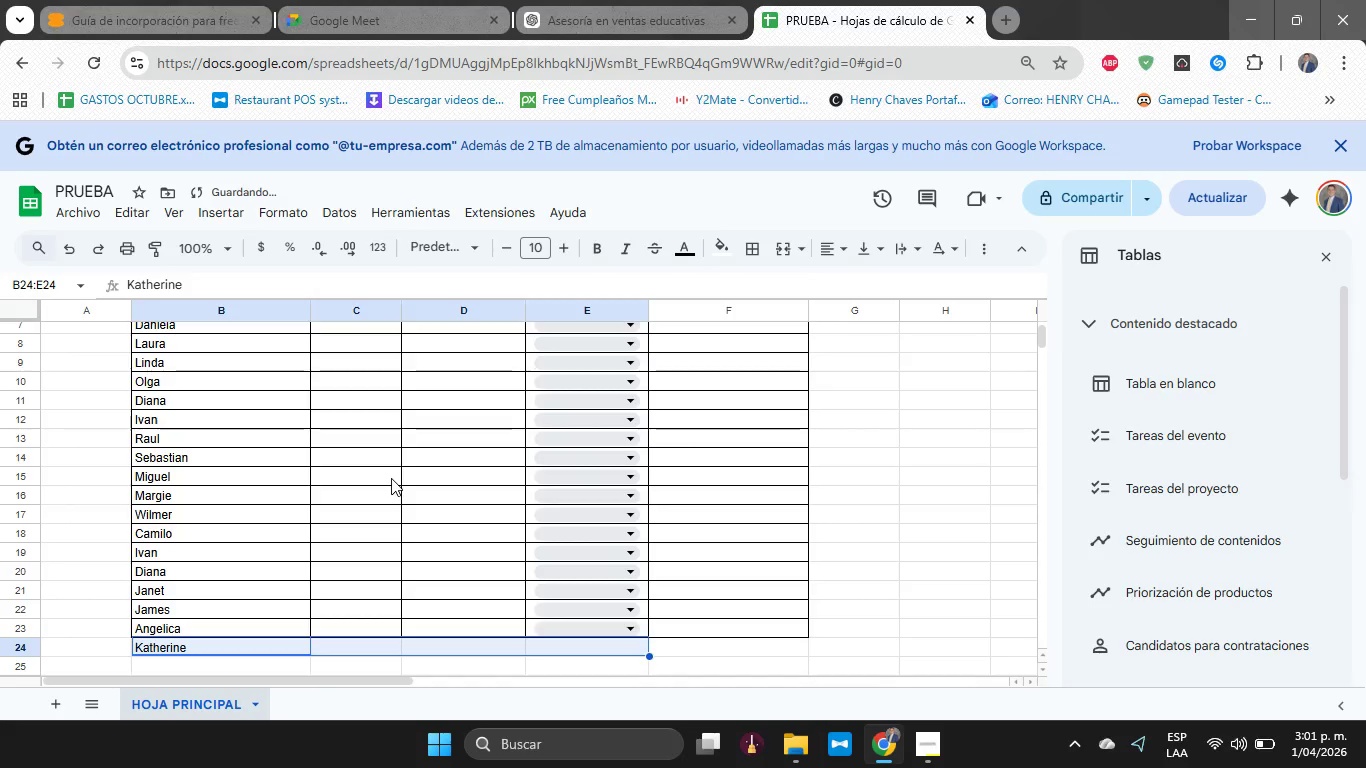 
key(Shift+ArrowRight)
 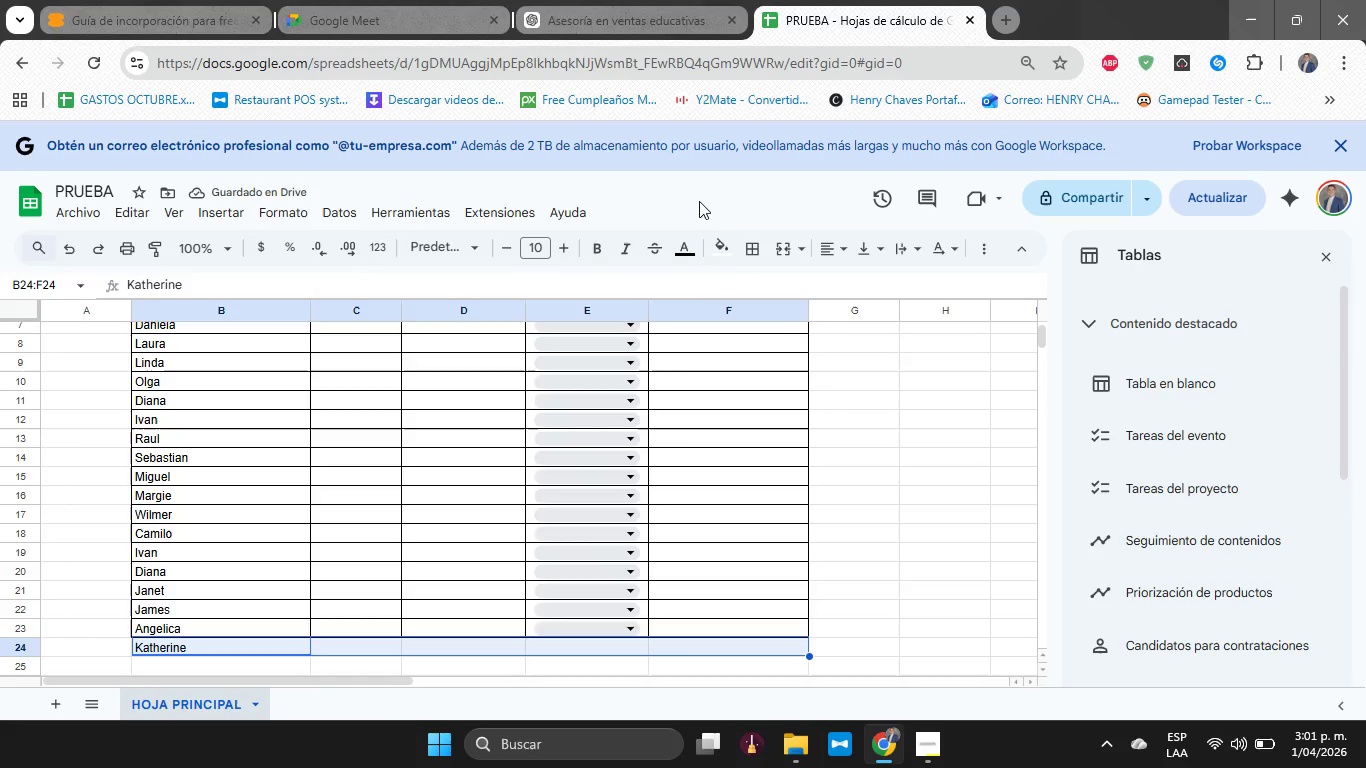 
left_click([743, 252])
 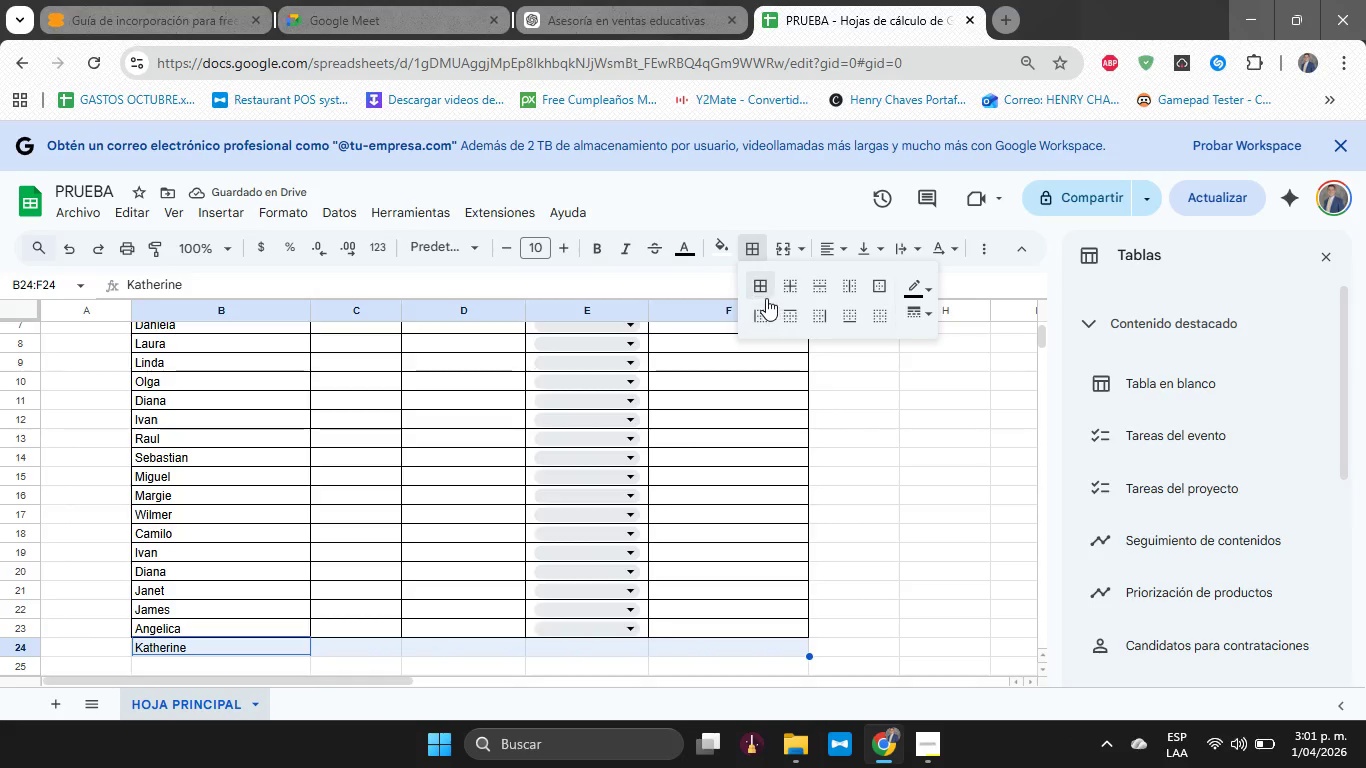 
left_click([762, 298])
 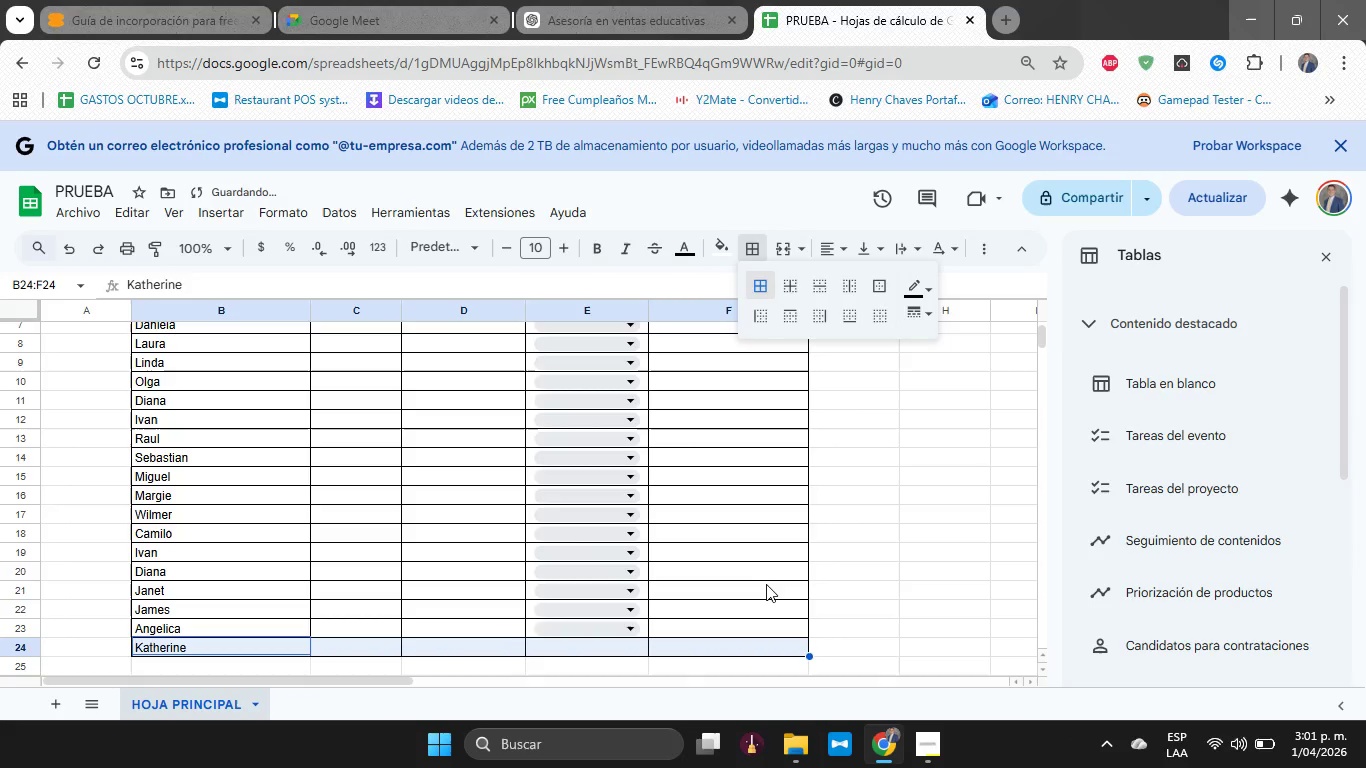 
left_click([766, 584])
 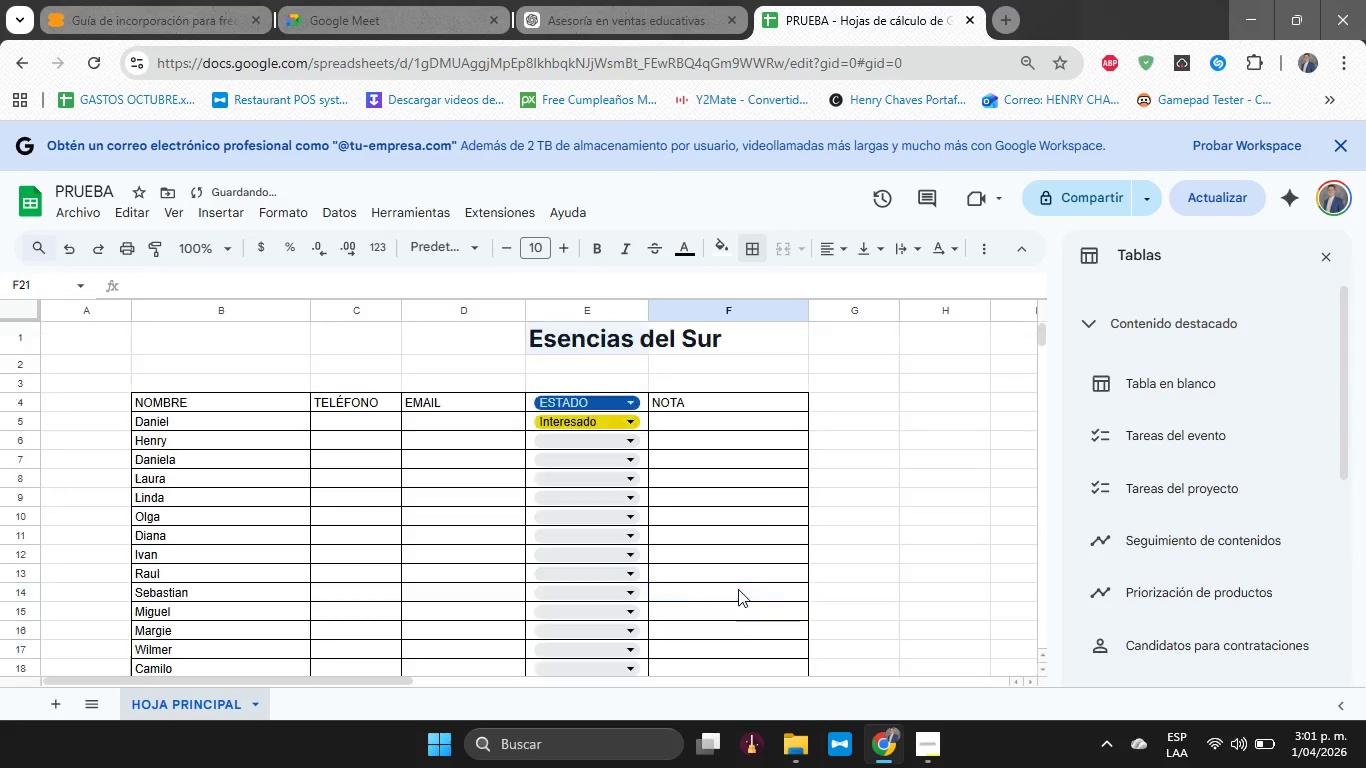 
scroll: coordinate [740, 589], scroll_direction: up, amount: 3.0
 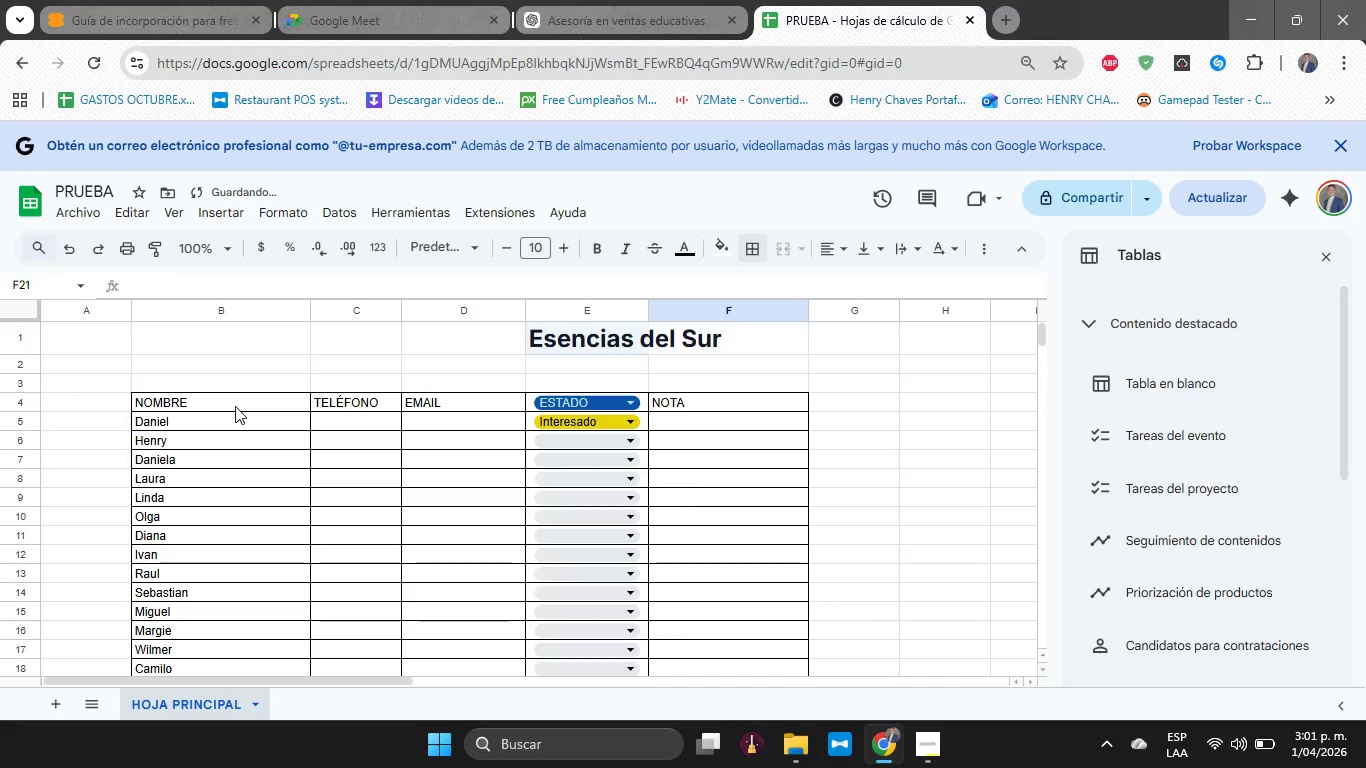 
key(Control+A)
 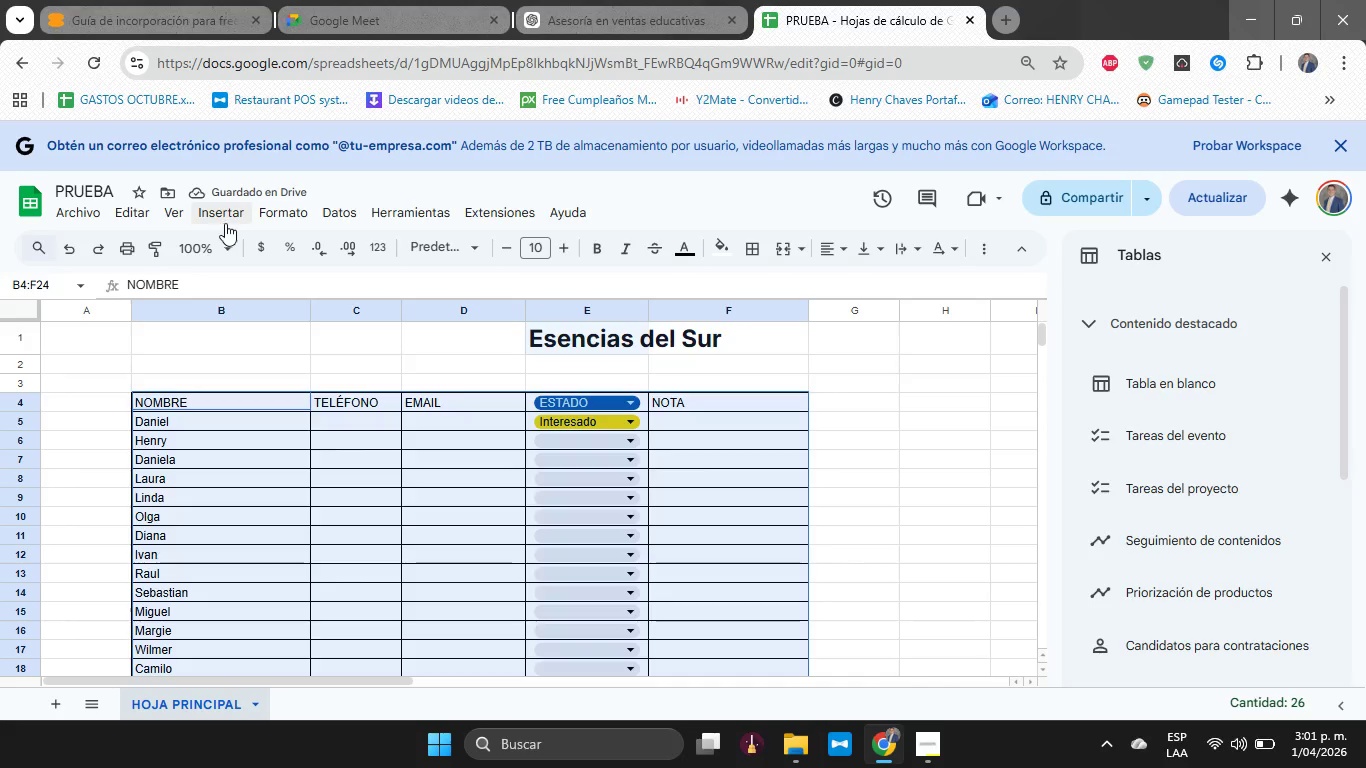 
left_click([227, 216])
 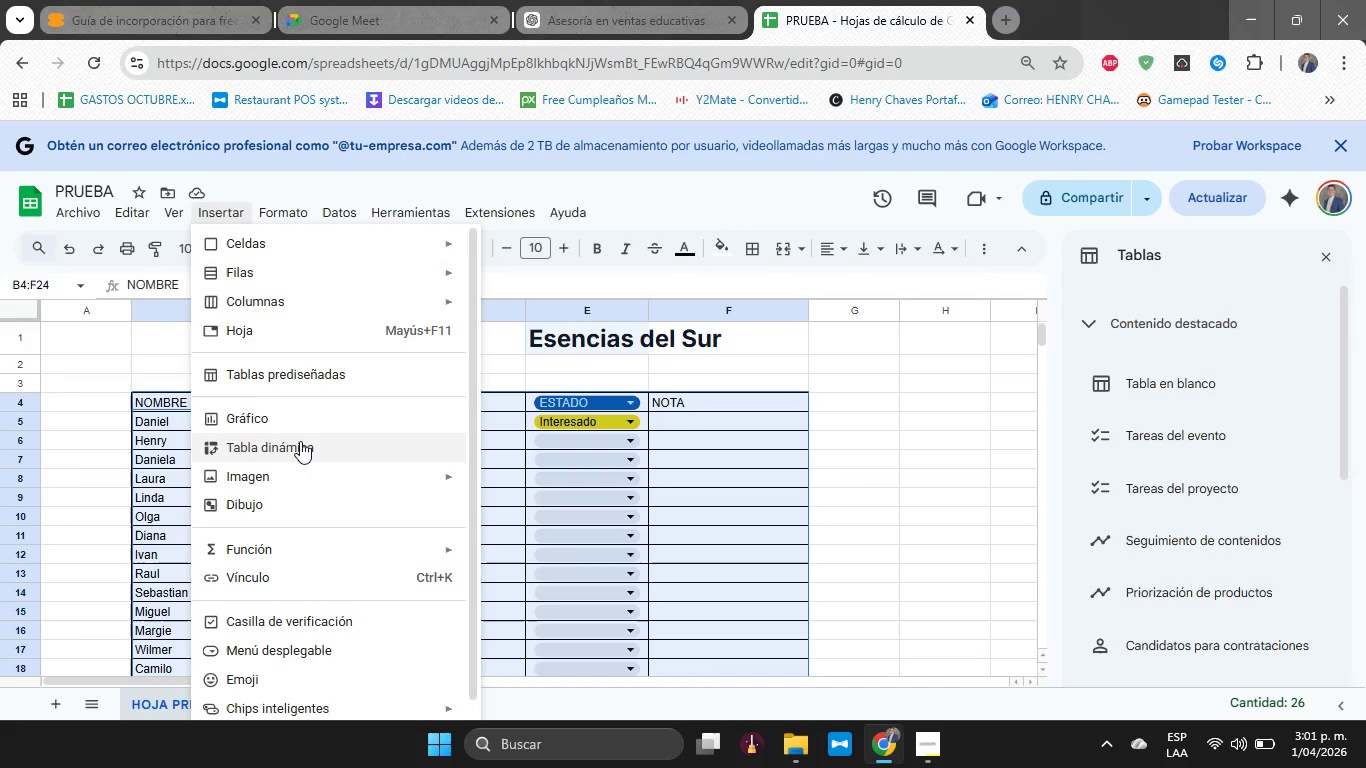 
left_click([300, 441])
 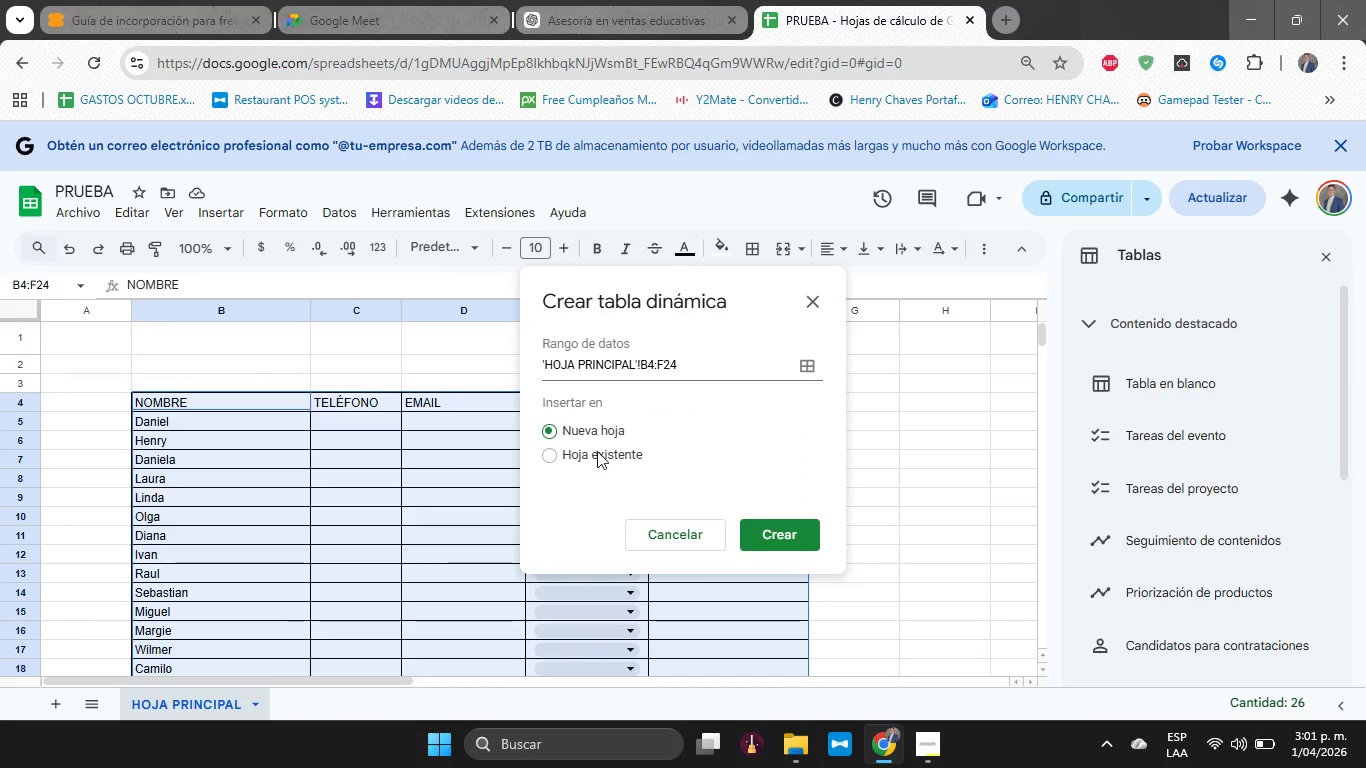 
left_click([598, 450])
 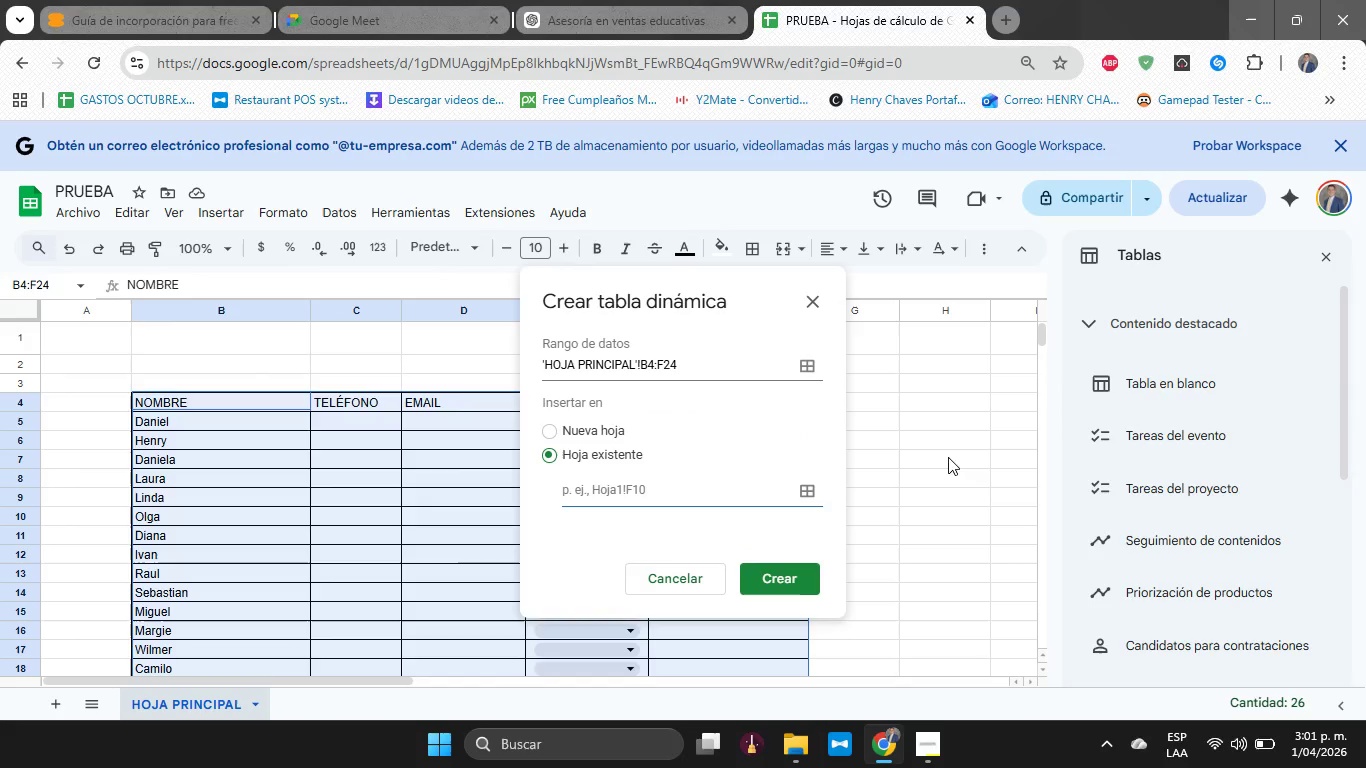 
left_click([932, 457])
 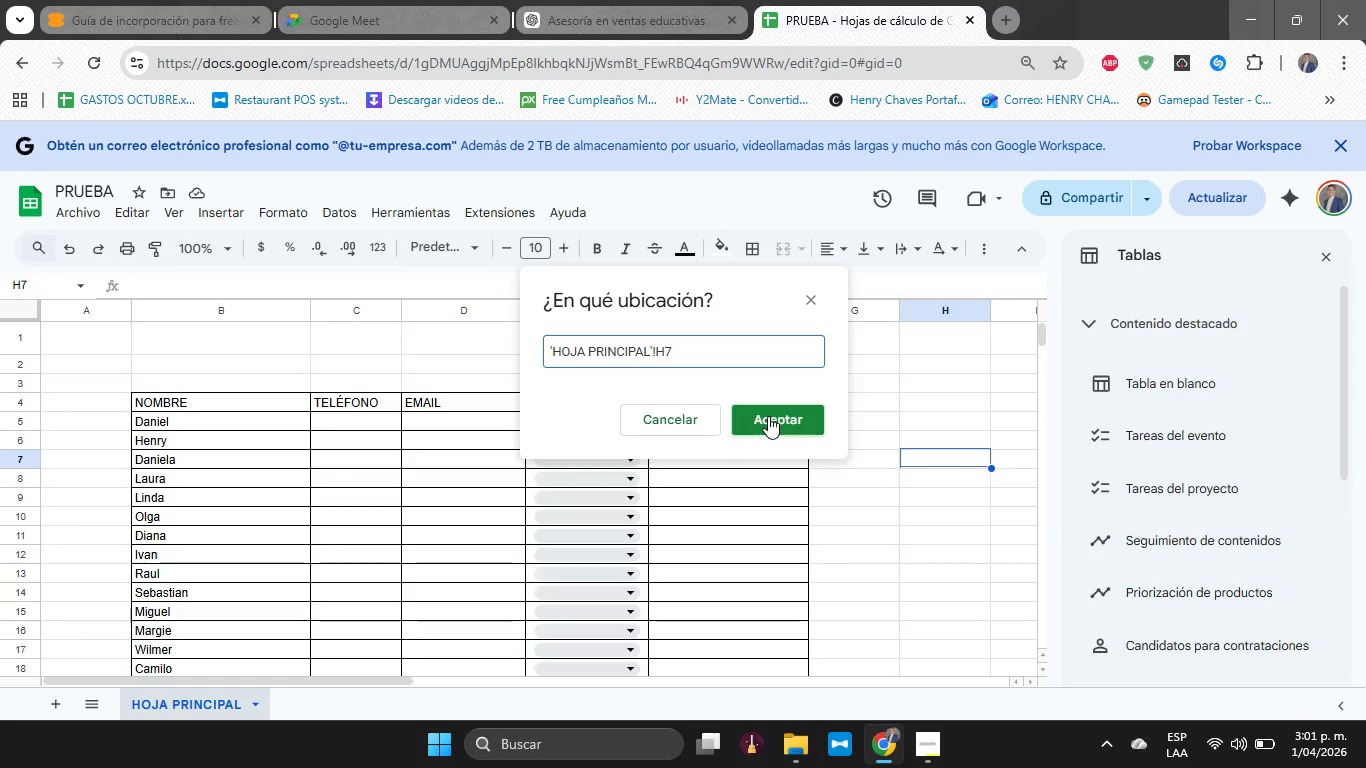 
left_click([768, 416])
 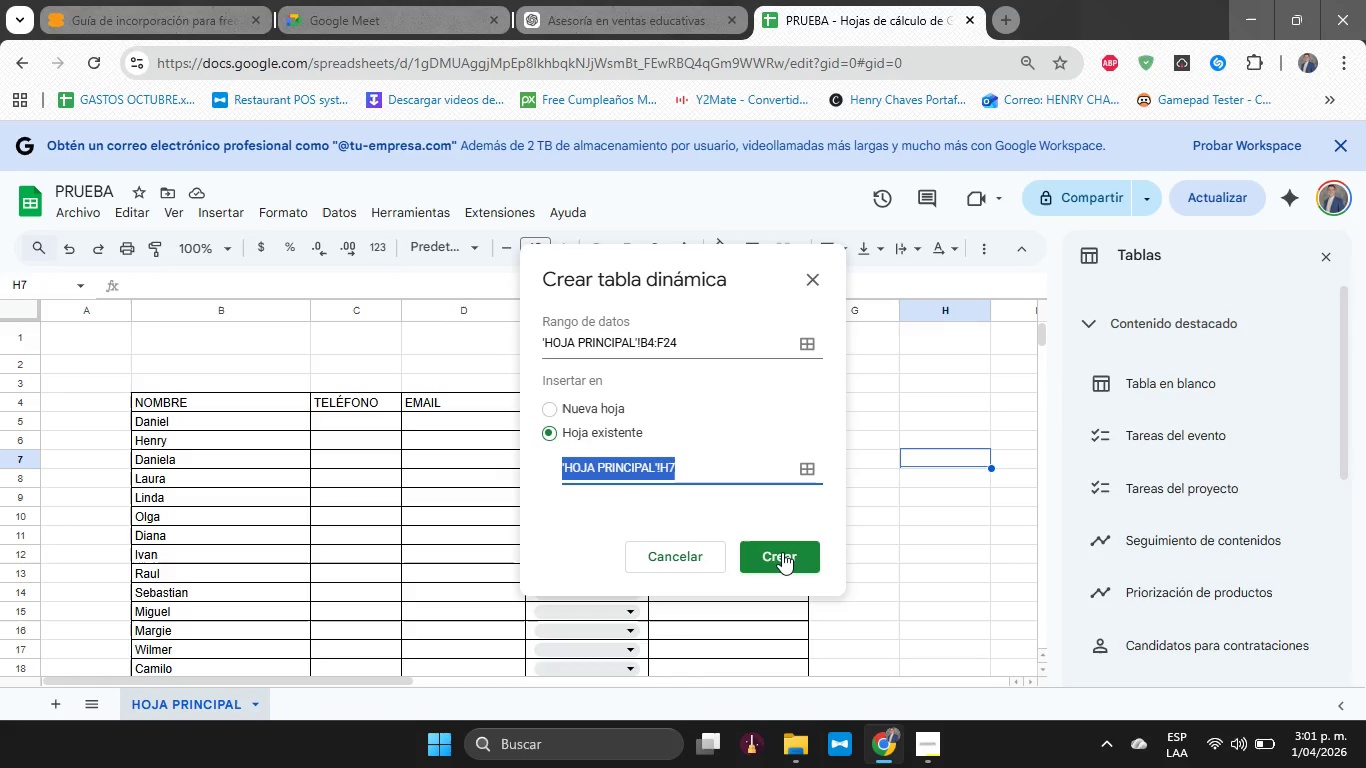 
left_click([782, 552])
 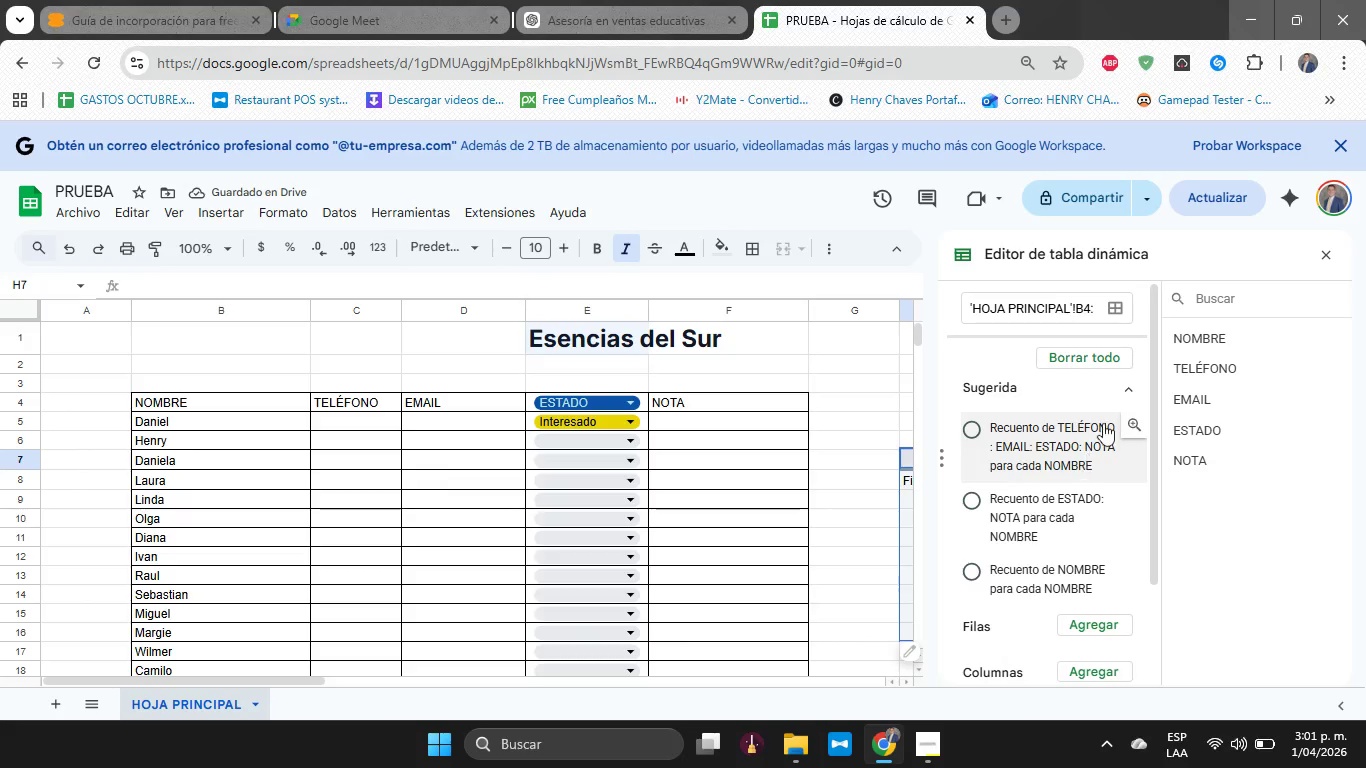 
left_click_drag(start_coordinate=[1209, 341], to_coordinate=[987, 456])
 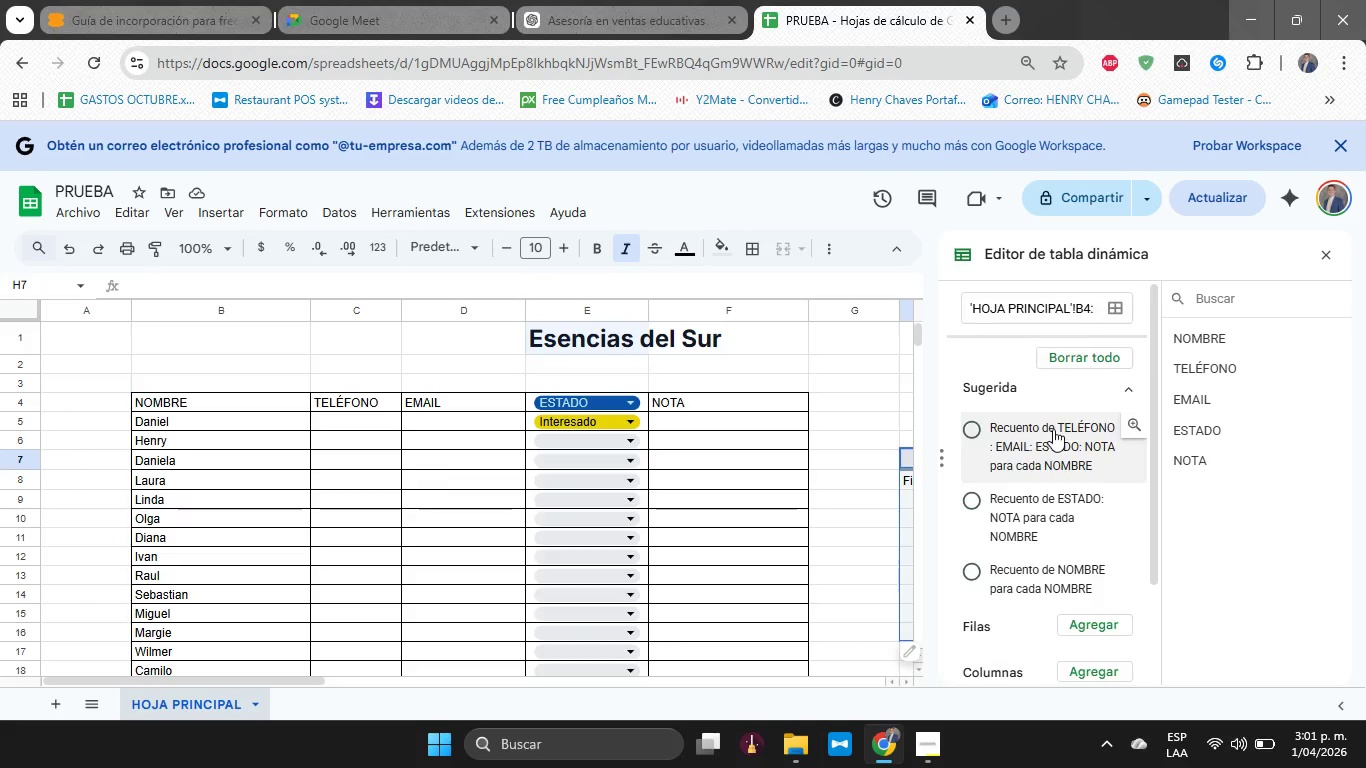 
scroll: coordinate [1053, 429], scroll_direction: down, amount: 1.0
 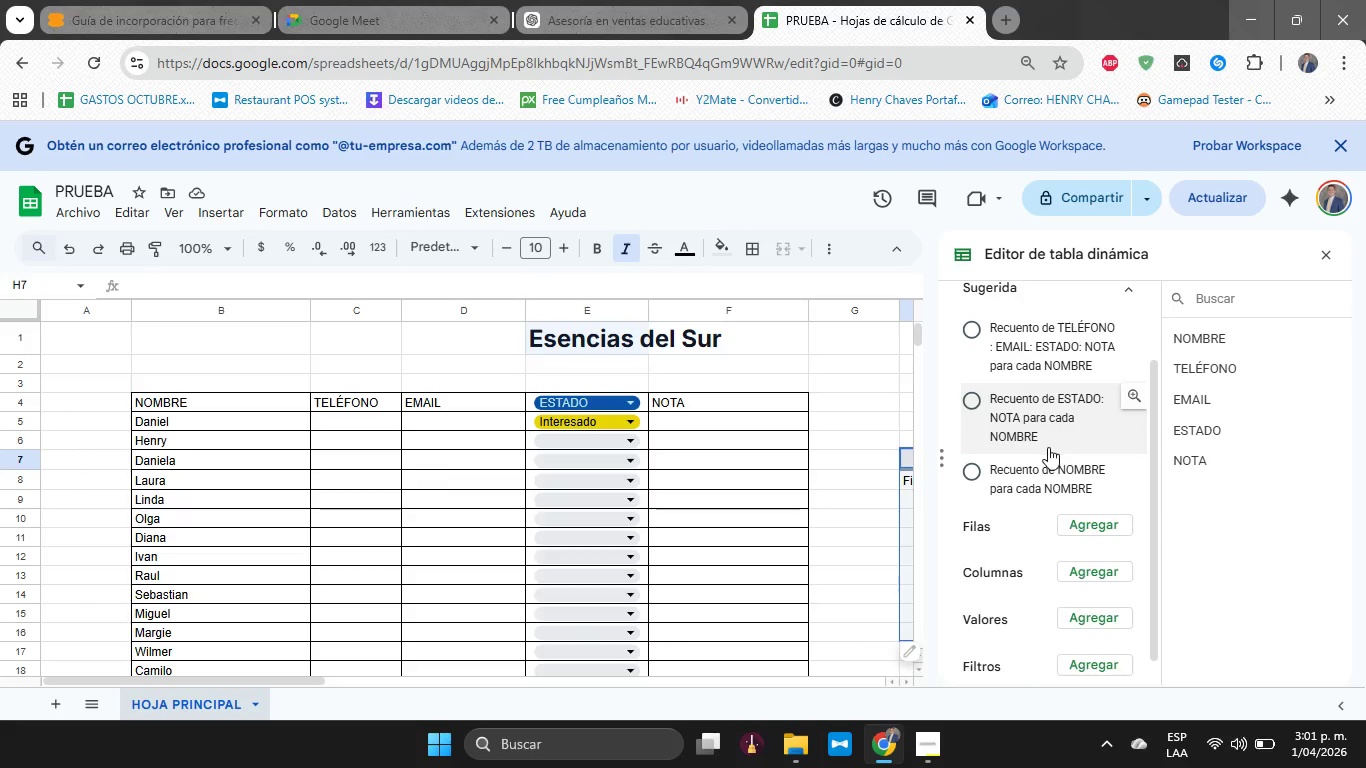 
scroll: coordinate [1048, 447], scroll_direction: up, amount: 2.0
 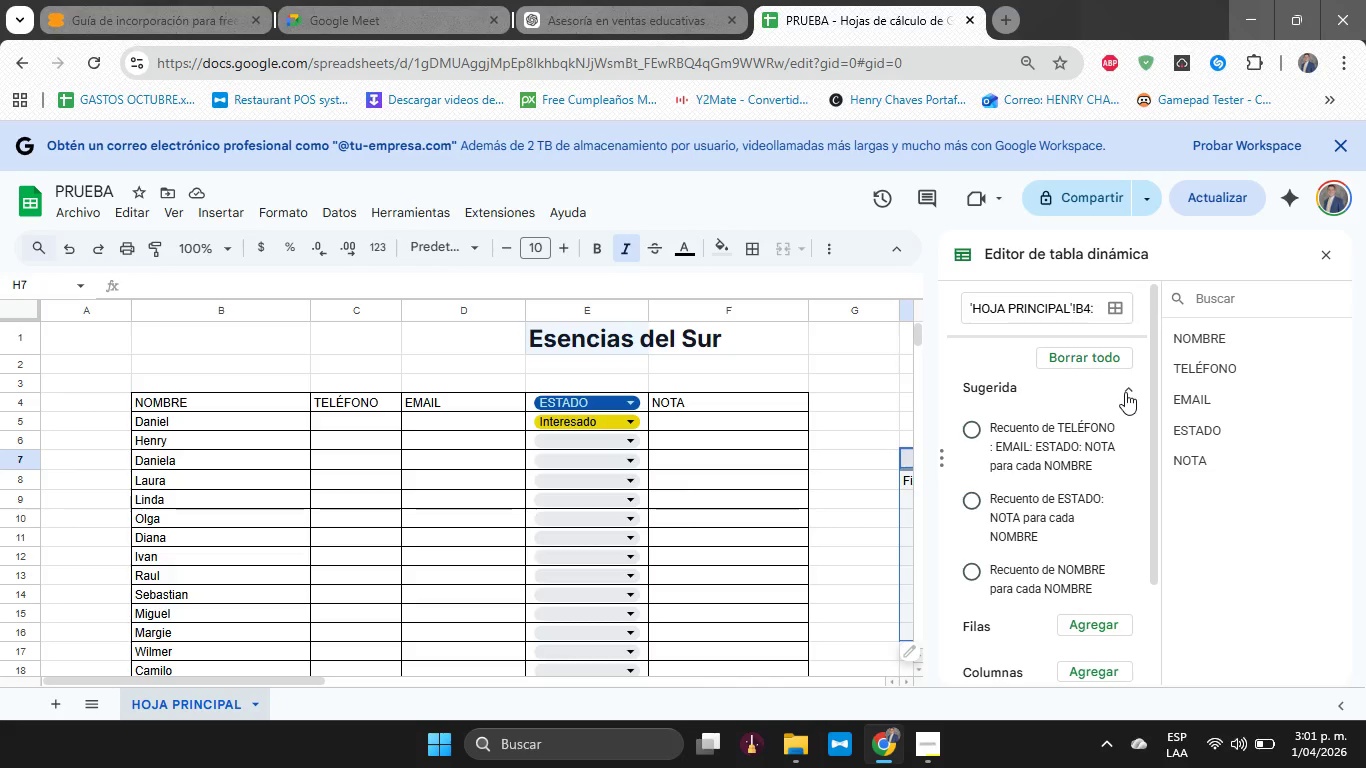 
left_click([1125, 392])
 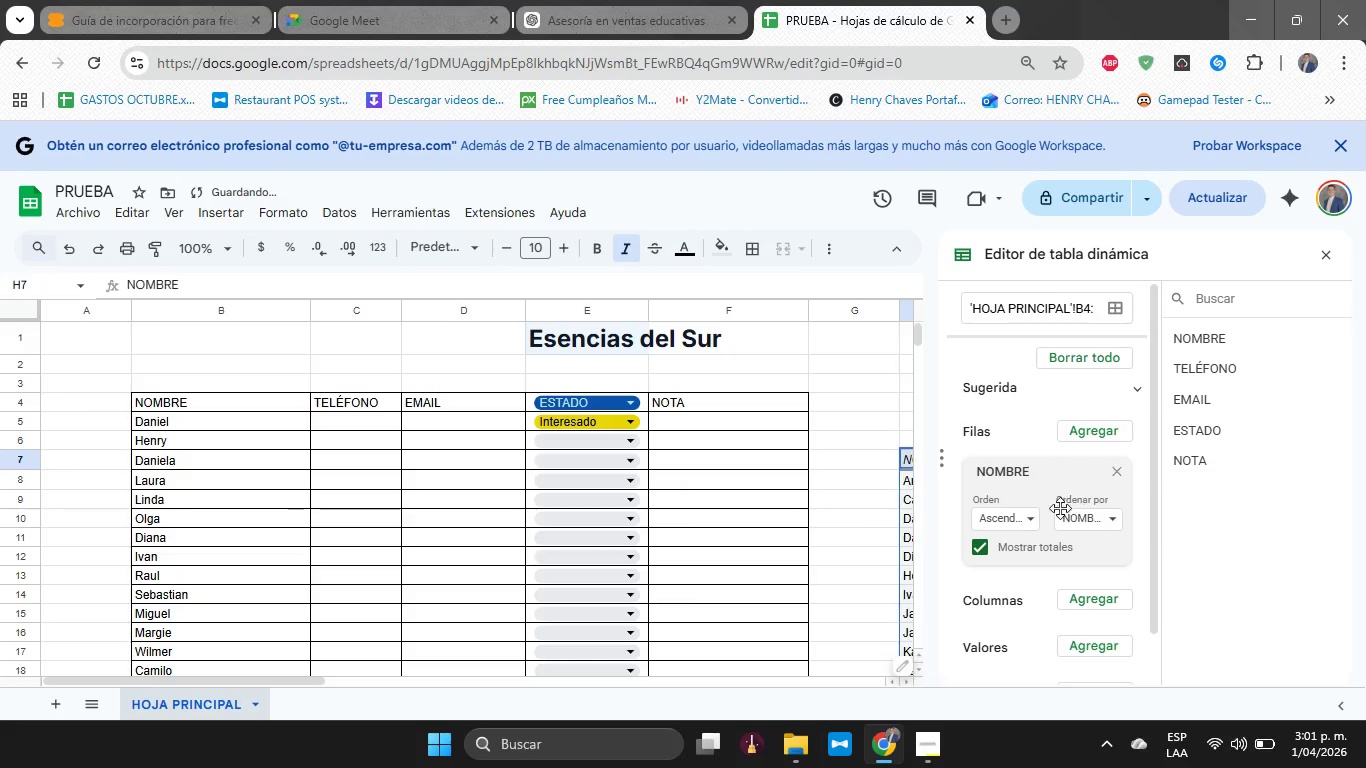 
wait(5.33)
 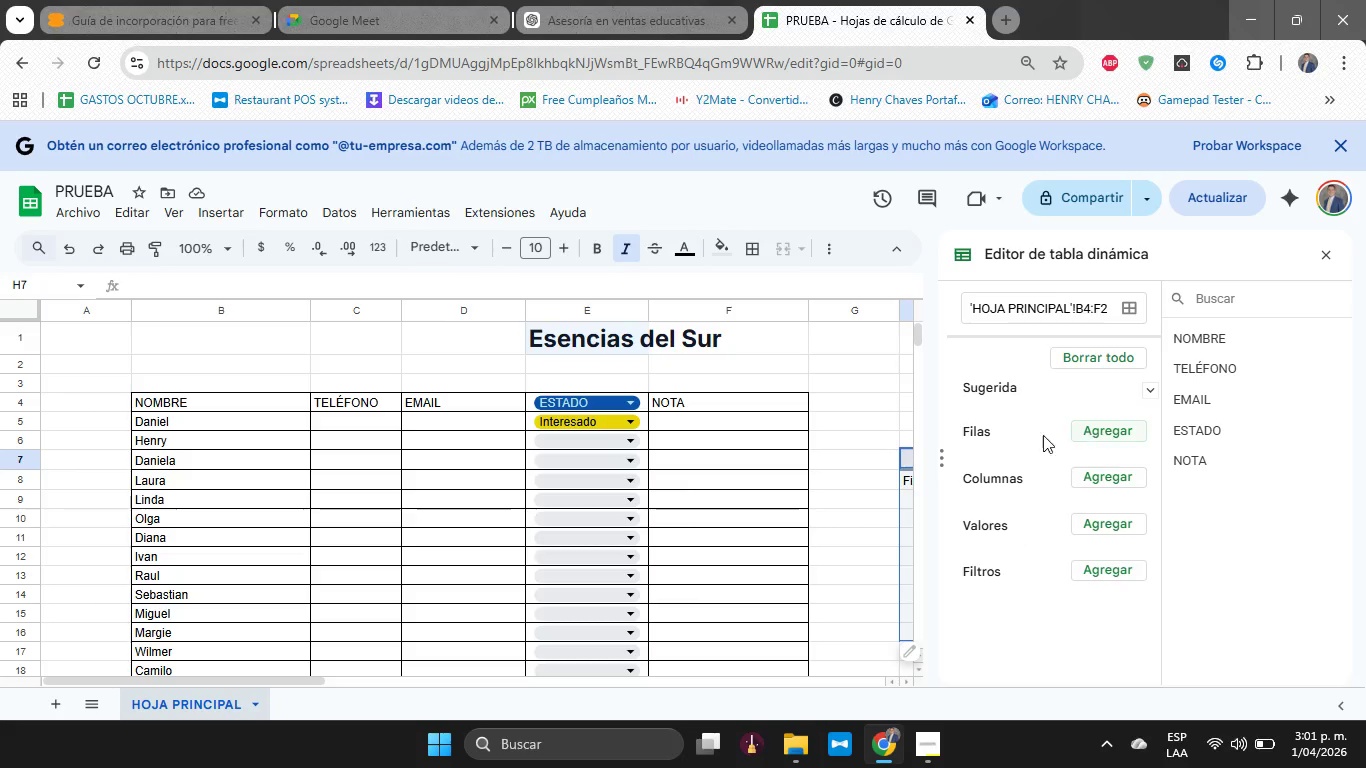 
hold_key(key=ShiftLeft, duration=2.05)
scroll: coordinate [710, 491], scroll_direction: down, amount: 4.0
 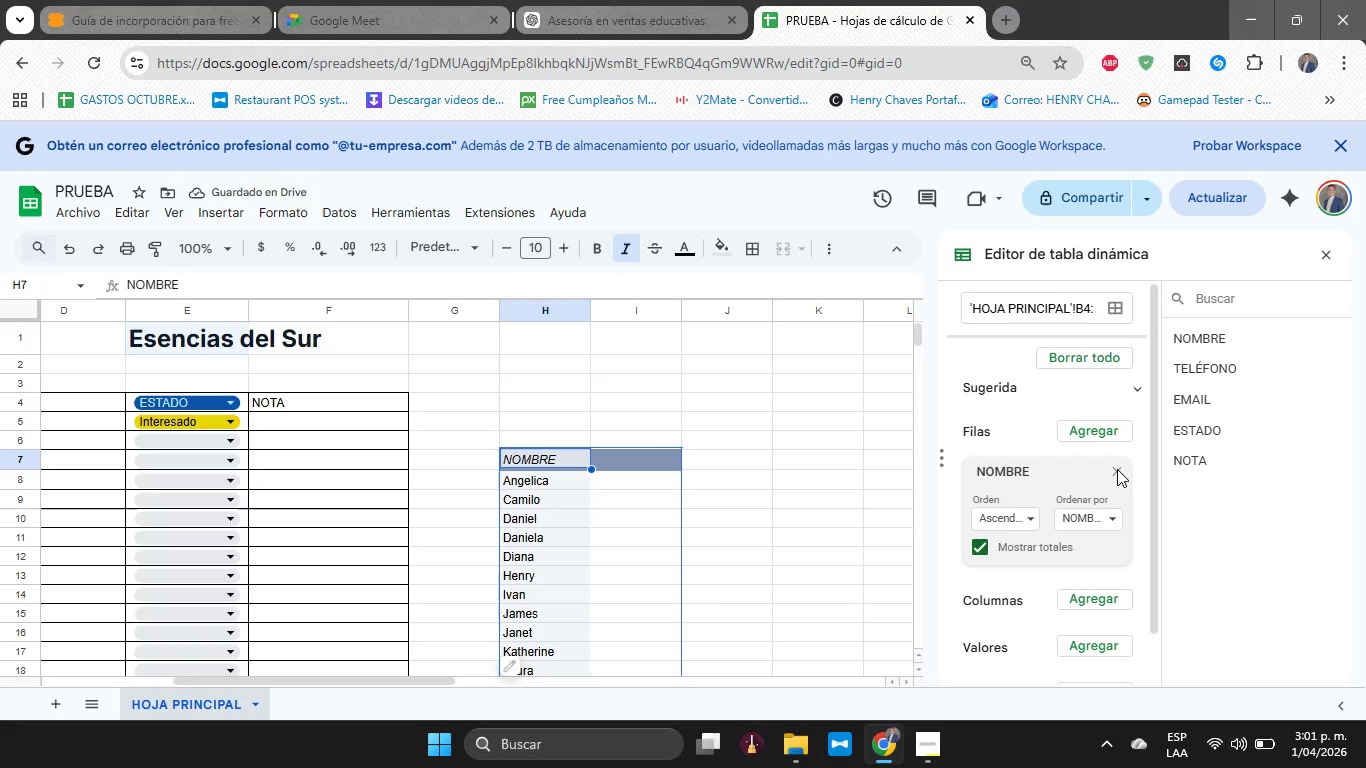 
left_click([1117, 469])
 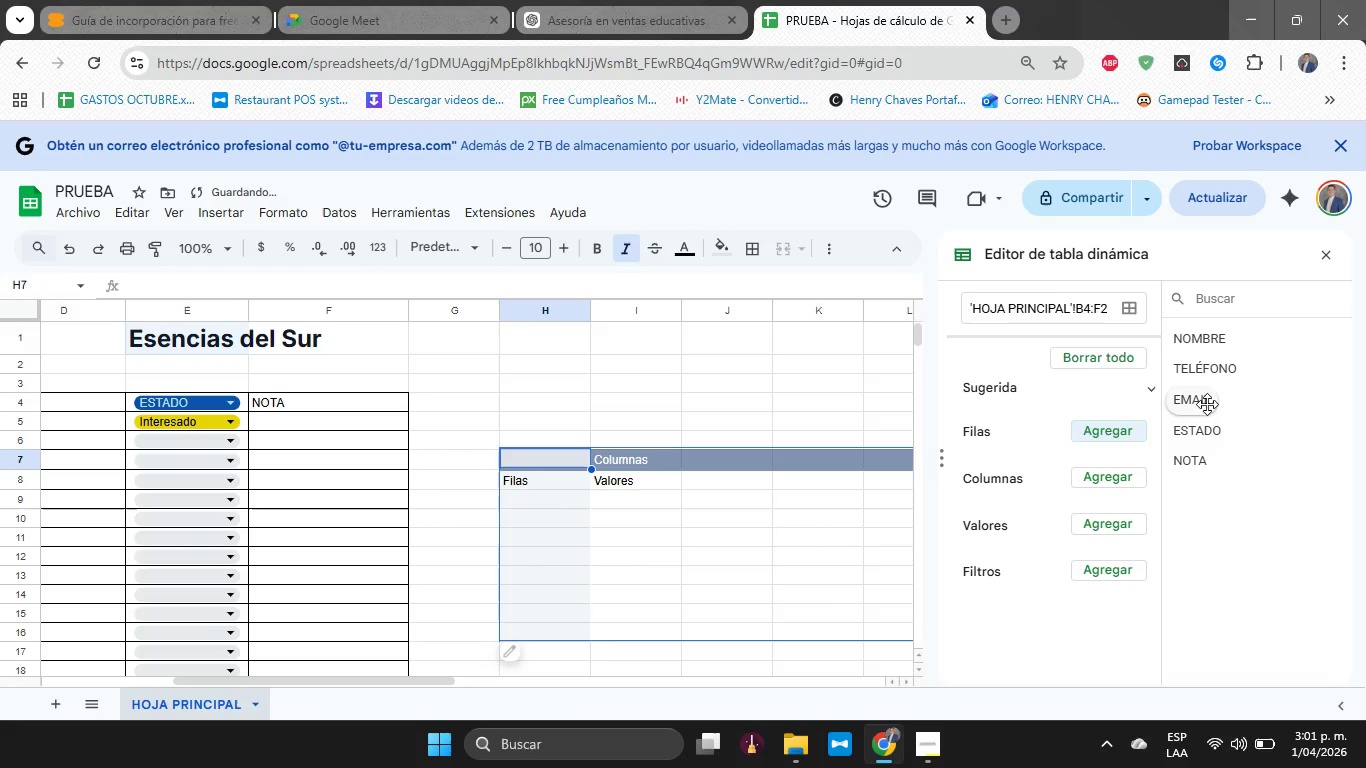 
left_click_drag(start_coordinate=[1210, 435], to_coordinate=[1012, 443])
 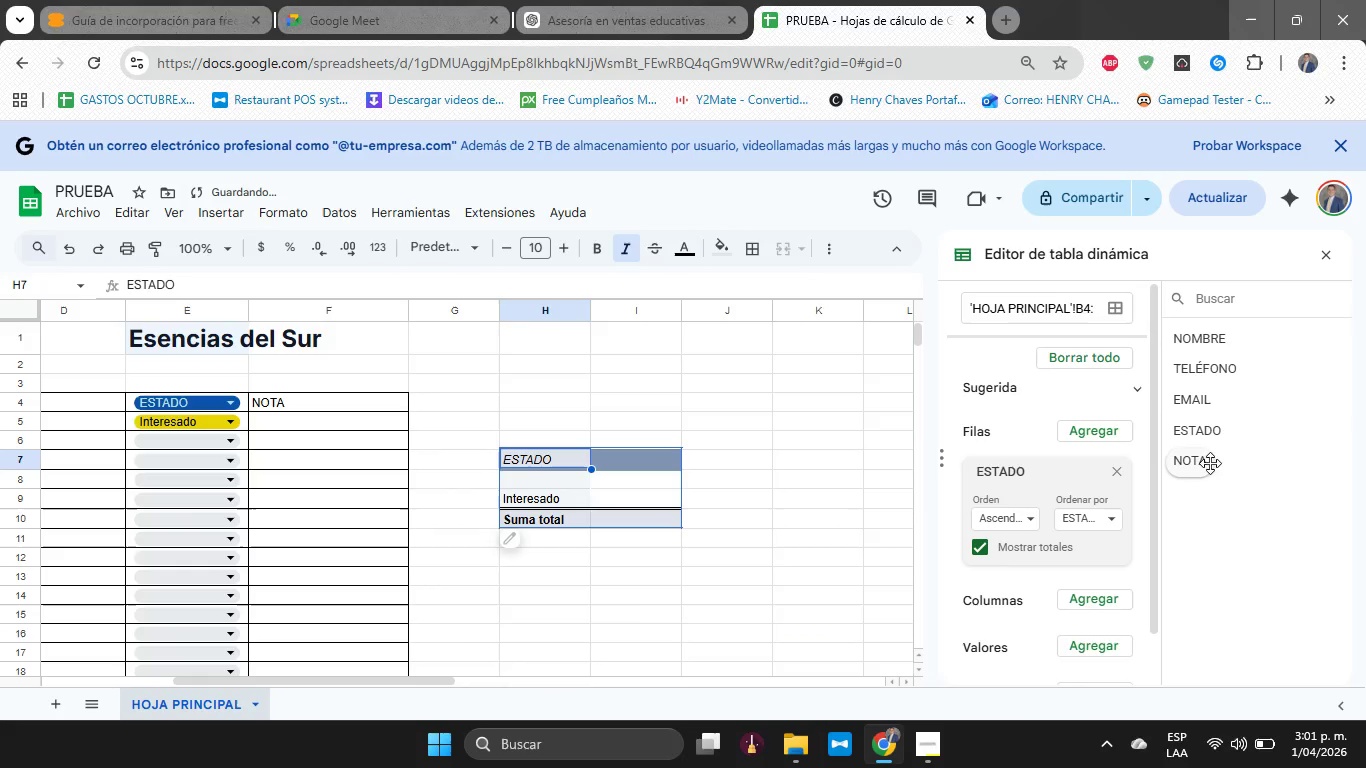 
mouse_move([1200, 419])
 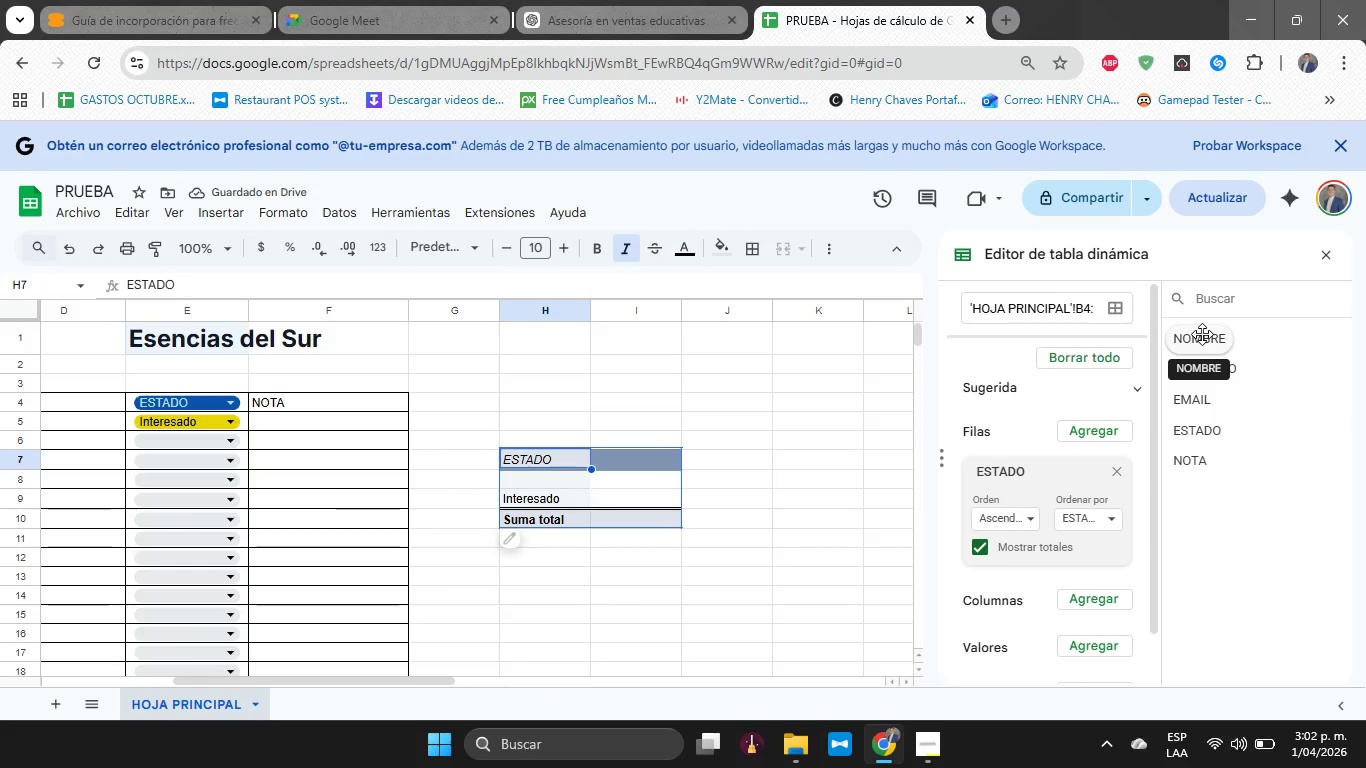 
left_click_drag(start_coordinate=[1202, 334], to_coordinate=[1046, 464])
 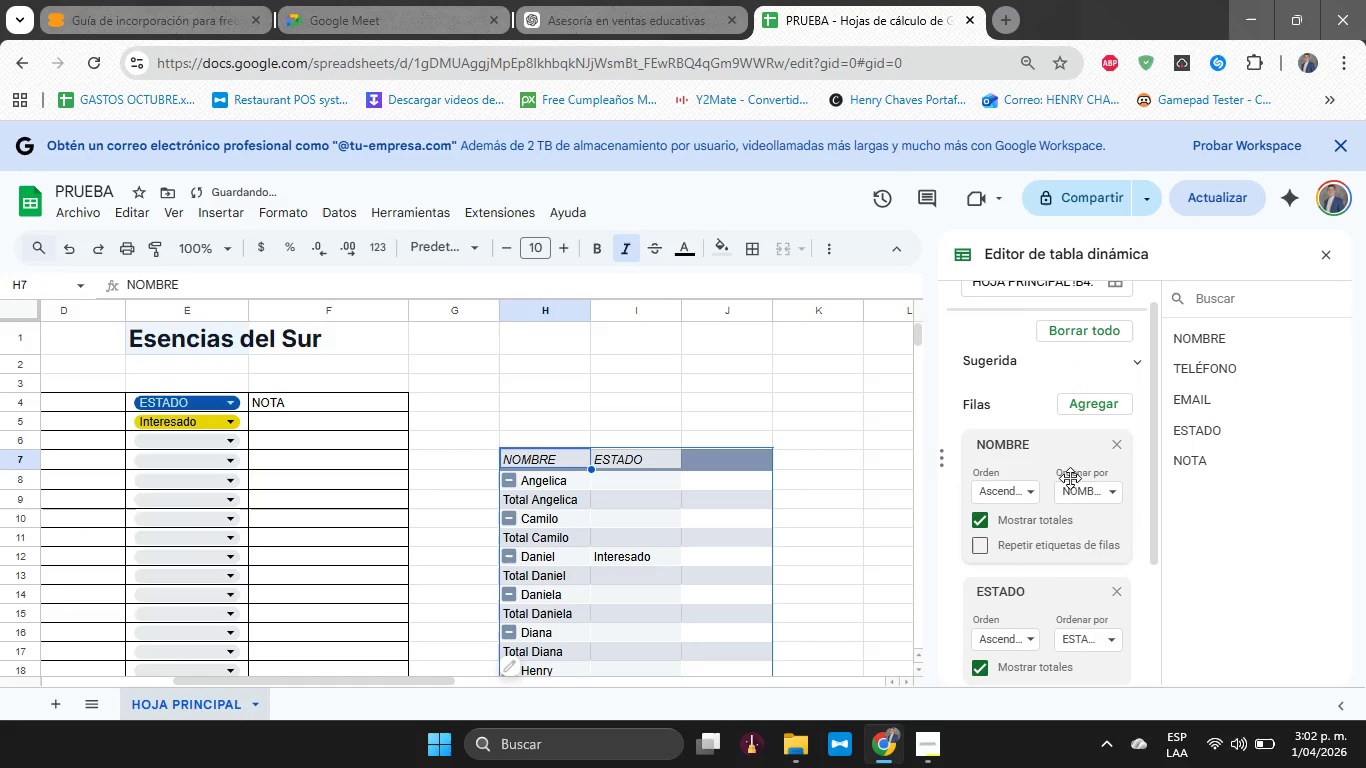 
left_click_drag(start_coordinate=[1034, 609], to_coordinate=[1040, 444])
 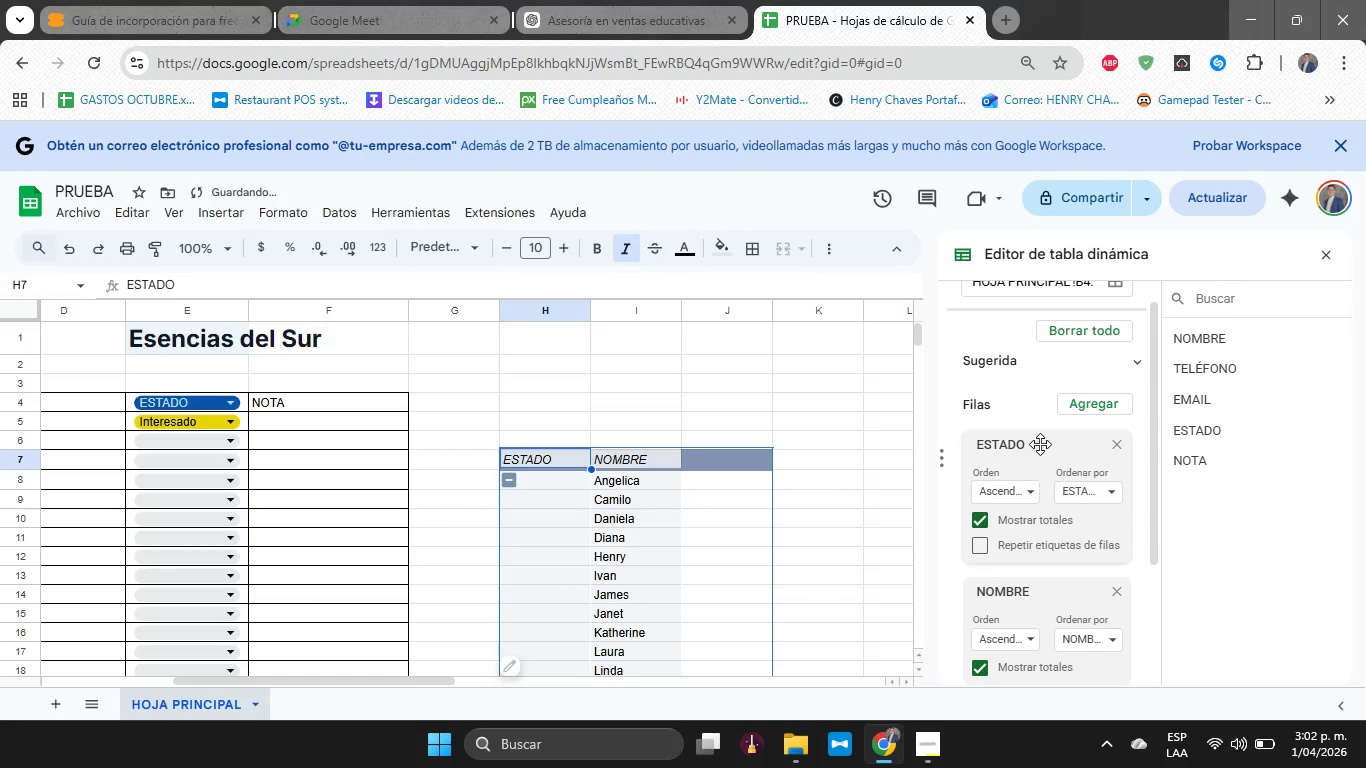 
scroll: coordinate [1034, 442], scroll_direction: down, amount: 2.0
 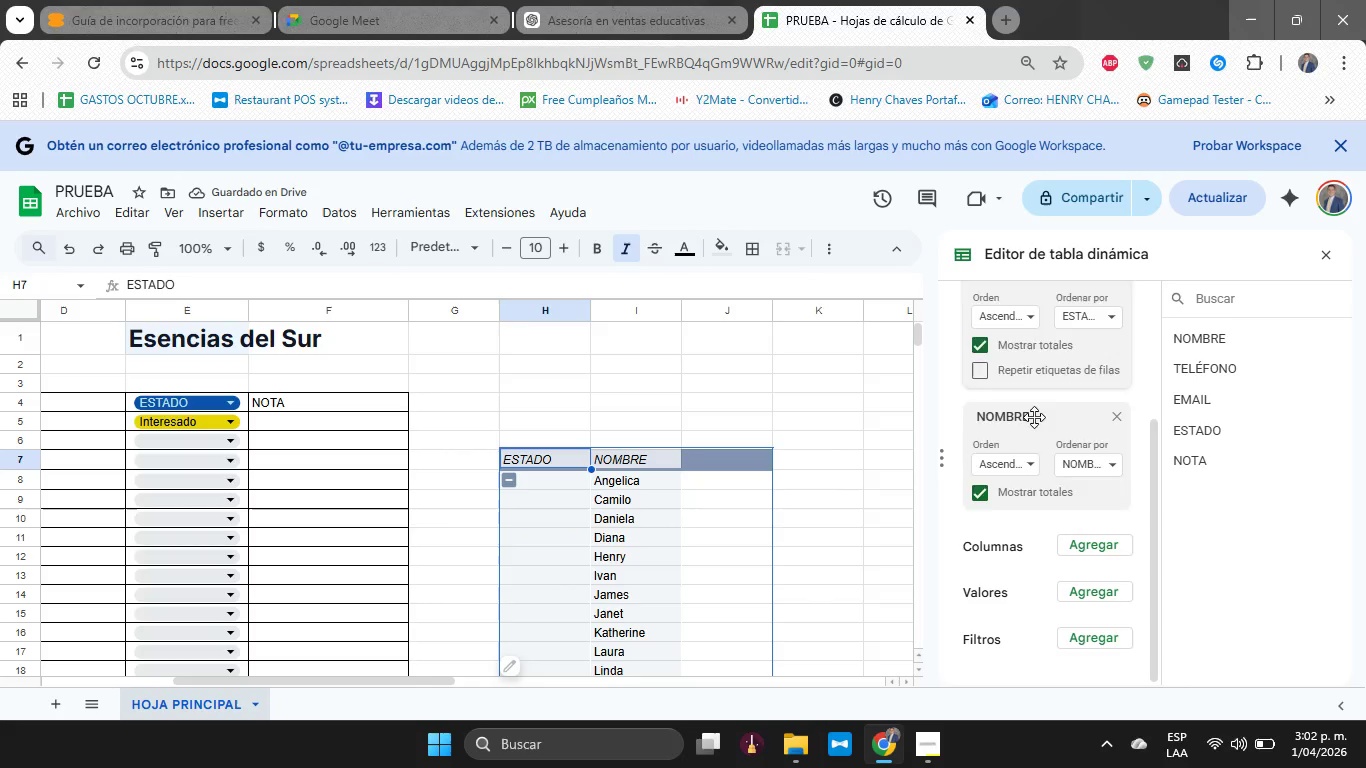 
left_click_drag(start_coordinate=[1034, 416], to_coordinate=[1028, 567])
 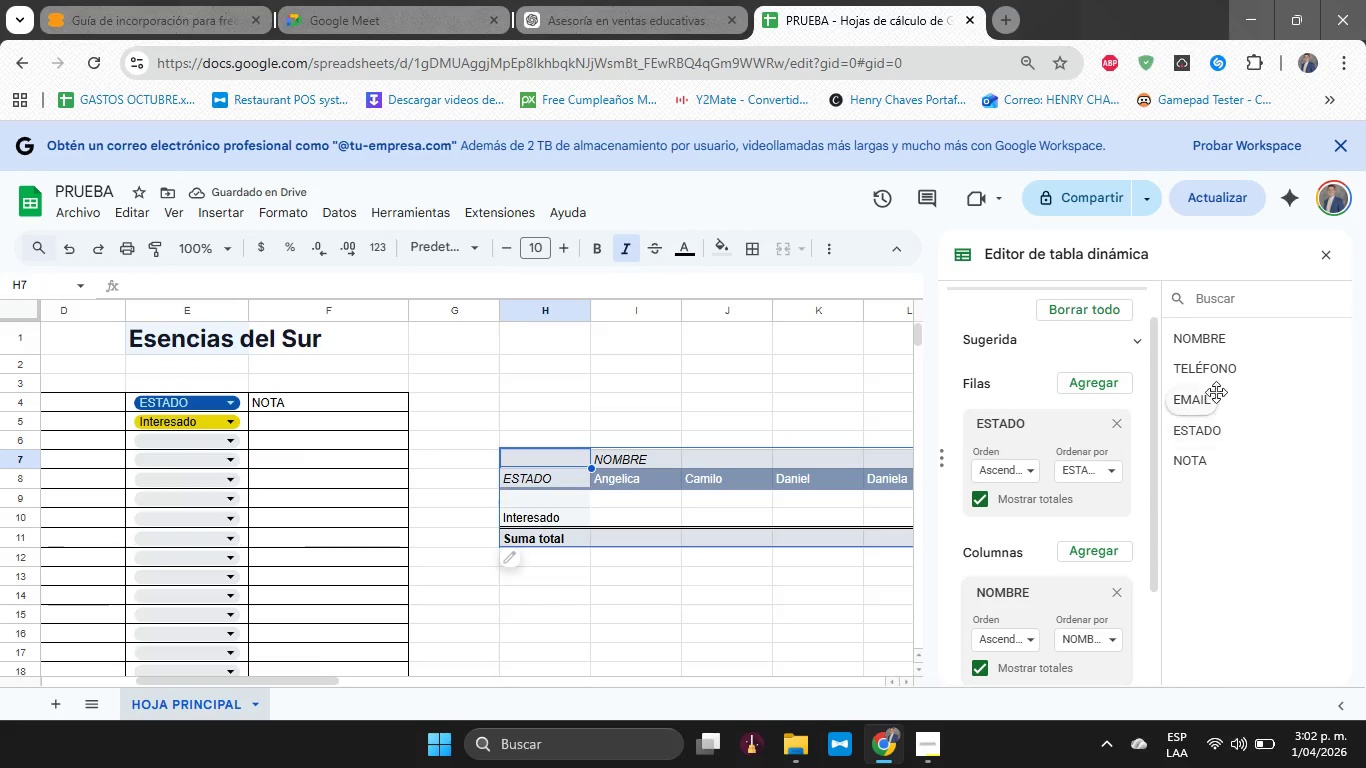 
mouse_move([1196, 435])
 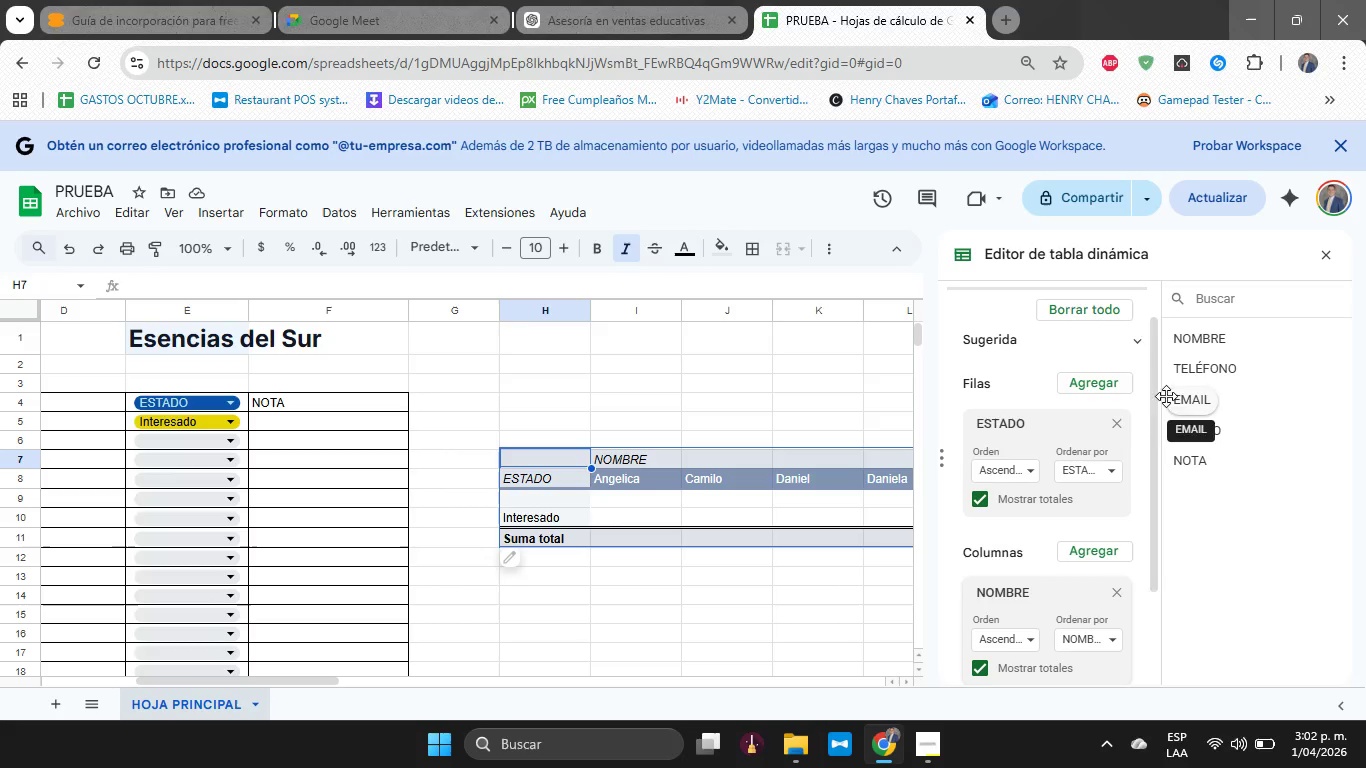 
scroll: coordinate [1099, 465], scroll_direction: down, amount: 2.0
 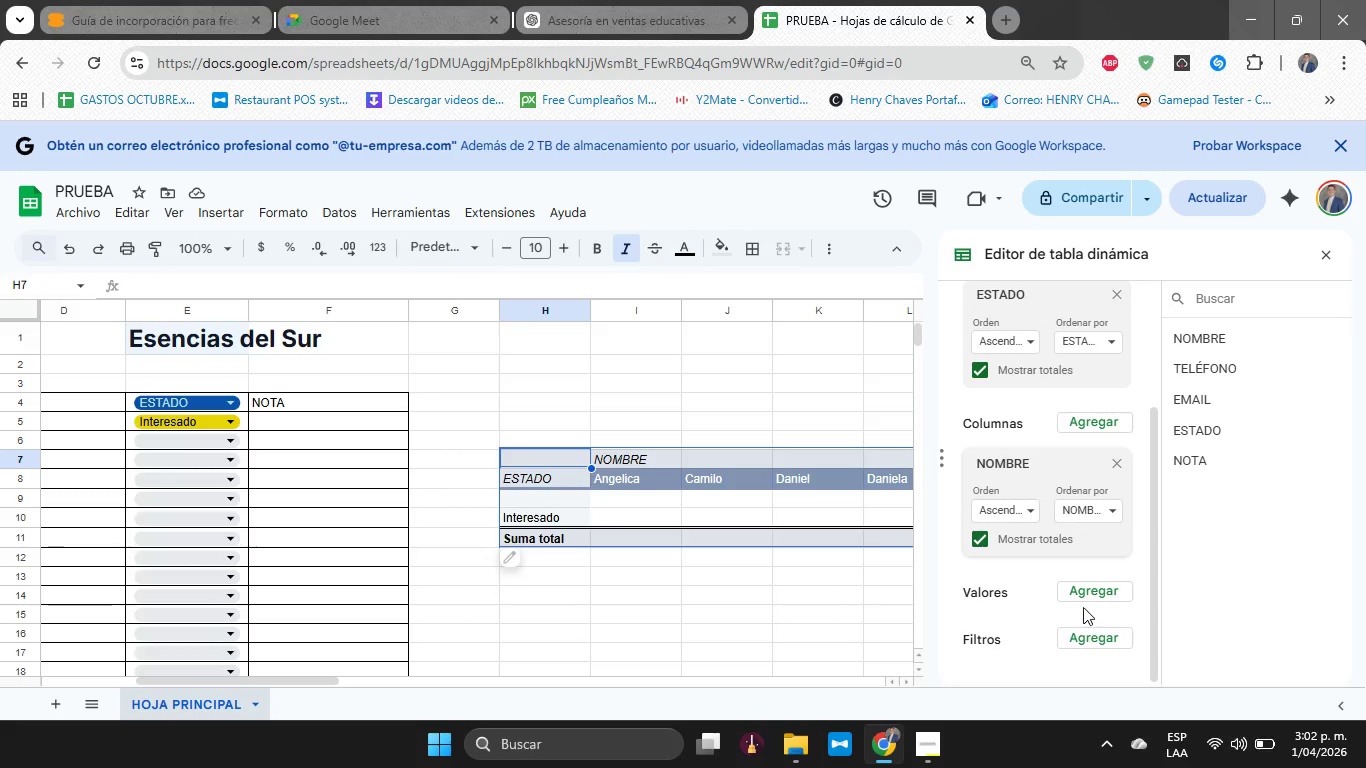 
left_click([1086, 598])
 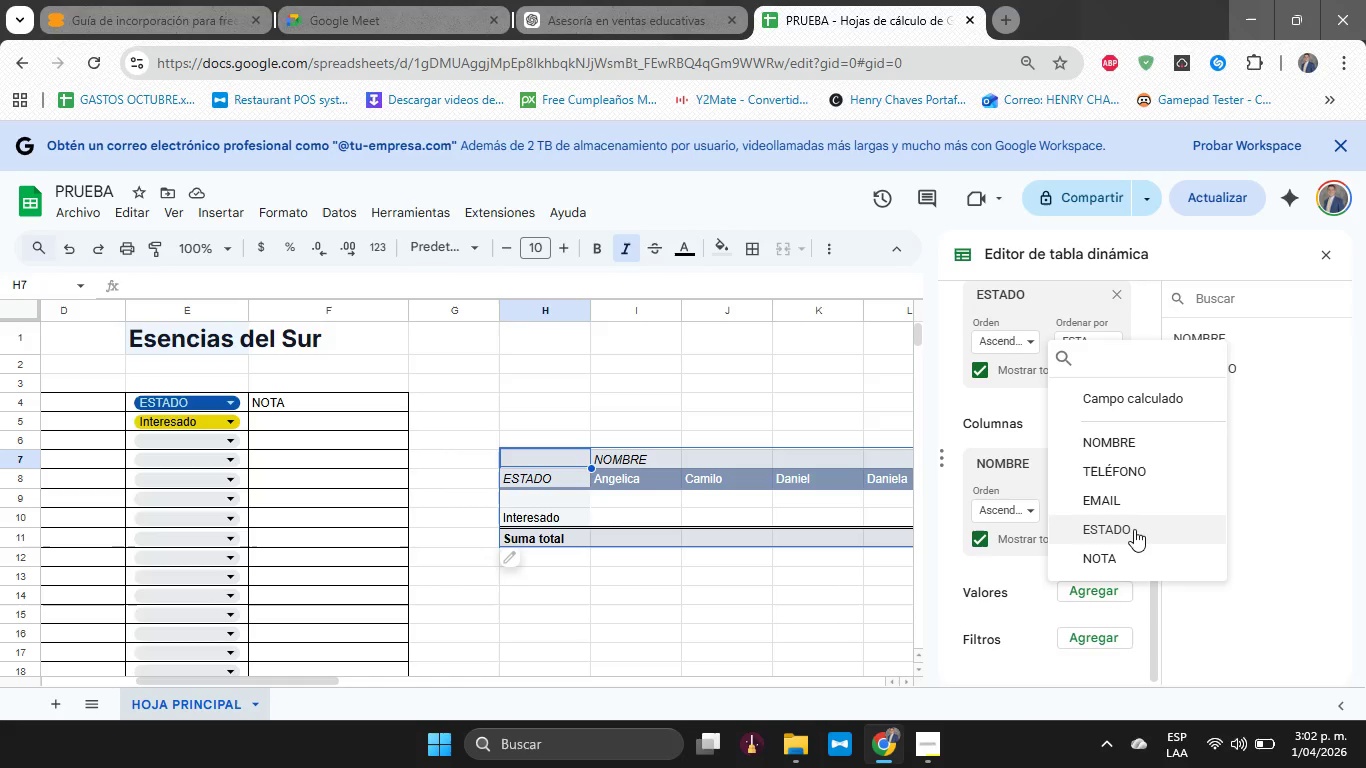 
left_click([1134, 529])
 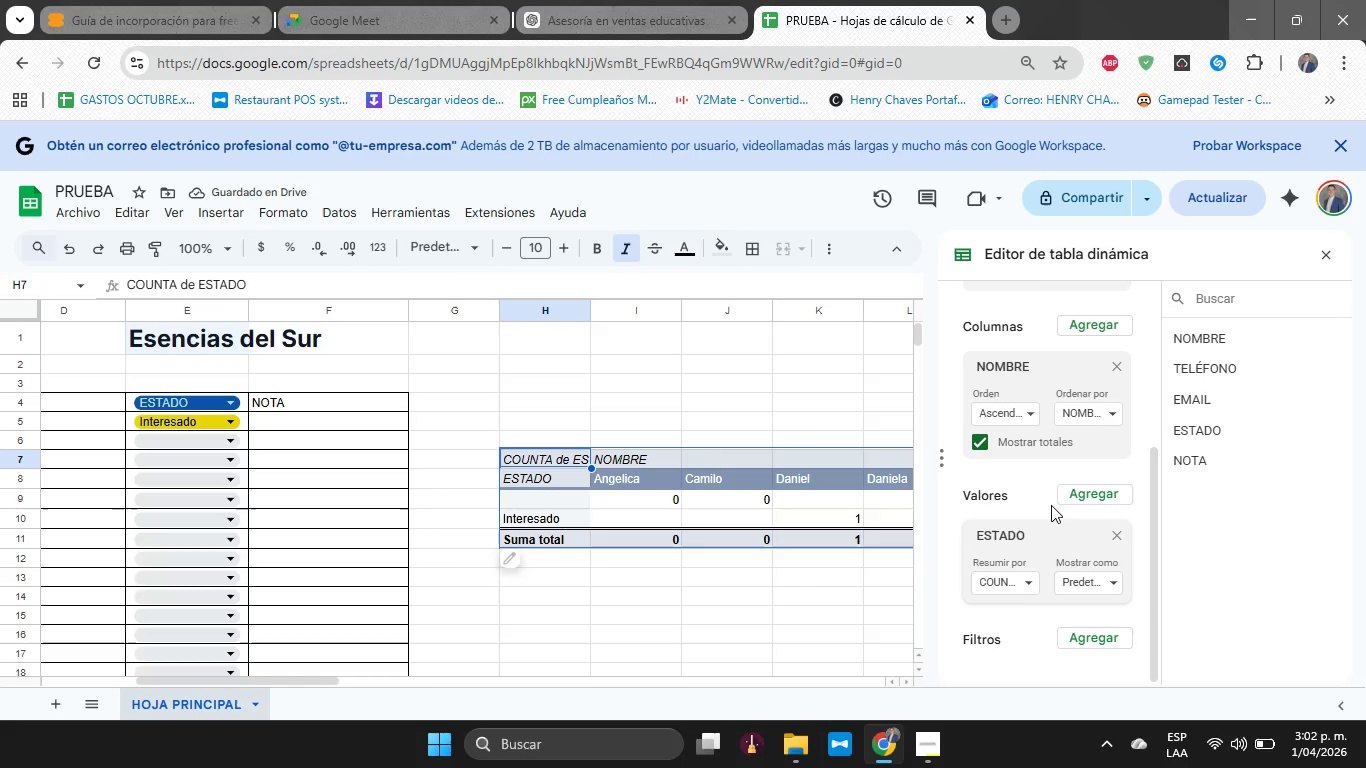 
wait(6.92)
 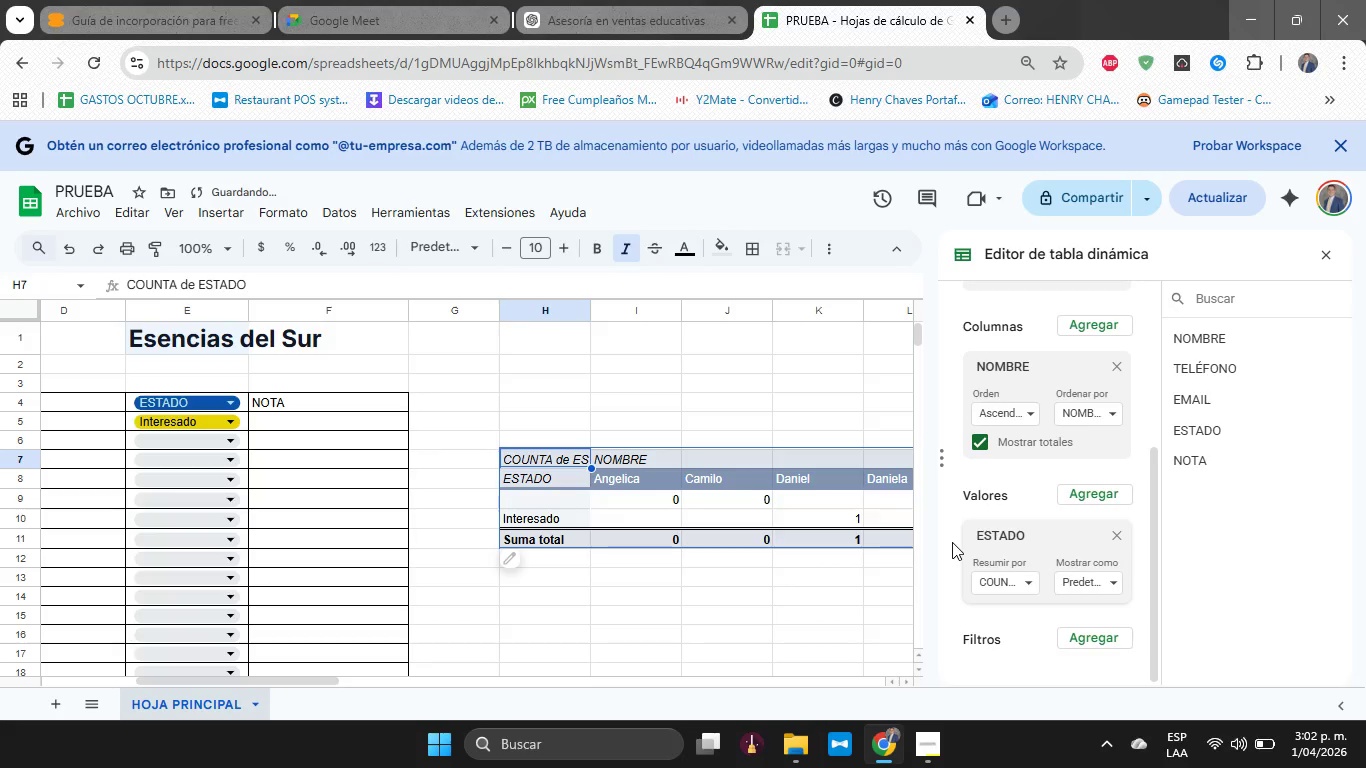 
scroll: coordinate [1074, 505], scroll_direction: down, amount: 2.0
 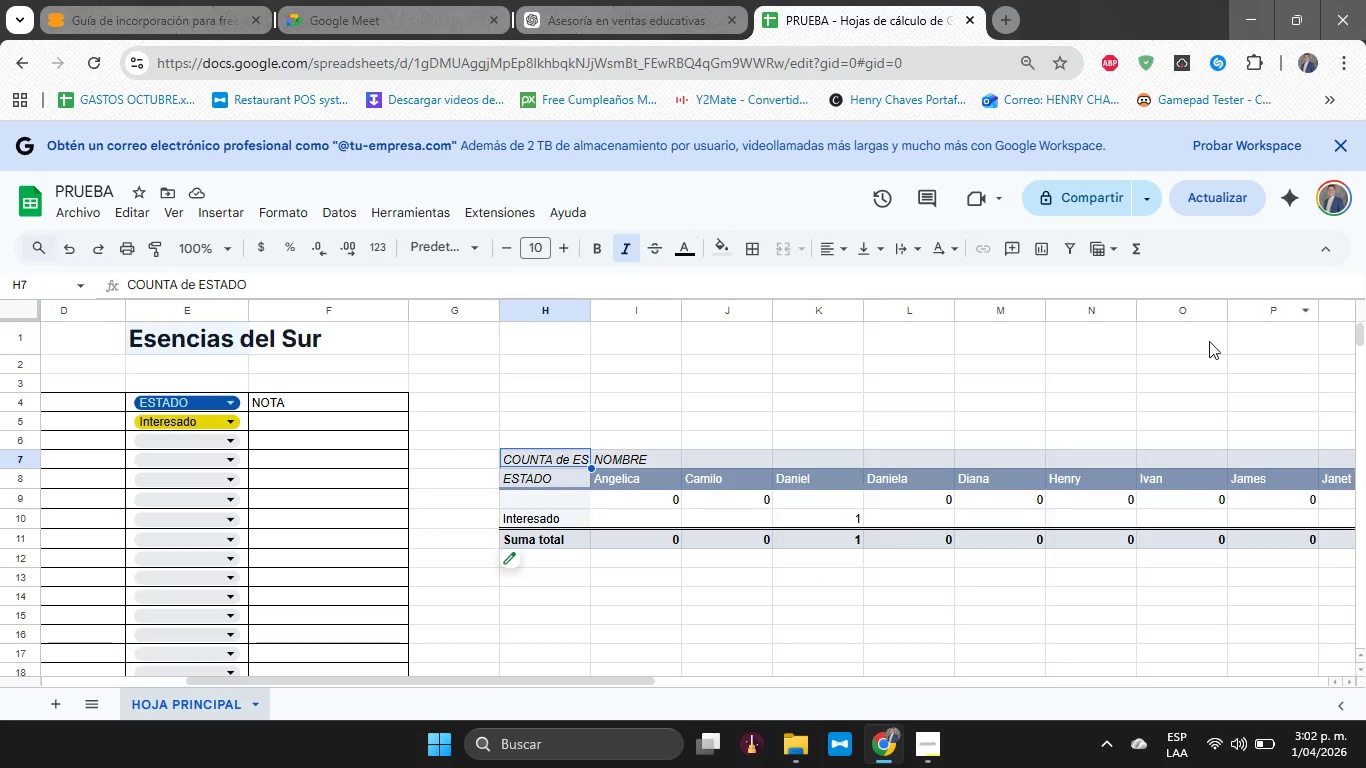 
hold_key(key=ShiftLeft, duration=7.26)
scroll: coordinate [987, 374], scroll_direction: down, amount: 6.0
 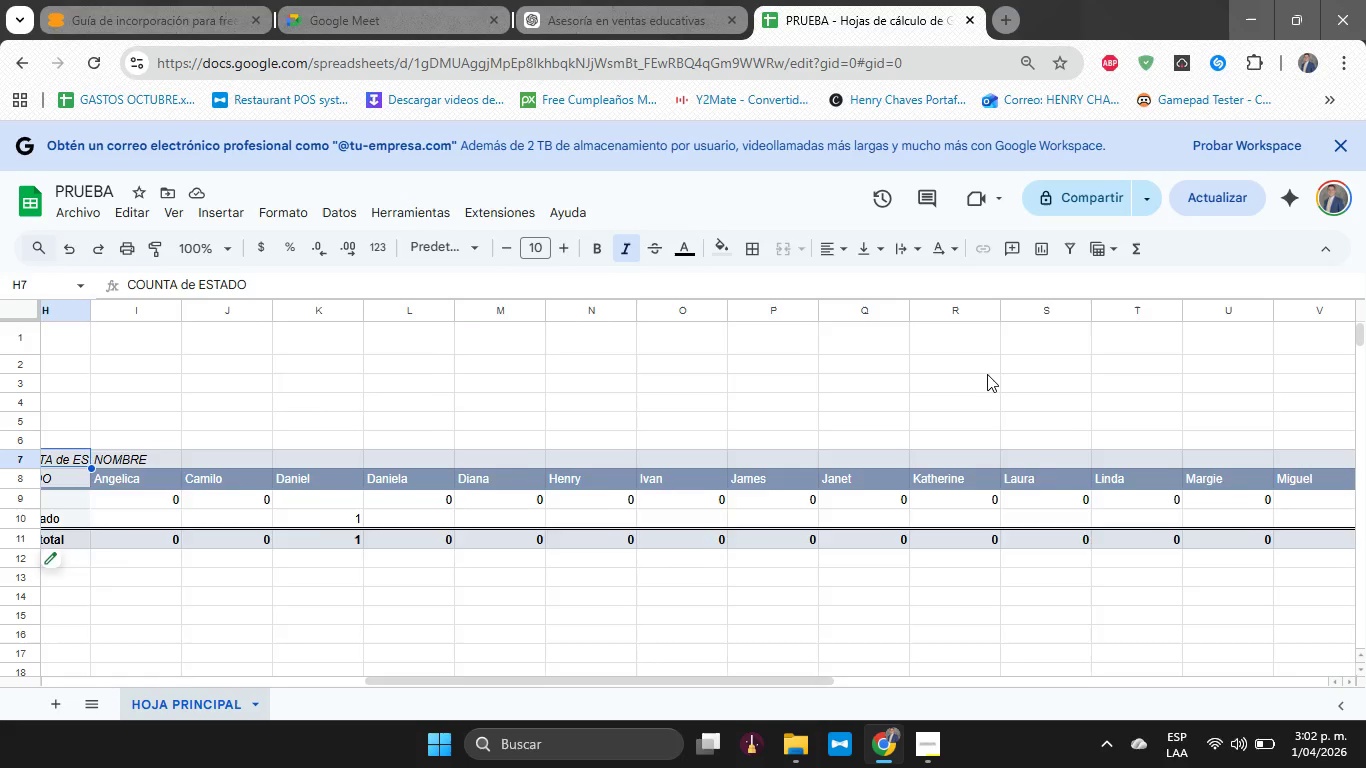 
scroll: coordinate [987, 374], scroll_direction: up, amount: 5.0
 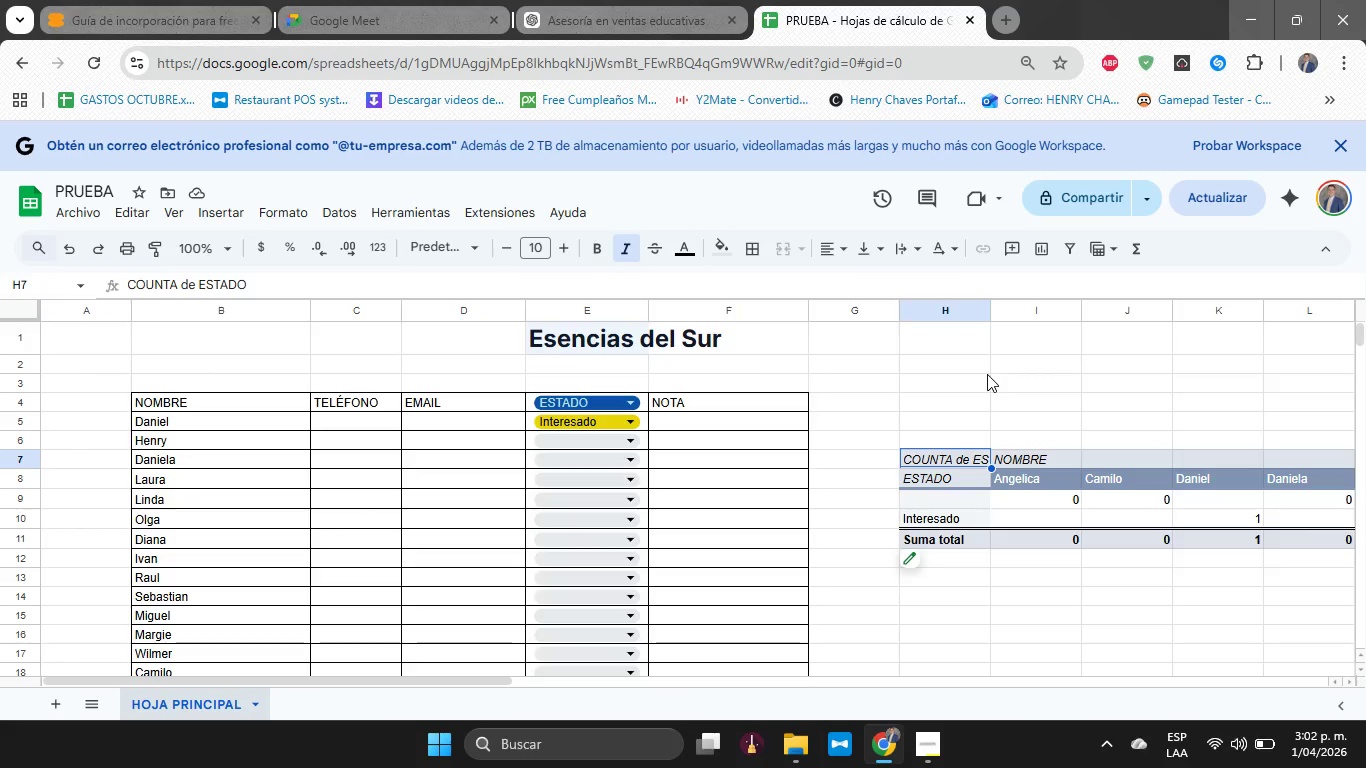 
scroll: coordinate [987, 383], scroll_direction: down, amount: 5.0
 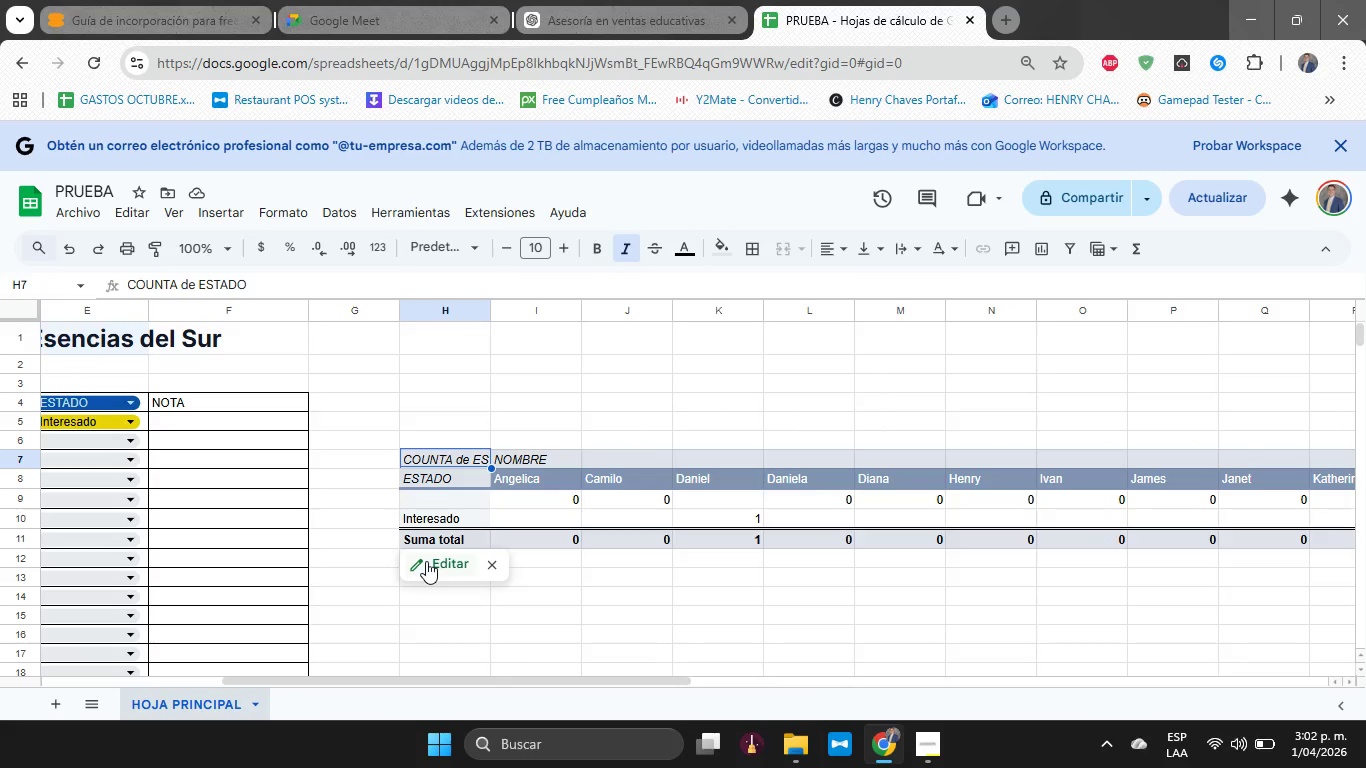 
left_click([426, 561])
 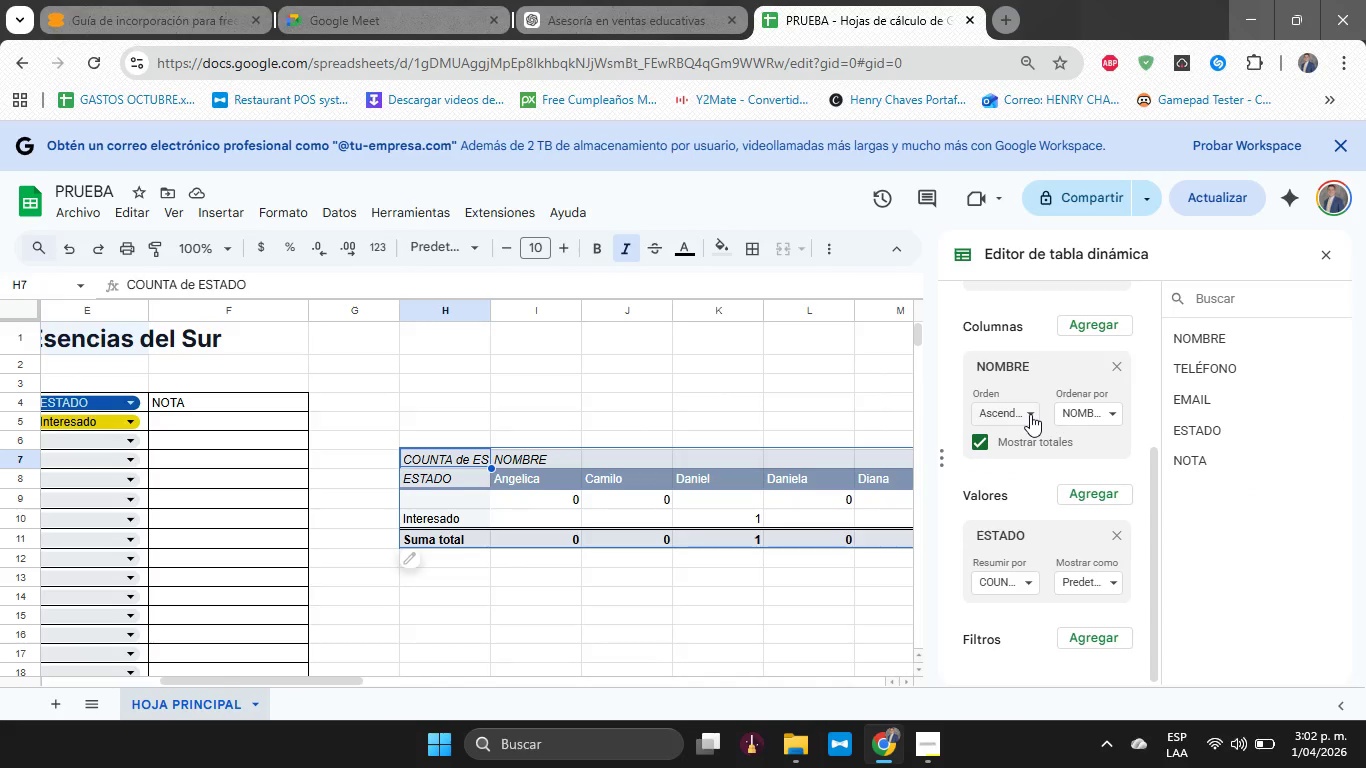 
double_click([1030, 414])
 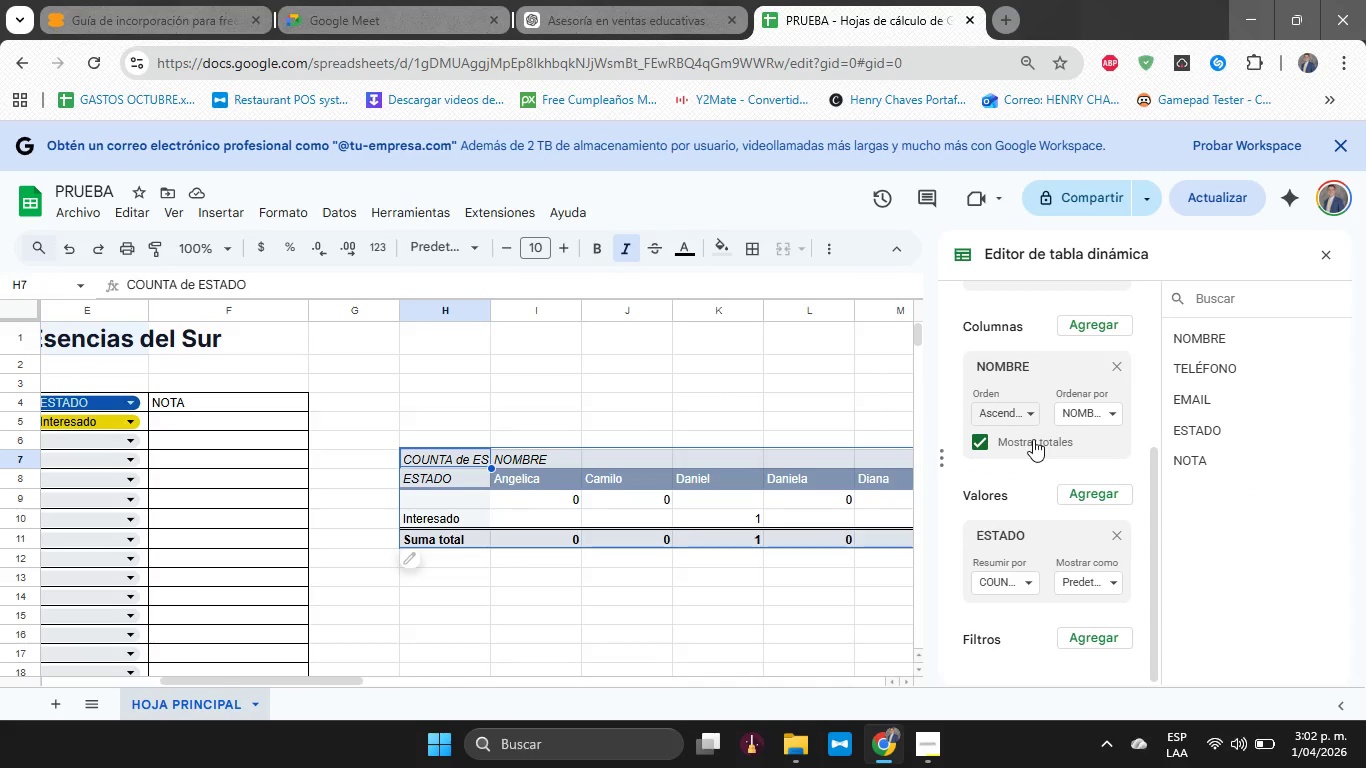 
left_click([1033, 439])
 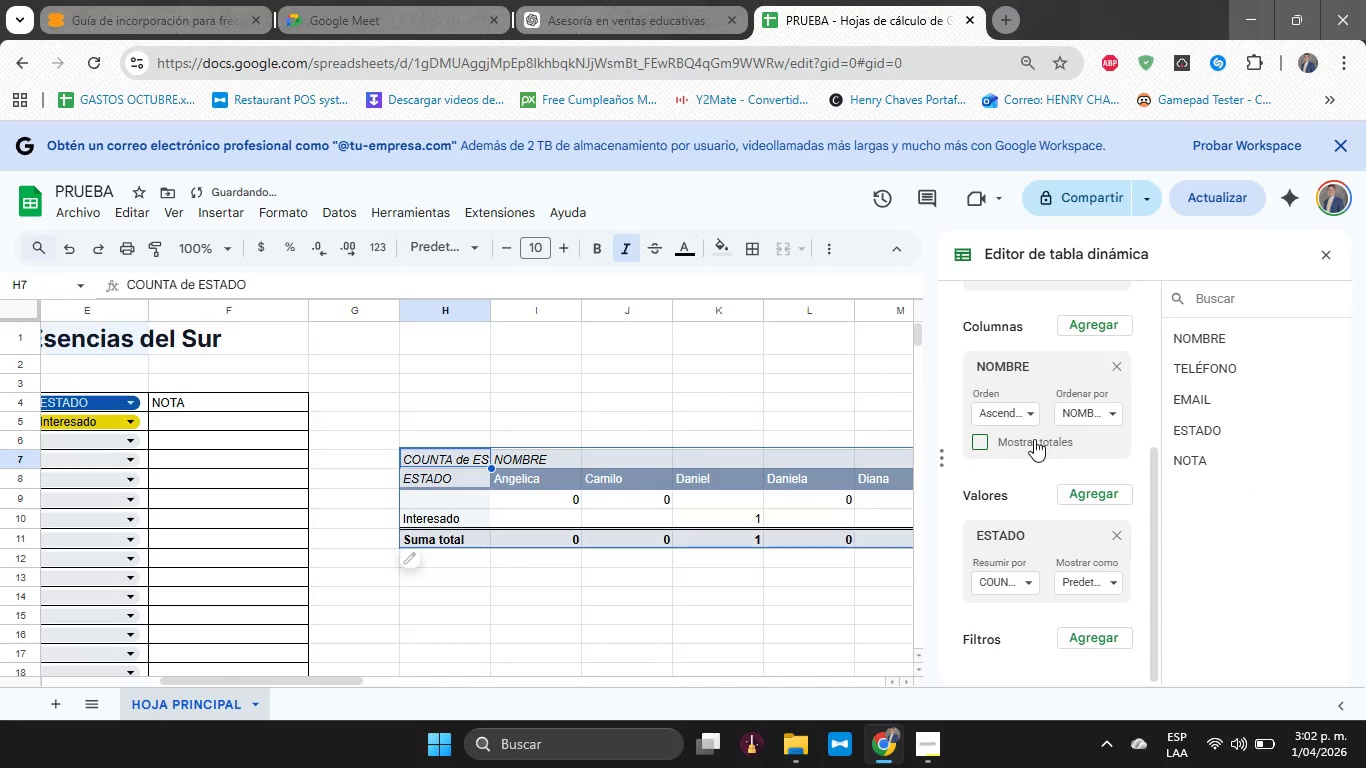 
left_click([1092, 401])
 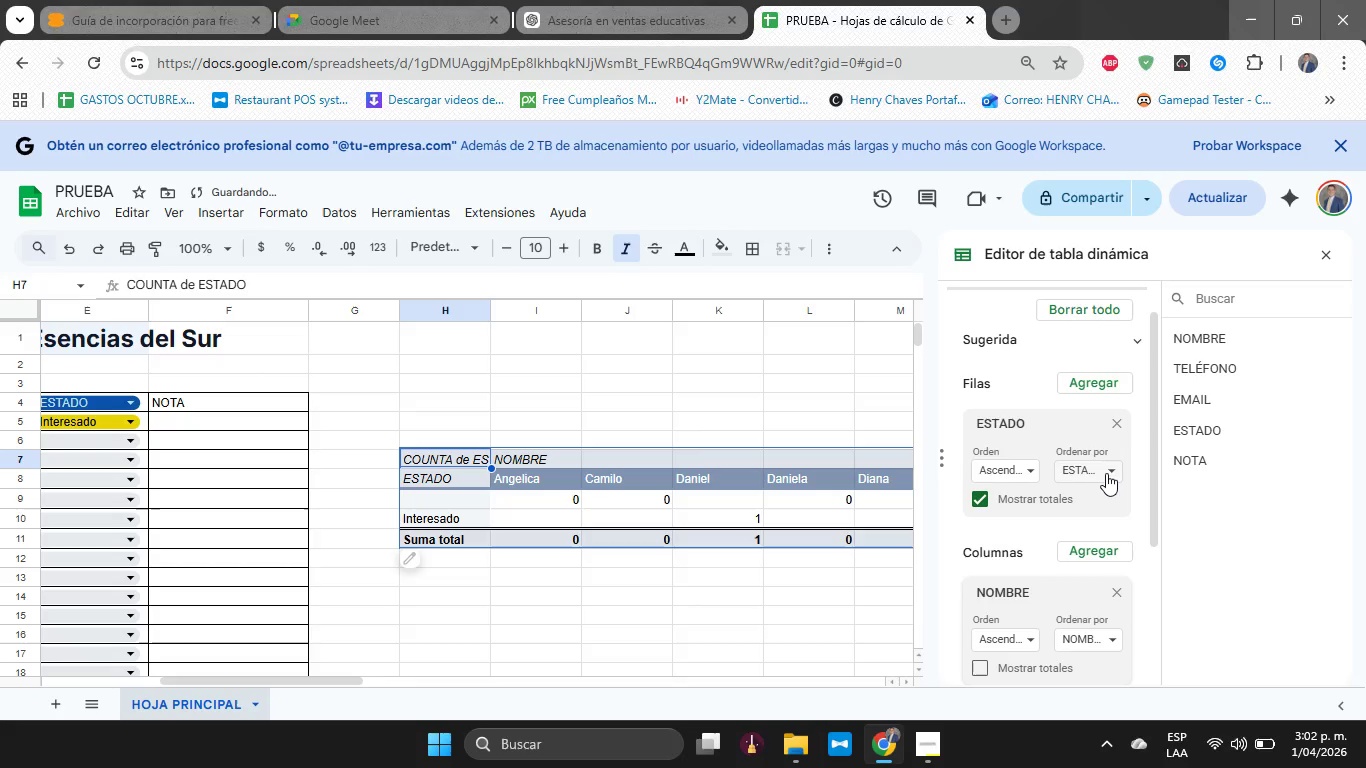 
left_click([1107, 473])
 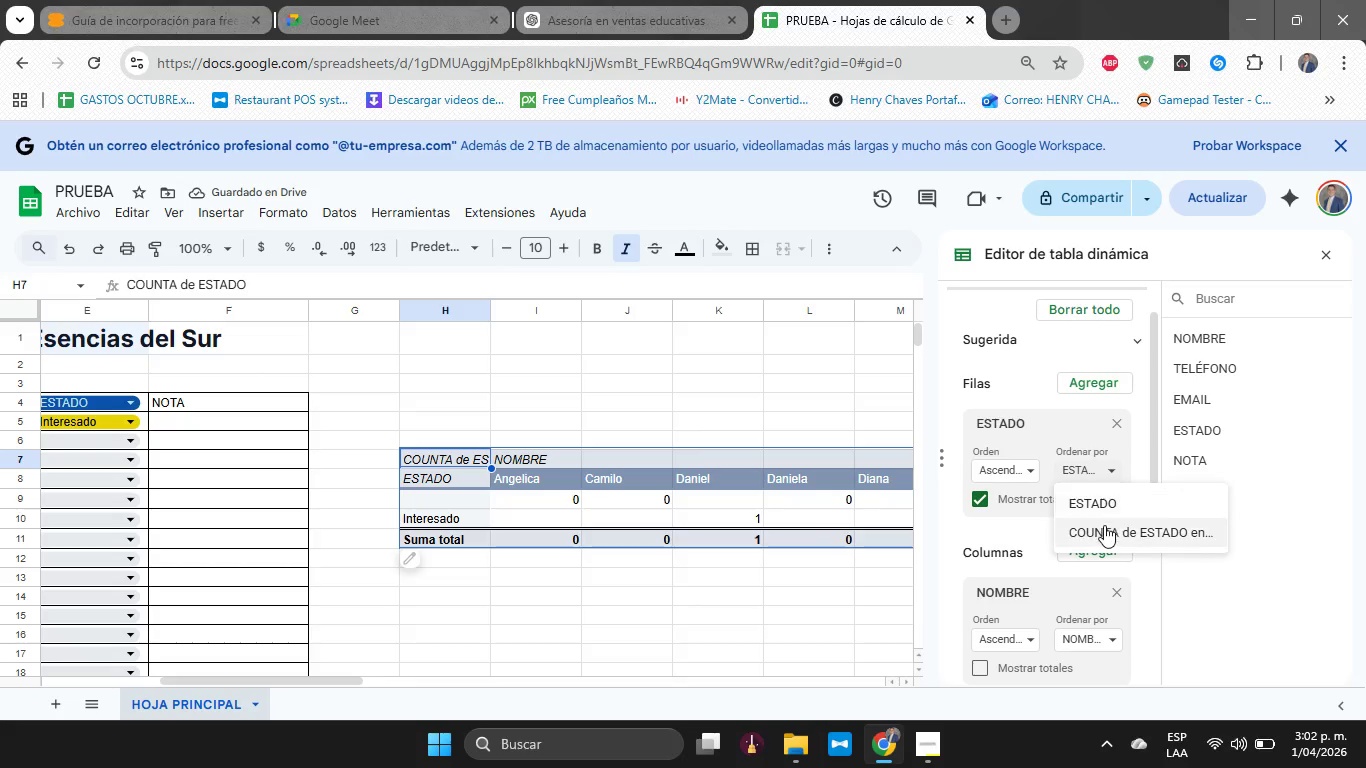 
left_click([1103, 527])
 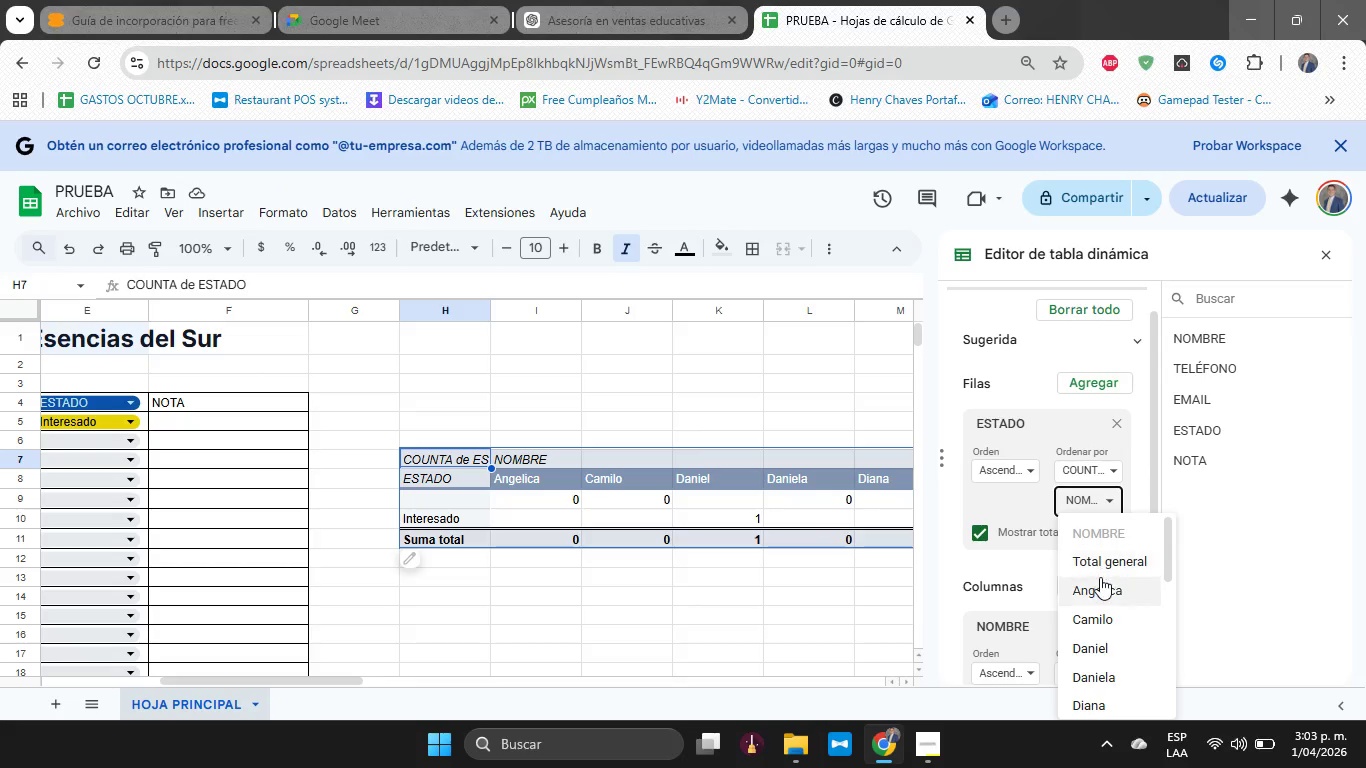 
left_click([1098, 560])
 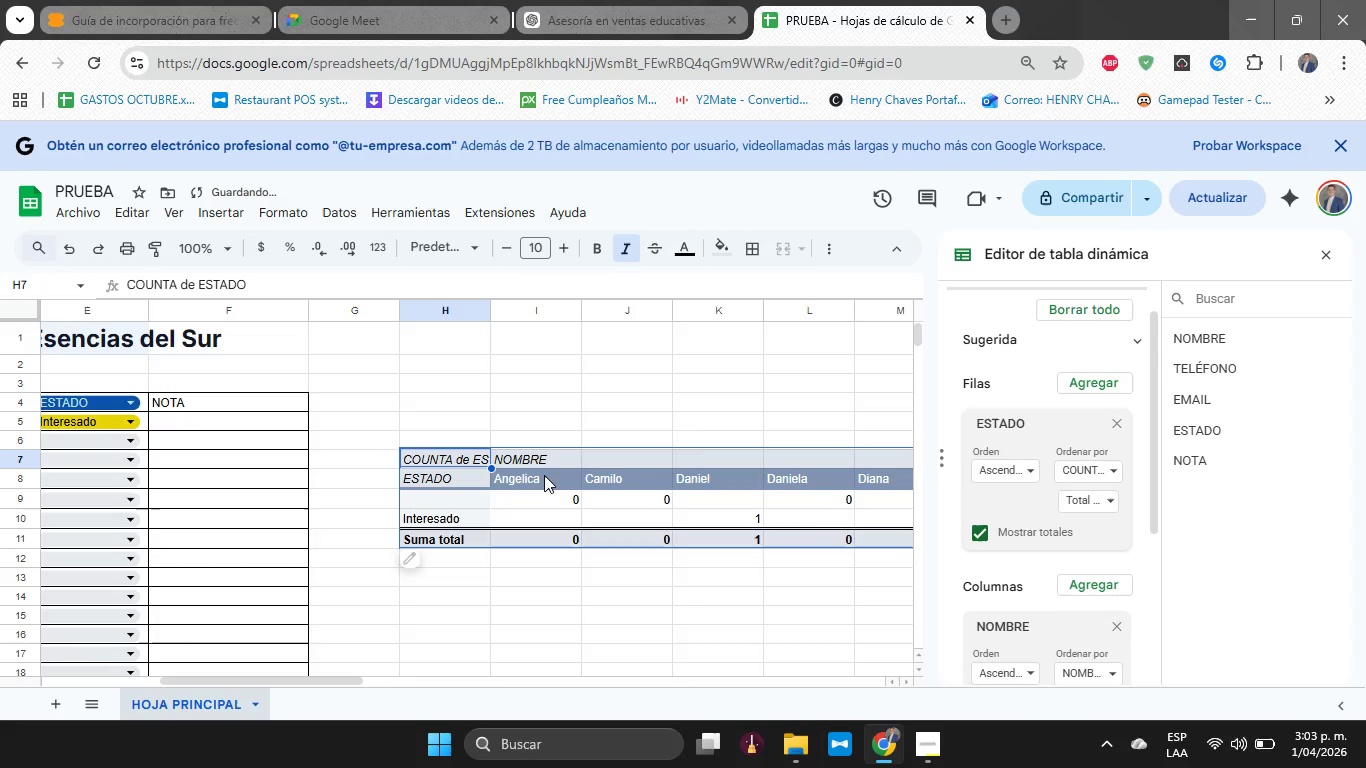 
left_click([536, 431])
 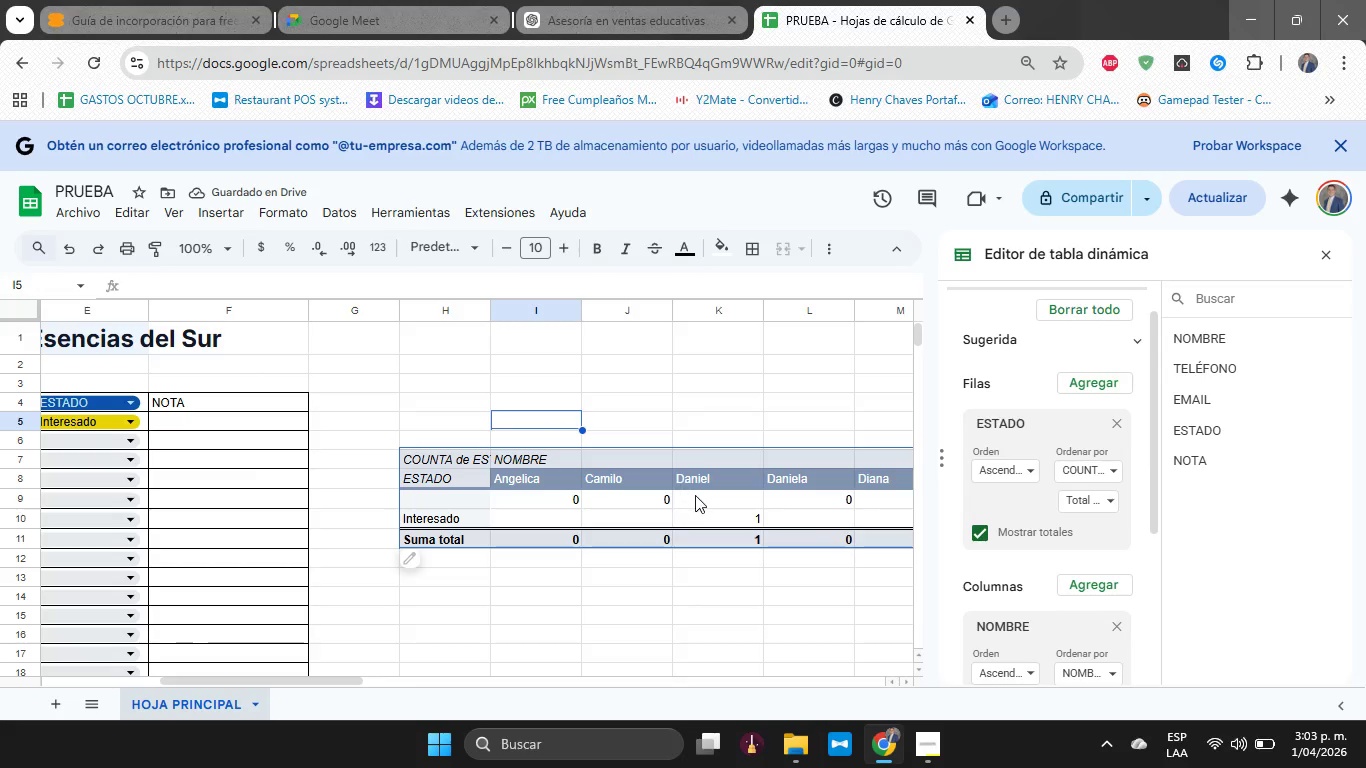 
hold_key(key=ShiftLeft, duration=0.45)
scroll: coordinate [1017, 505], scroll_direction: down, amount: 3.0
 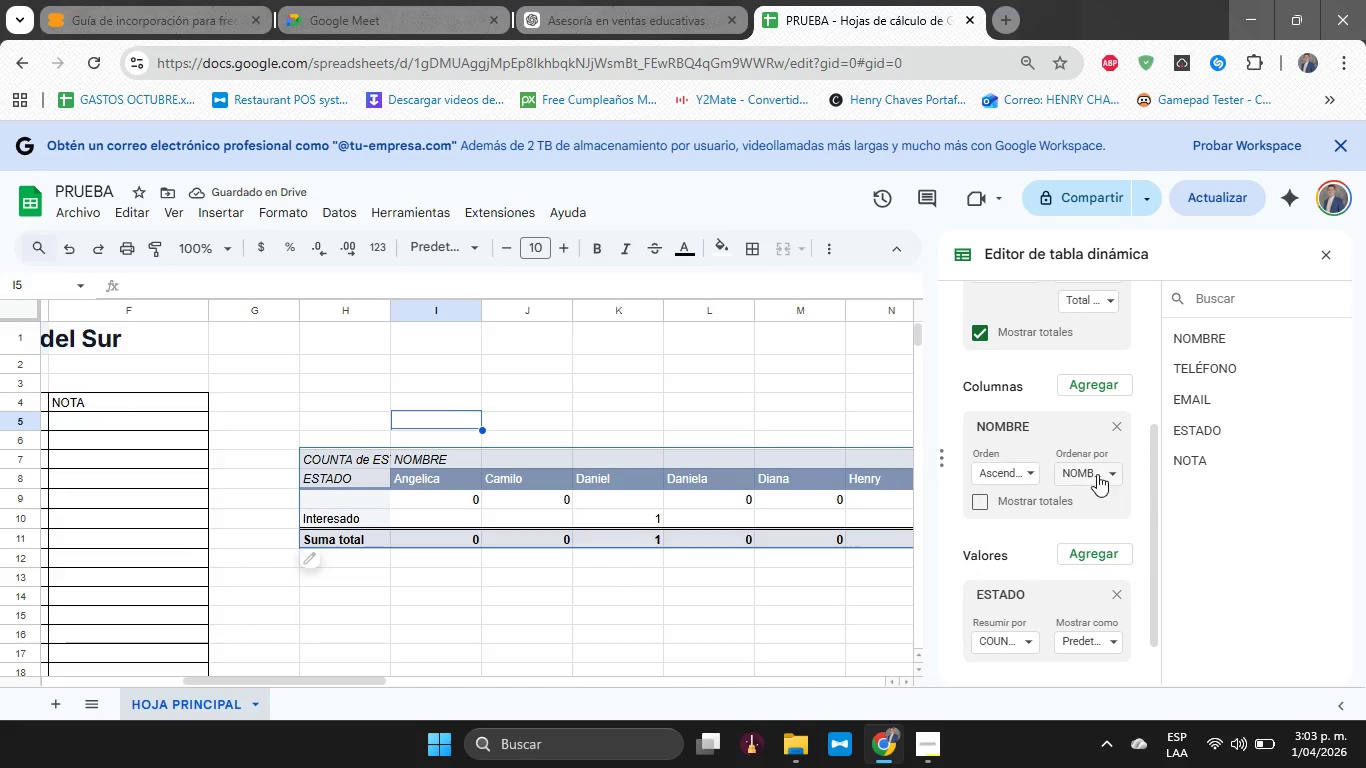 
left_click([1097, 474])
 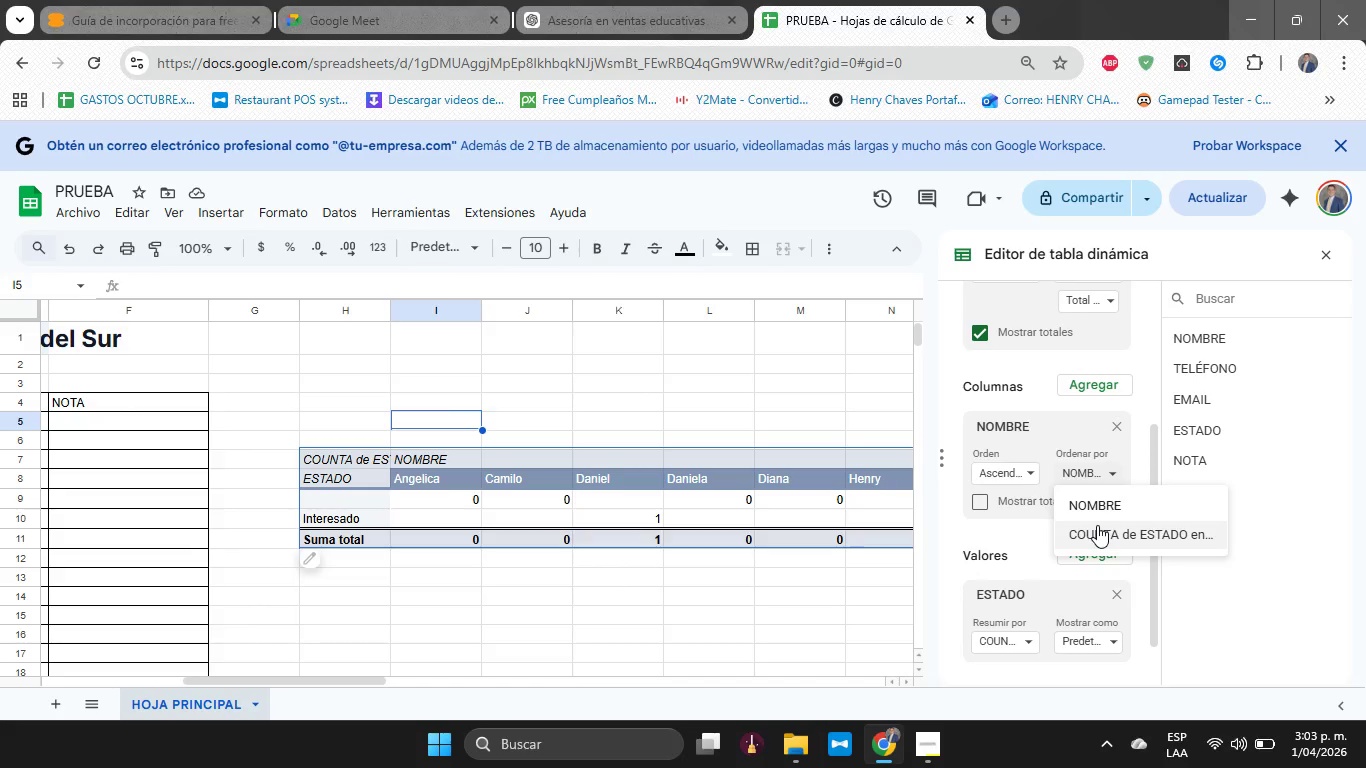 
left_click([1097, 525])
 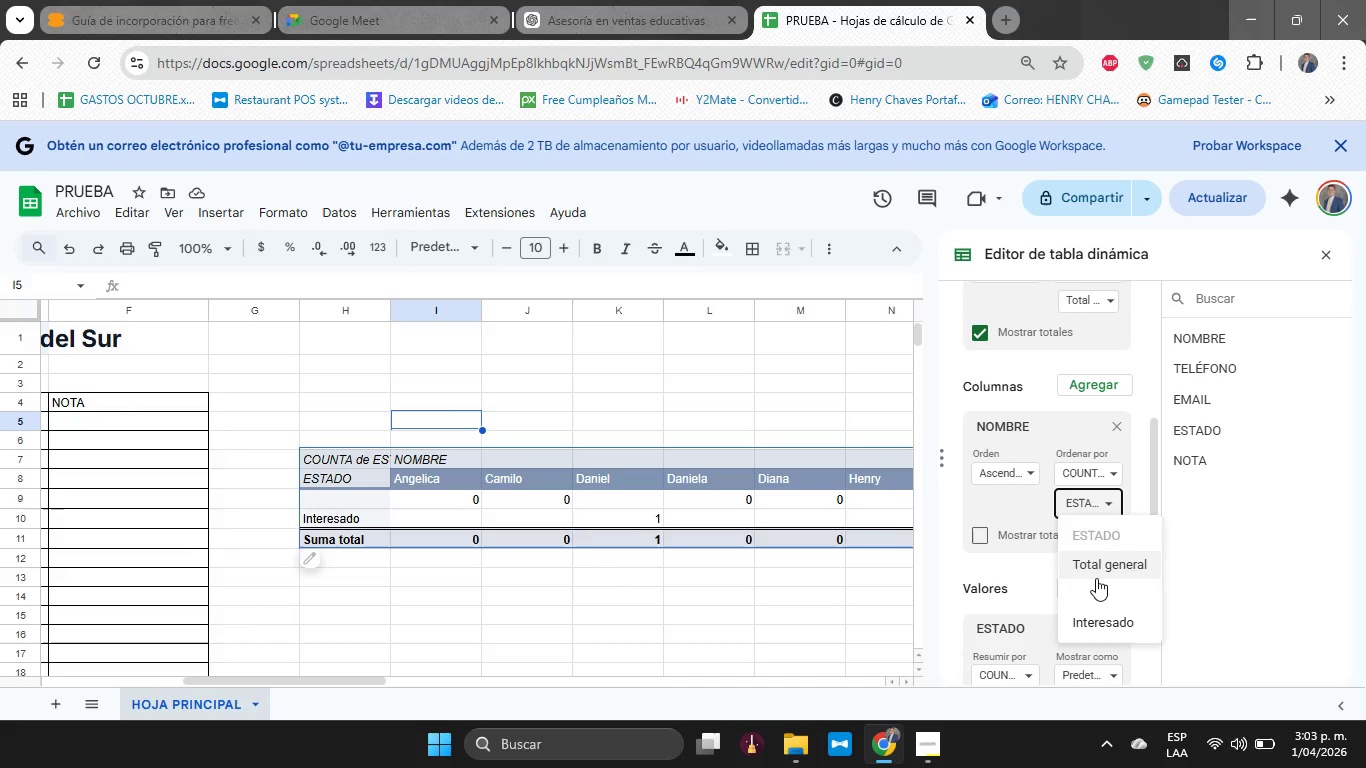 
left_click([1094, 569])
 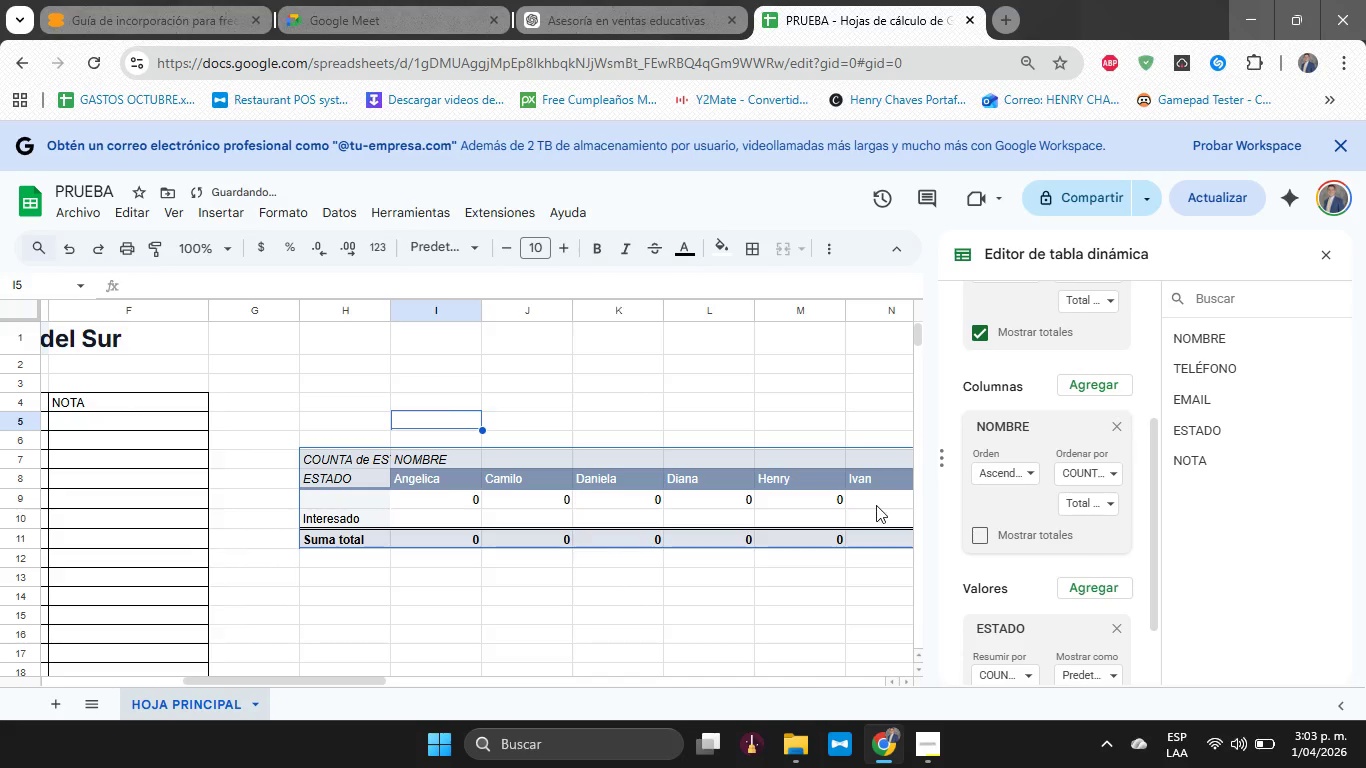 
hold_key(key=ShiftLeft, duration=6.78)
scroll: coordinate [739, 475], scroll_direction: none, amount: 0.0
 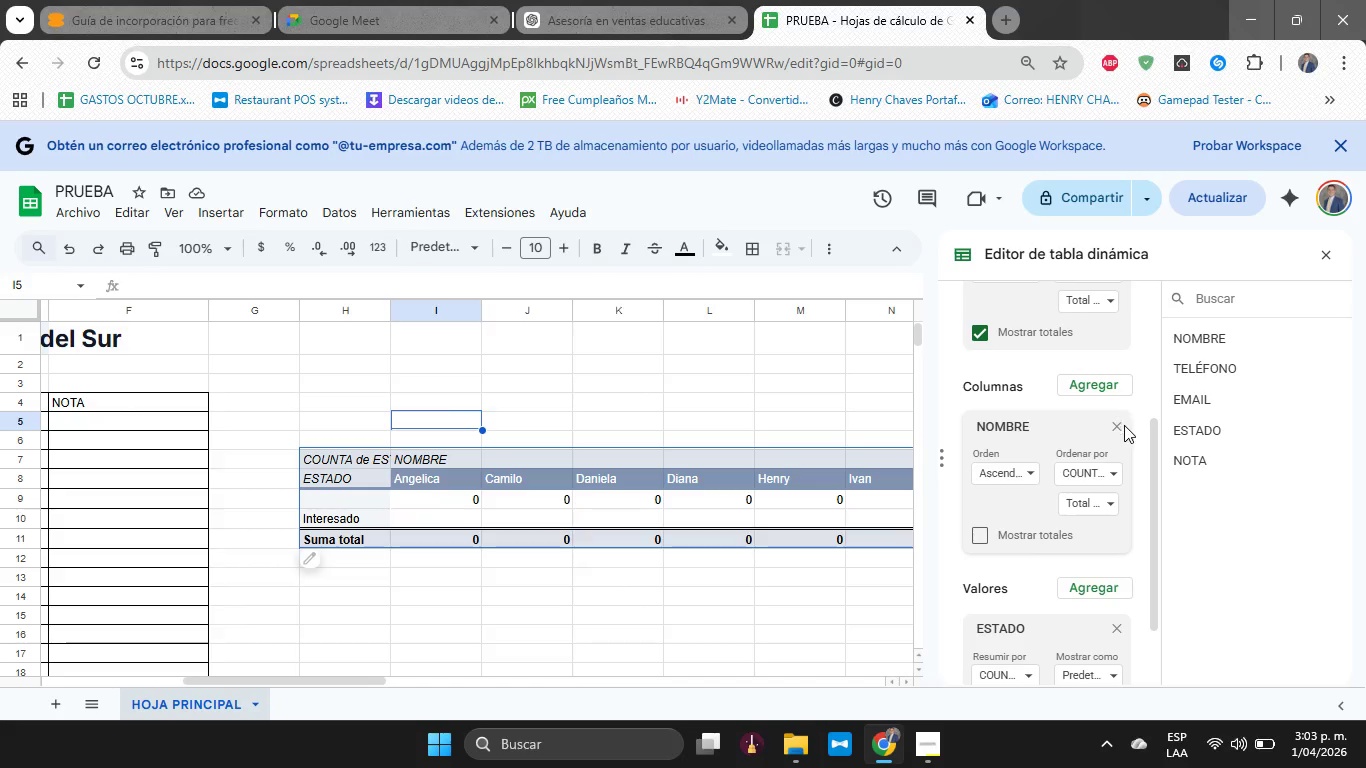 
left_click_drag(start_coordinate=[1065, 428], to_coordinate=[1046, 531])
 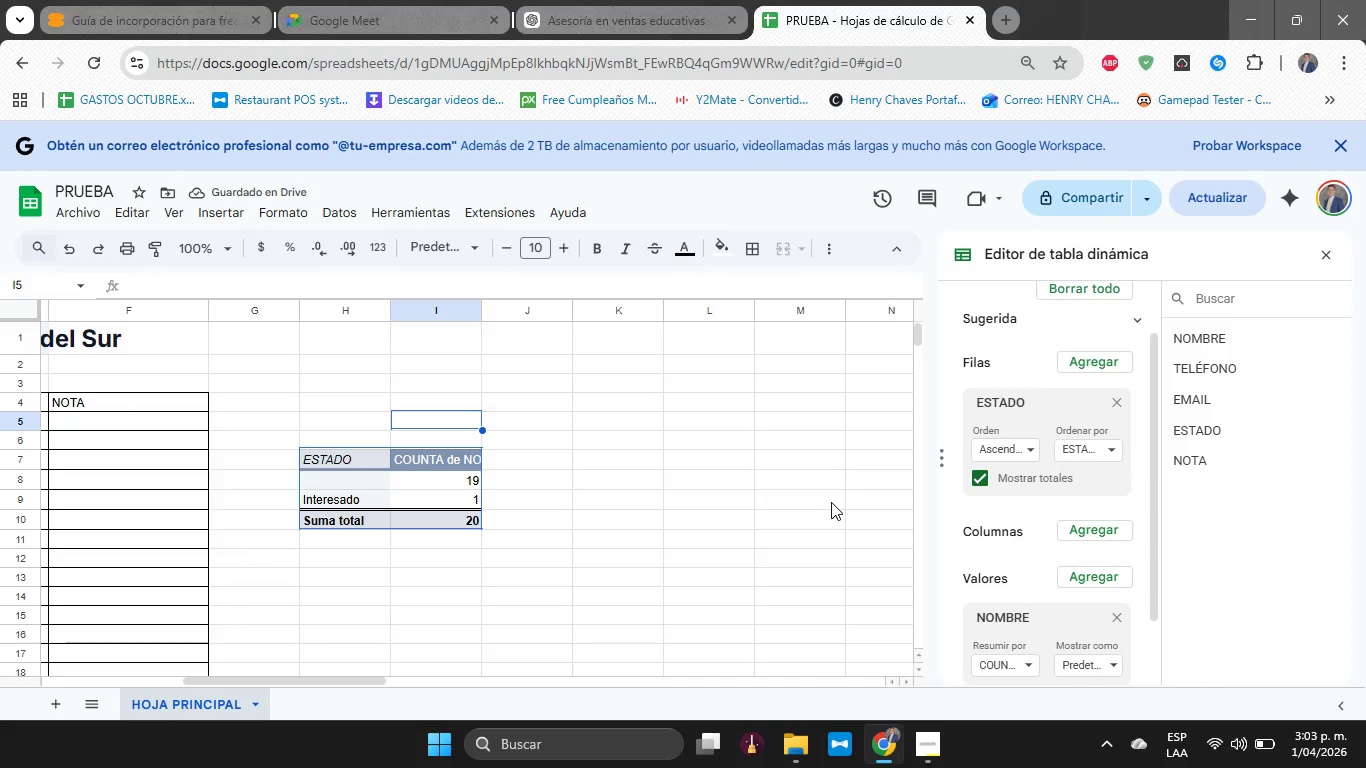 
hold_key(key=ShiftLeft, duration=0.39)
 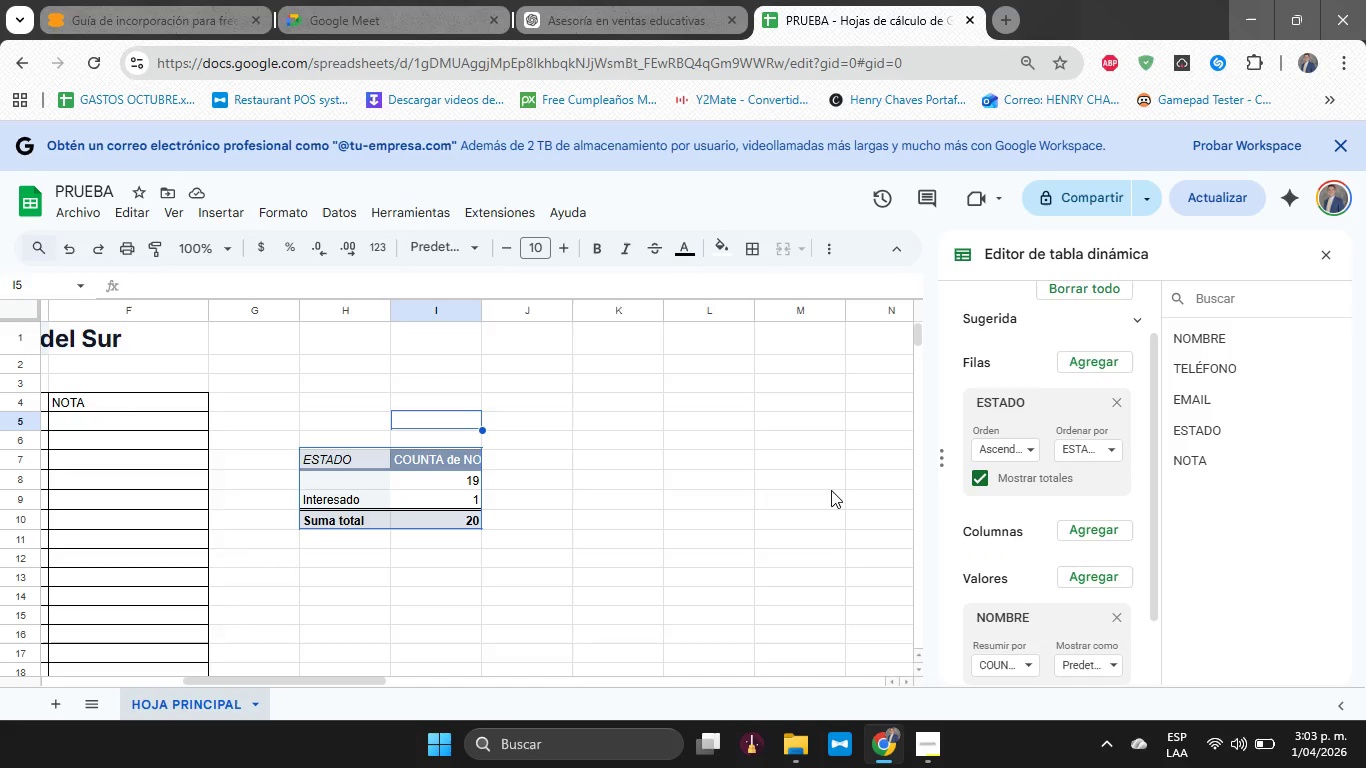 
key(Shift+ShiftLeft)
 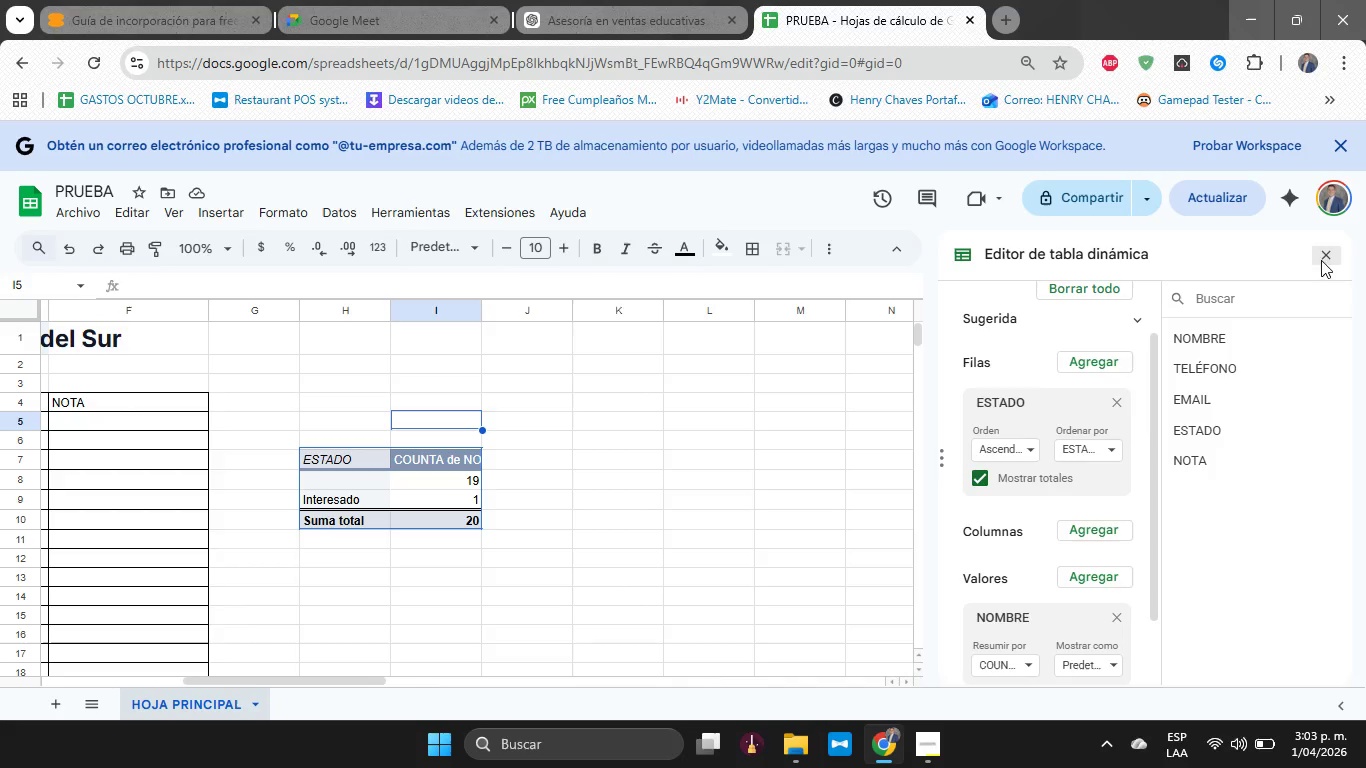 
hold_key(key=ShiftLeft, duration=1.11)
scroll: coordinate [519, 500], scroll_direction: up, amount: 6.0
 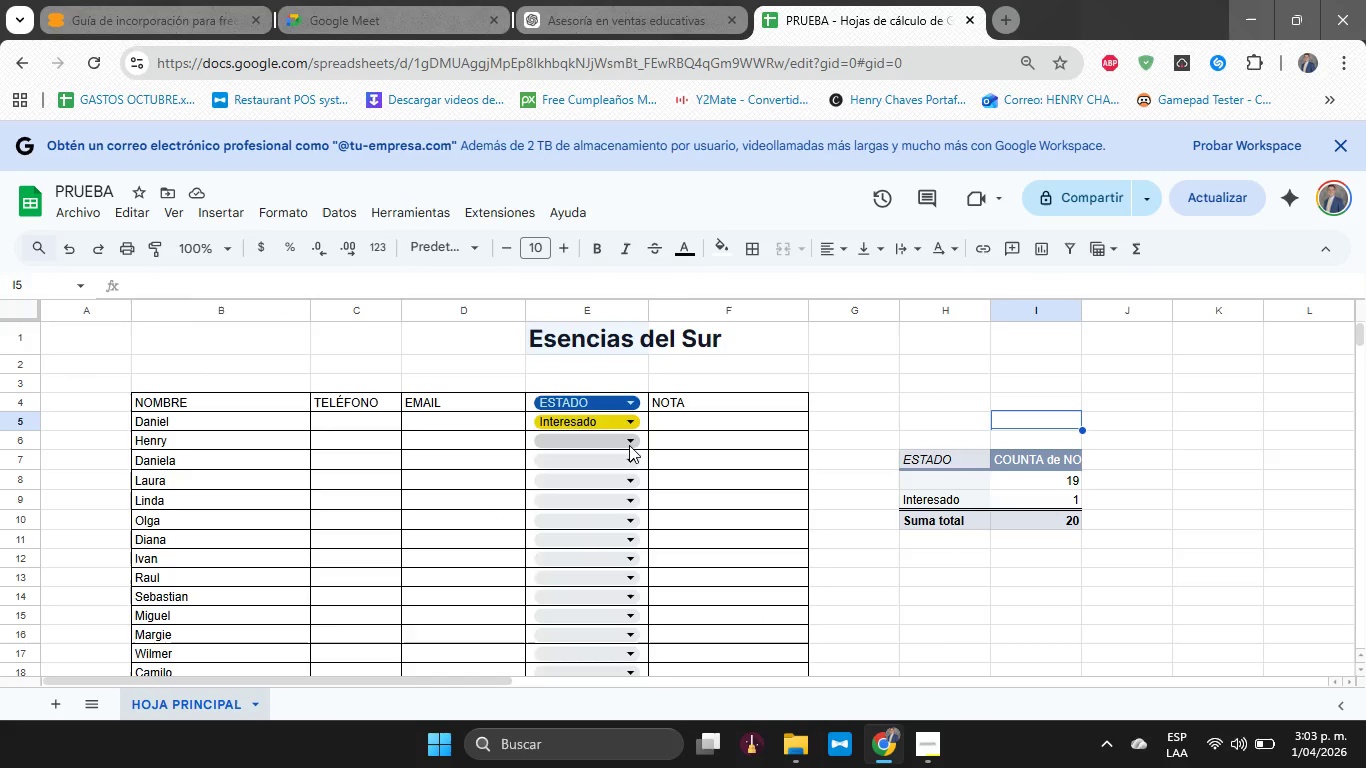 
left_click([627, 443])
 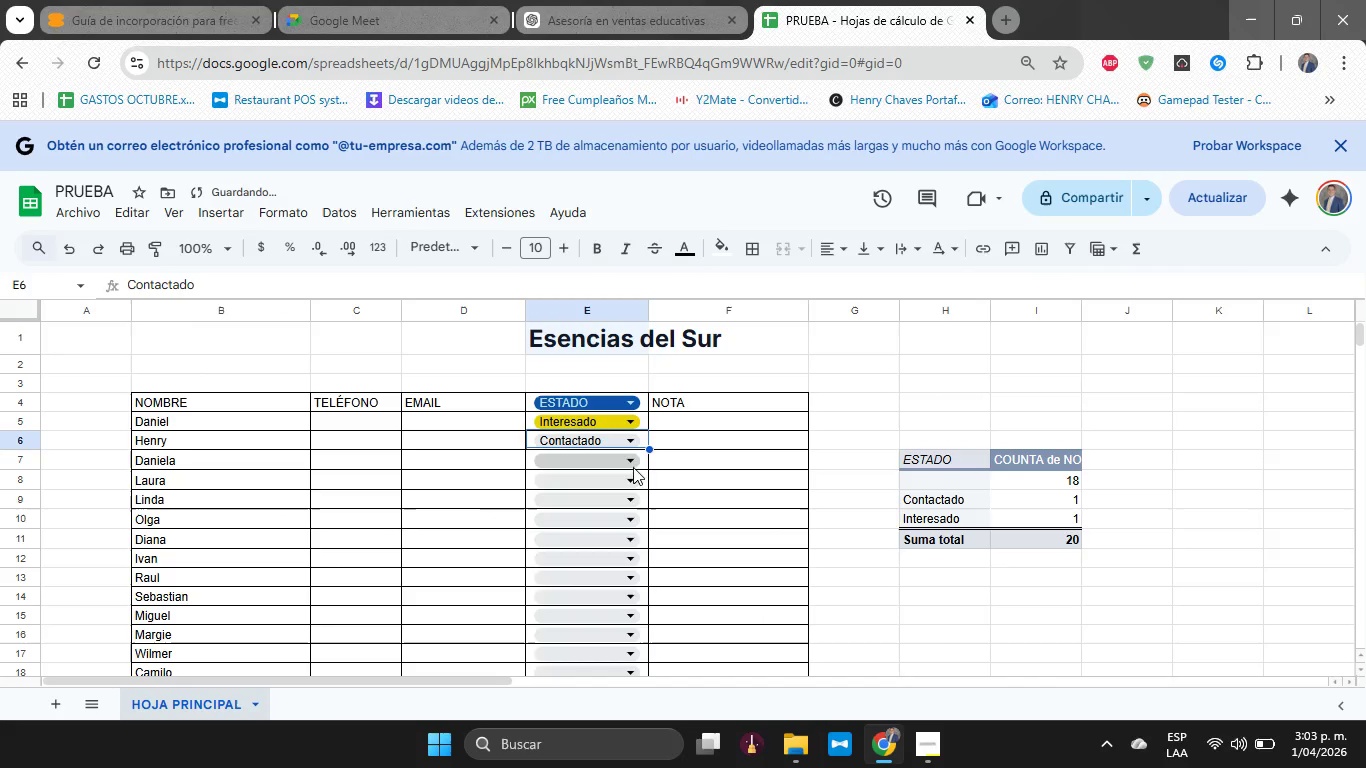 
left_click([628, 456])
 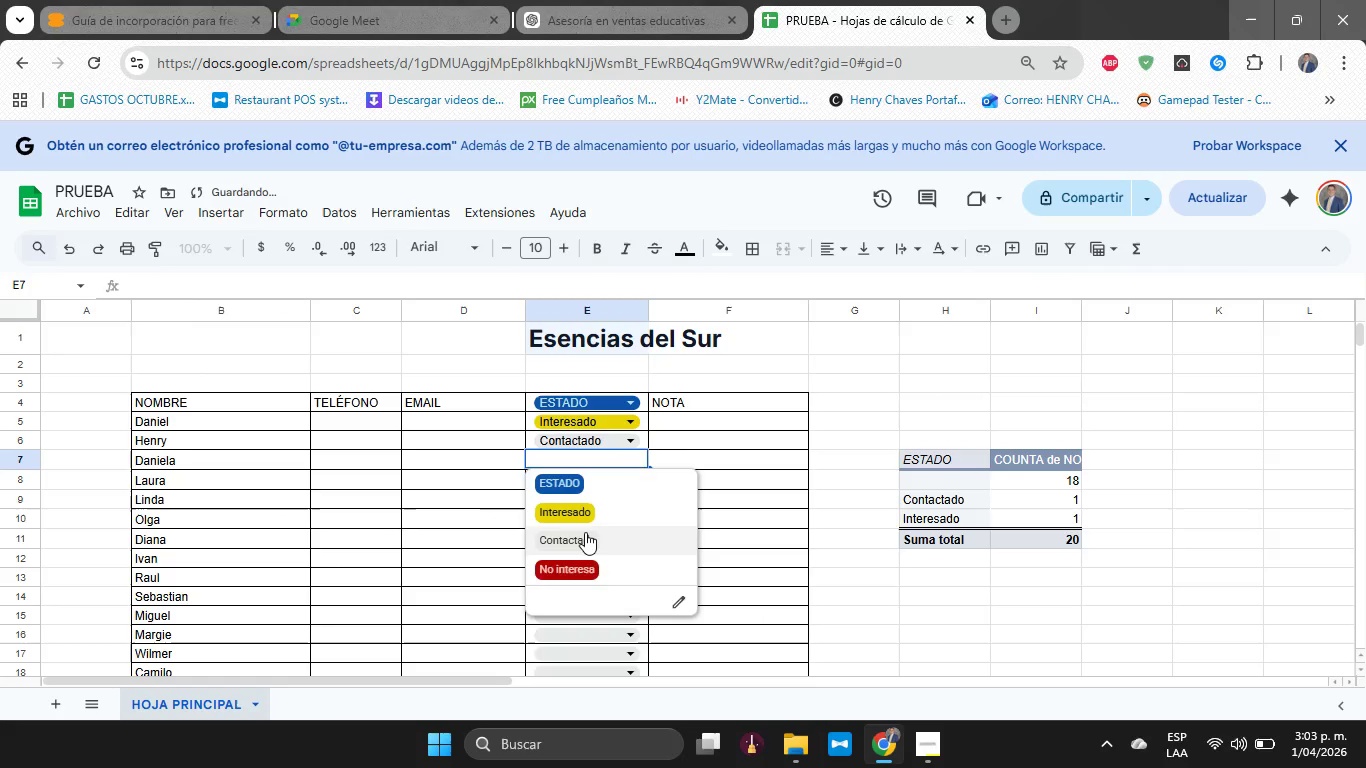 
left_click([585, 532])
 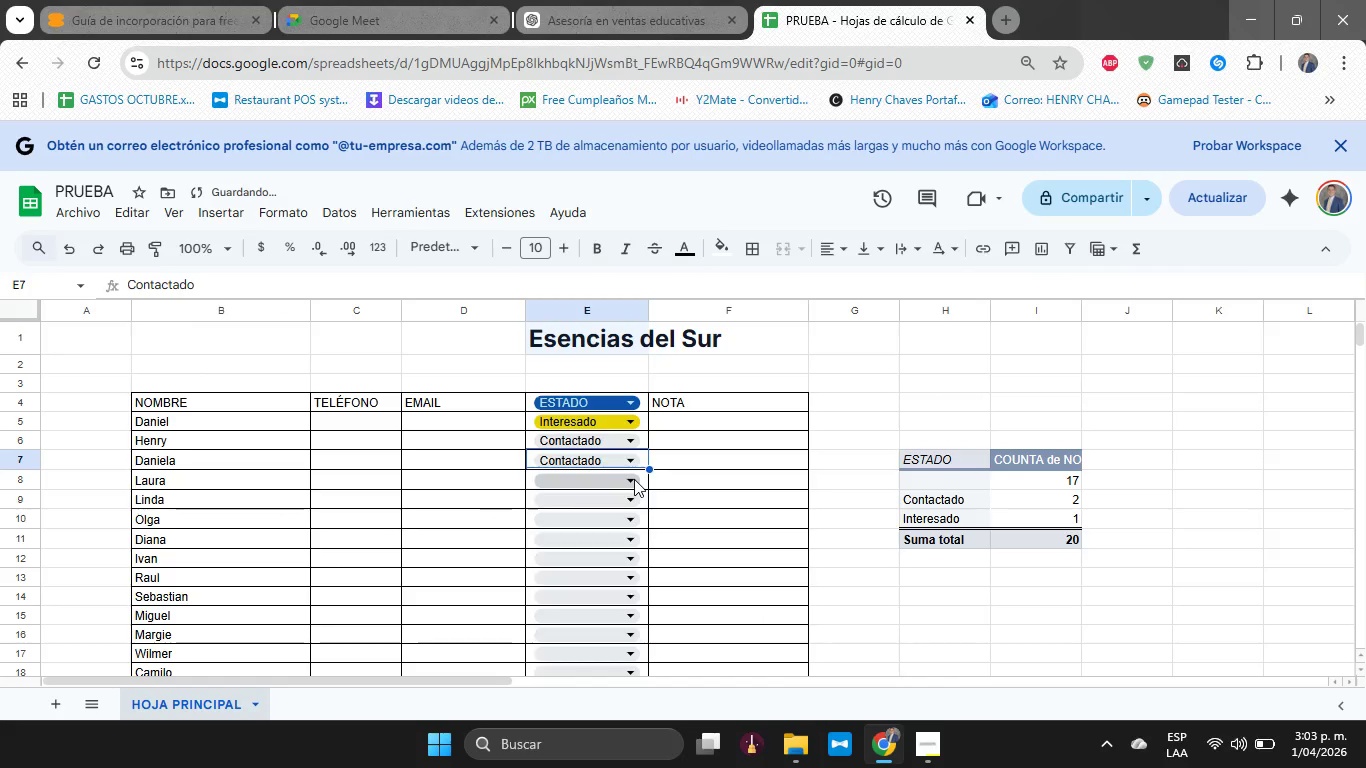 
left_click([634, 479])
 